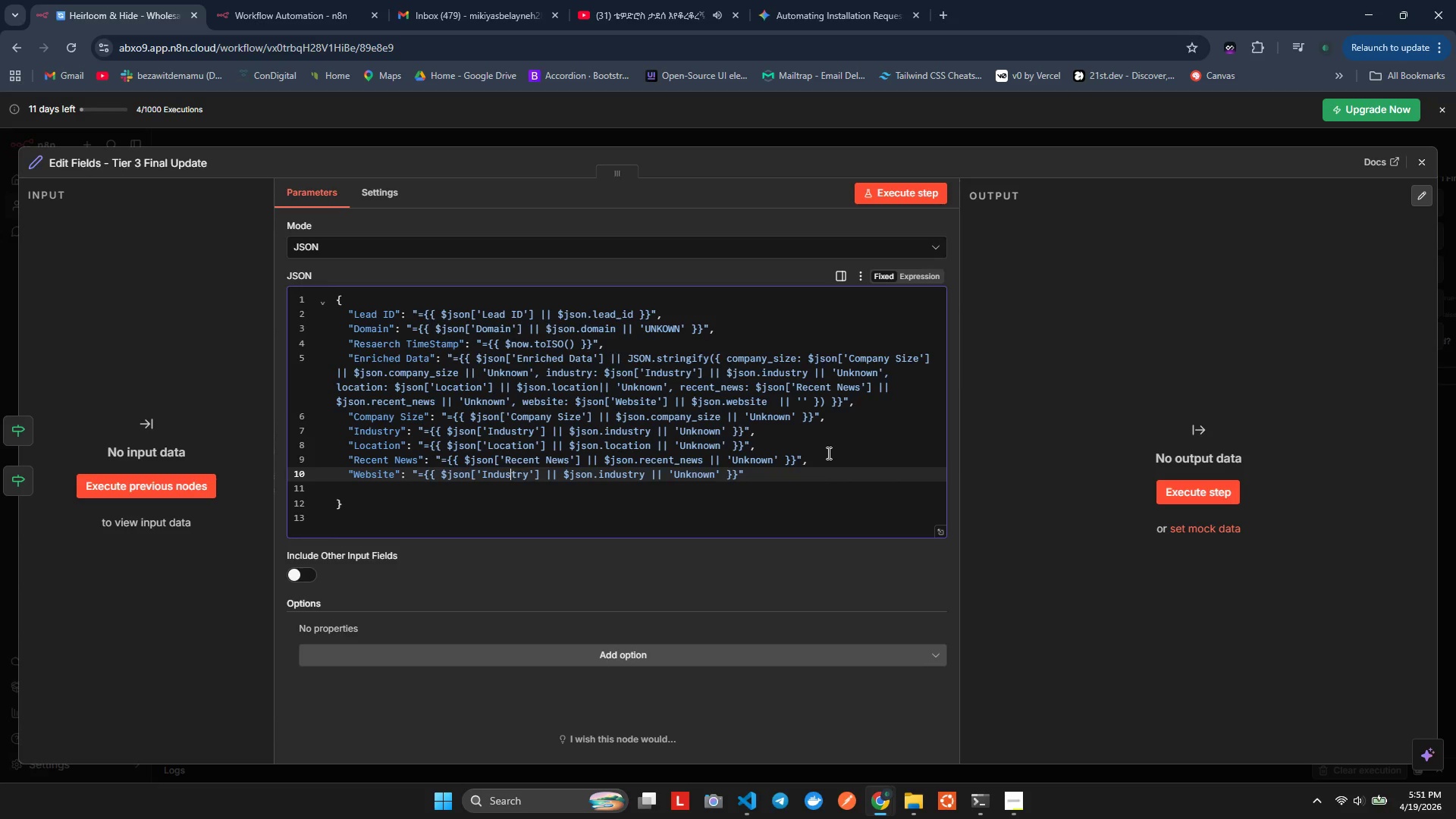 
key(ArrowRight)
 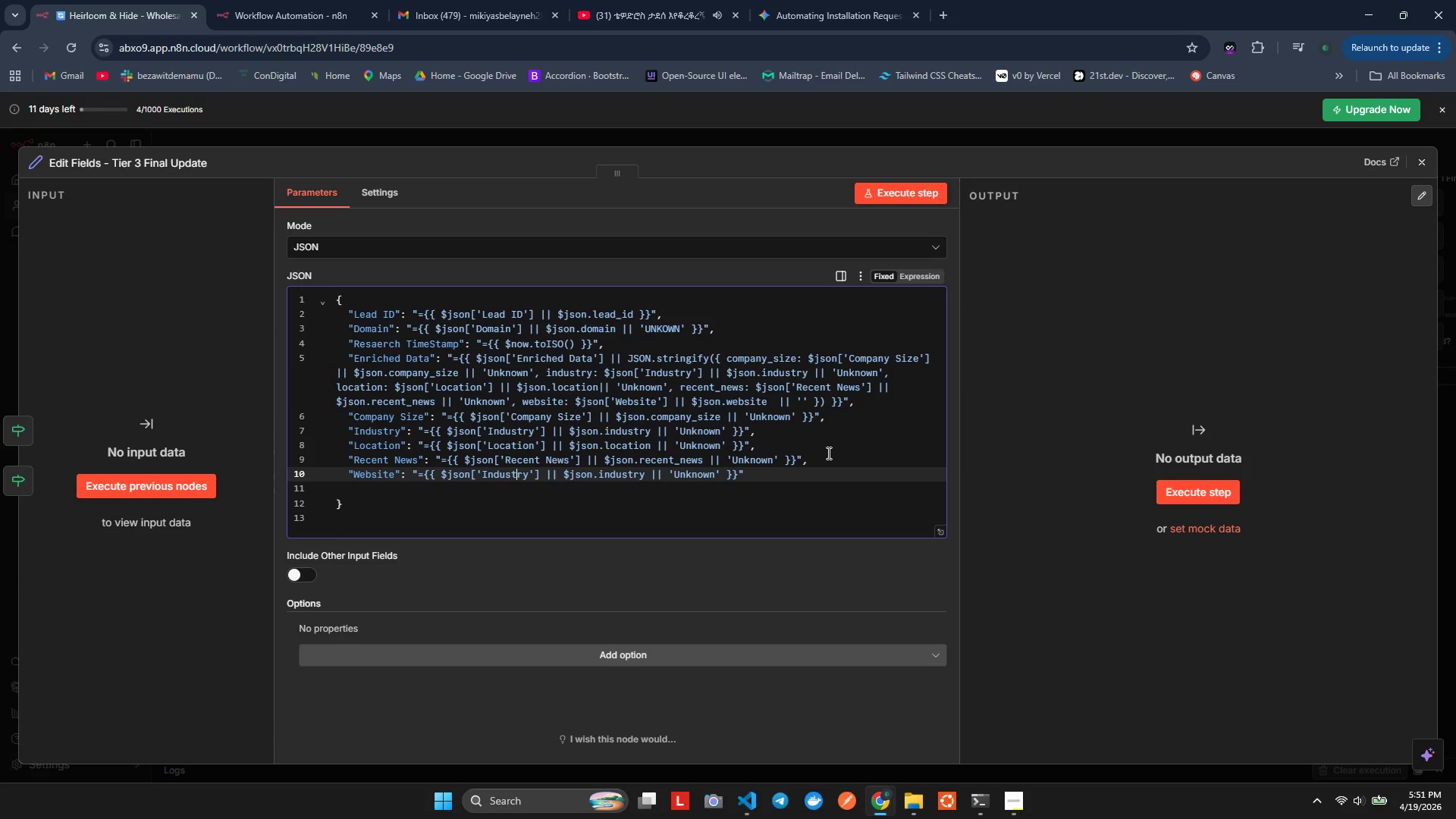 
key(ArrowRight)
 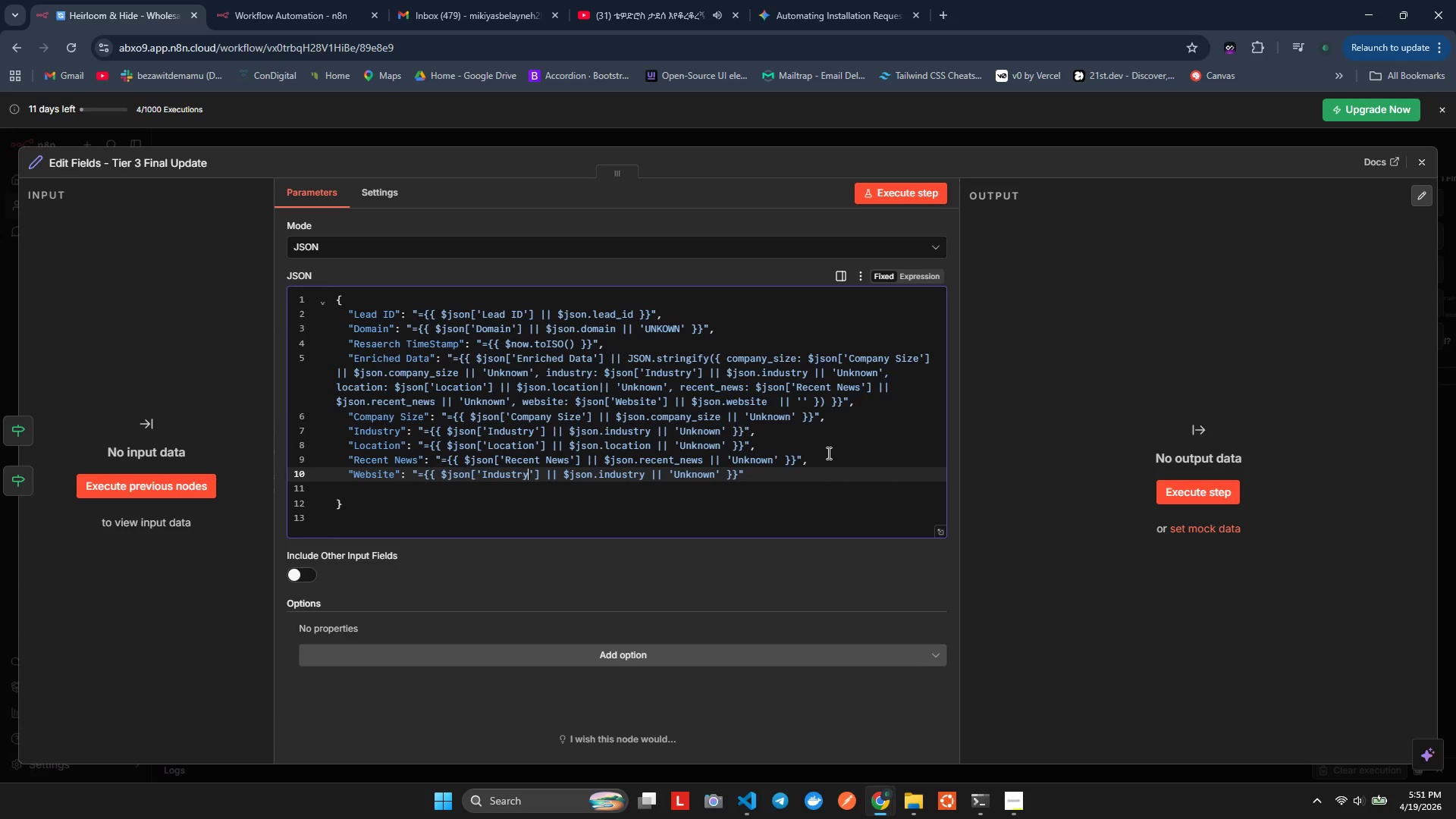 
key(ArrowRight)
 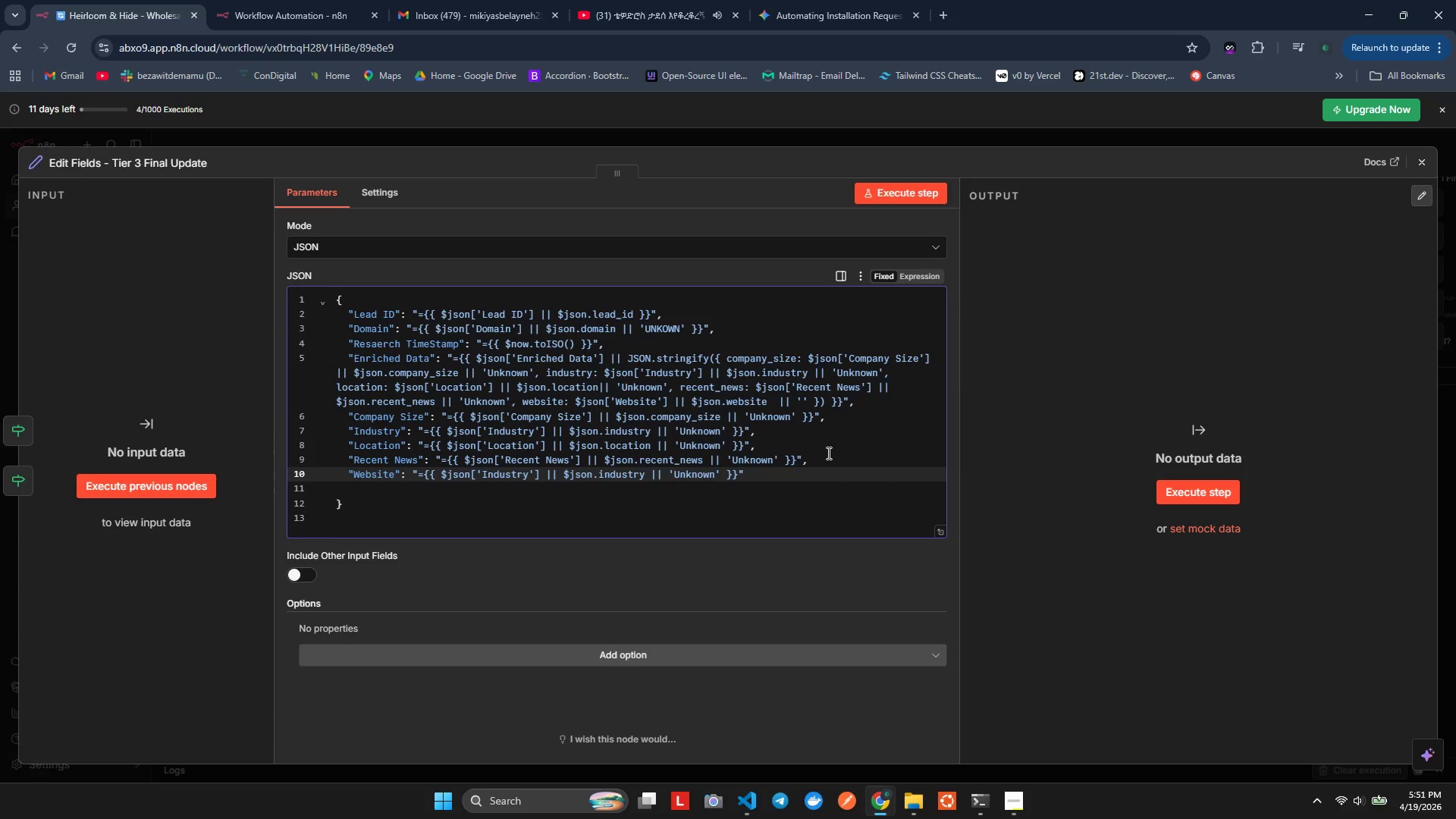 
key(Backspace)
key(Backspace)
key(Backspace)
key(Backspace)
key(Backspace)
key(Backspace)
key(Backspace)
key(Backspace)
type(Website)
 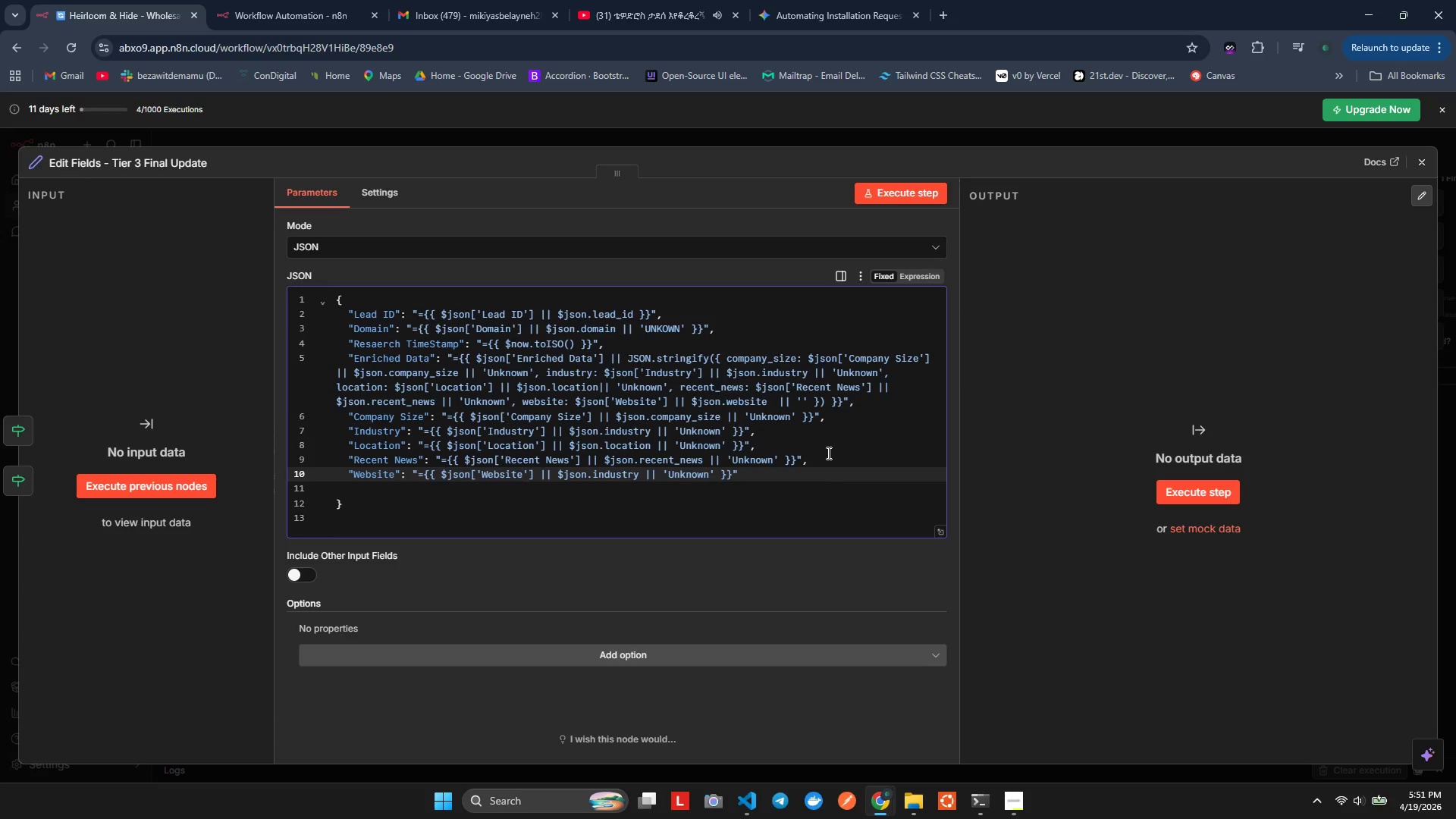 
hold_key(key=ArrowRight, duration=1.0)
 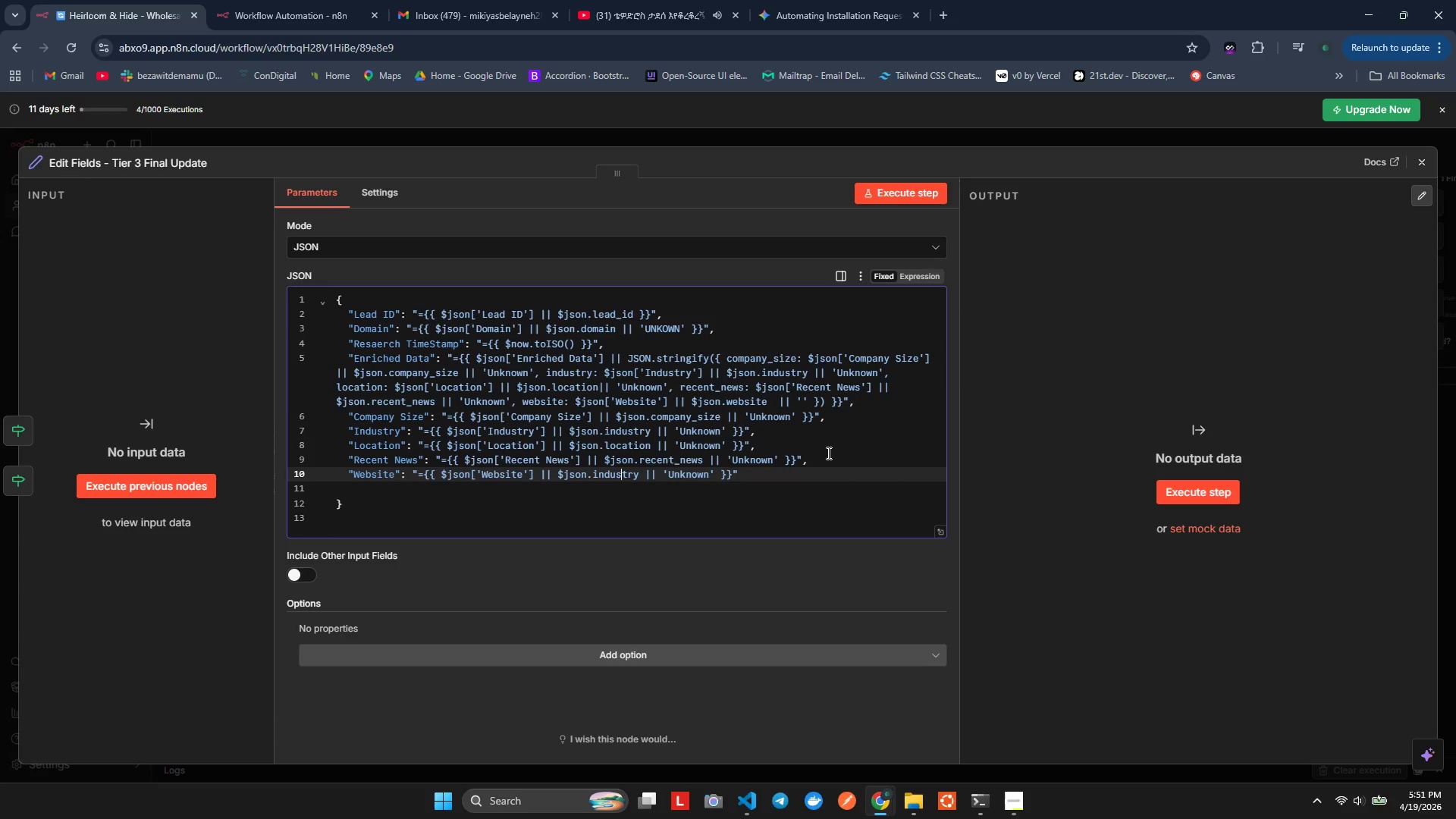 
key(ArrowRight)
 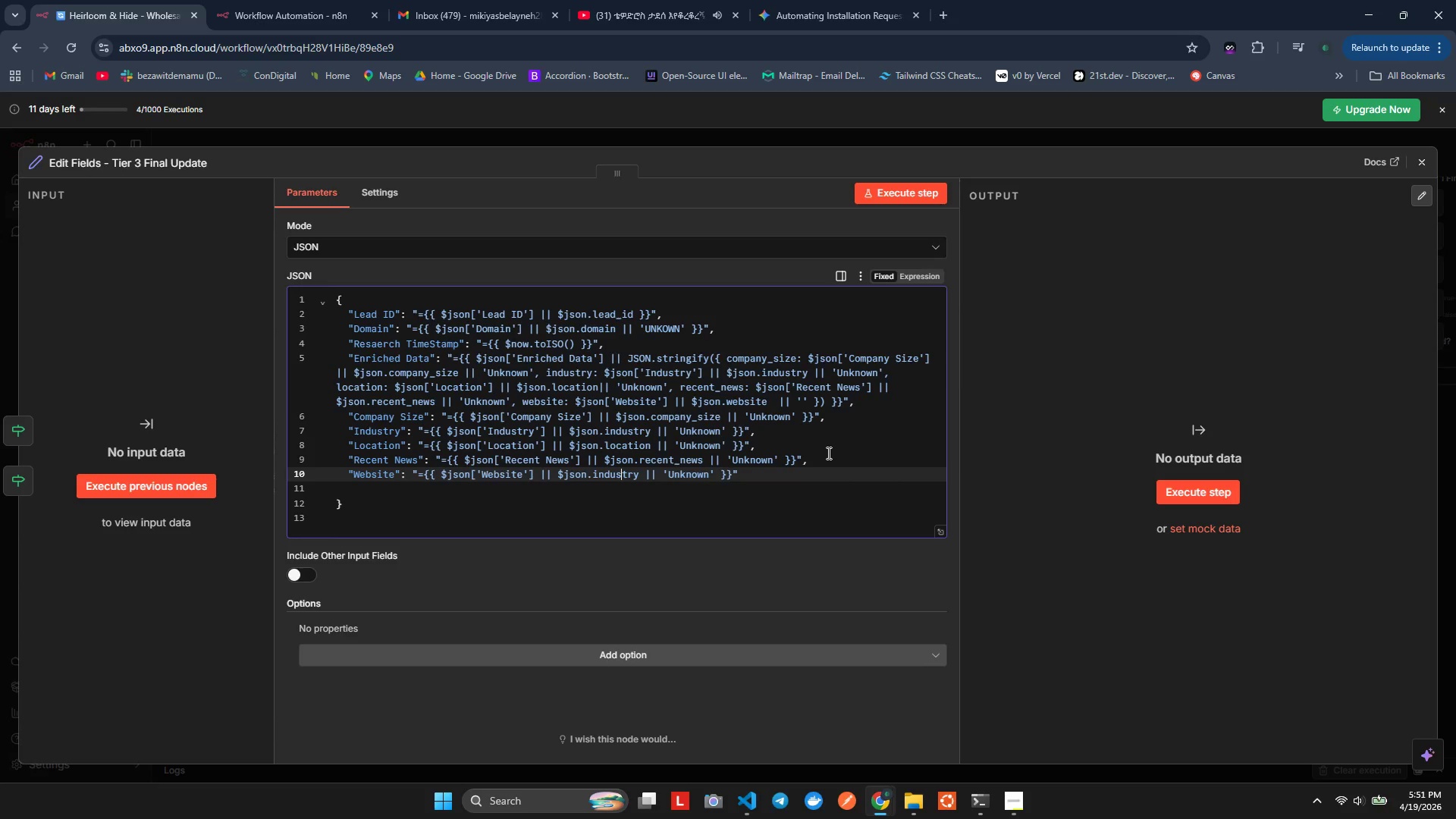 
key(ArrowRight)
 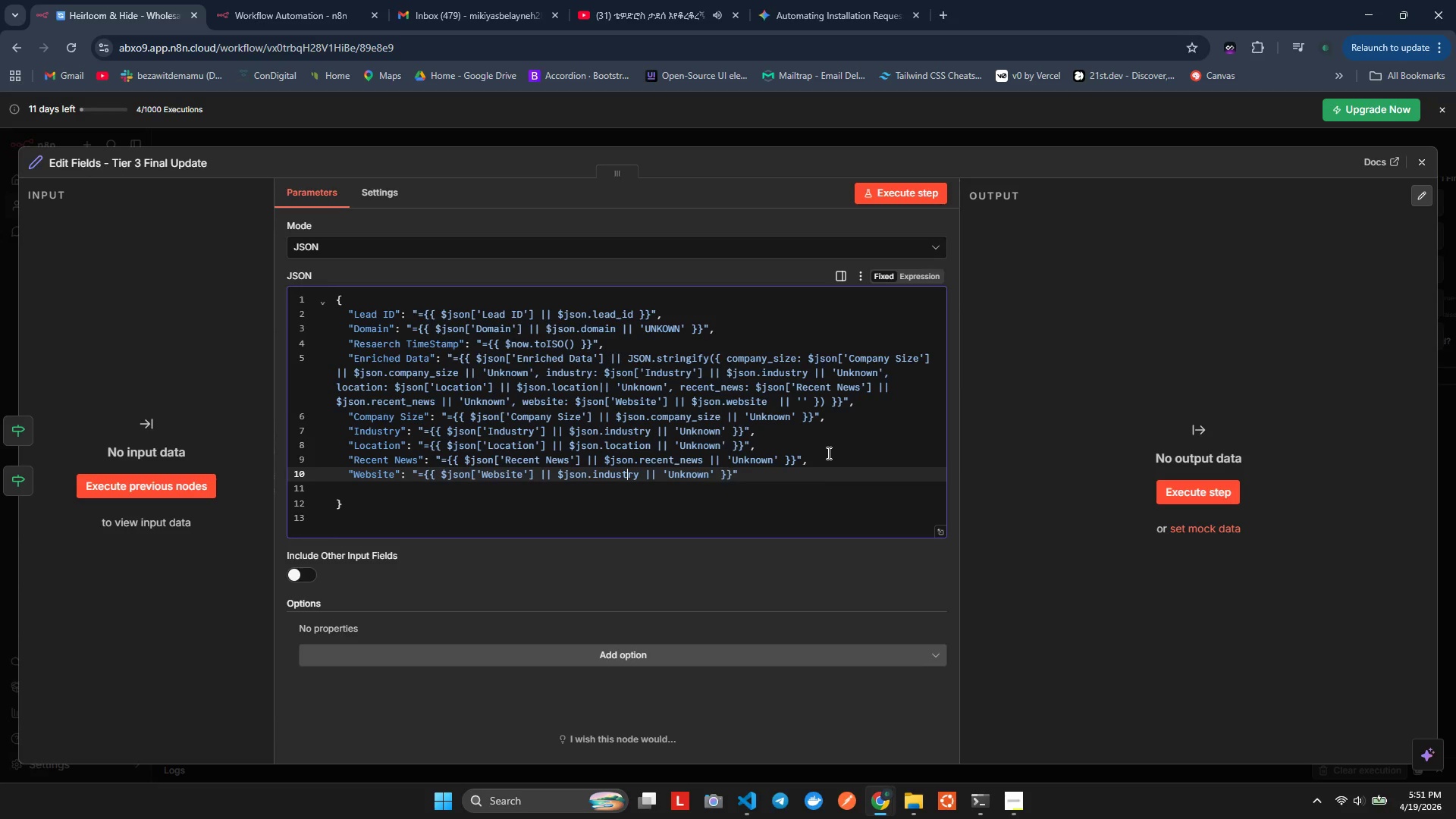 
key(ArrowRight)
 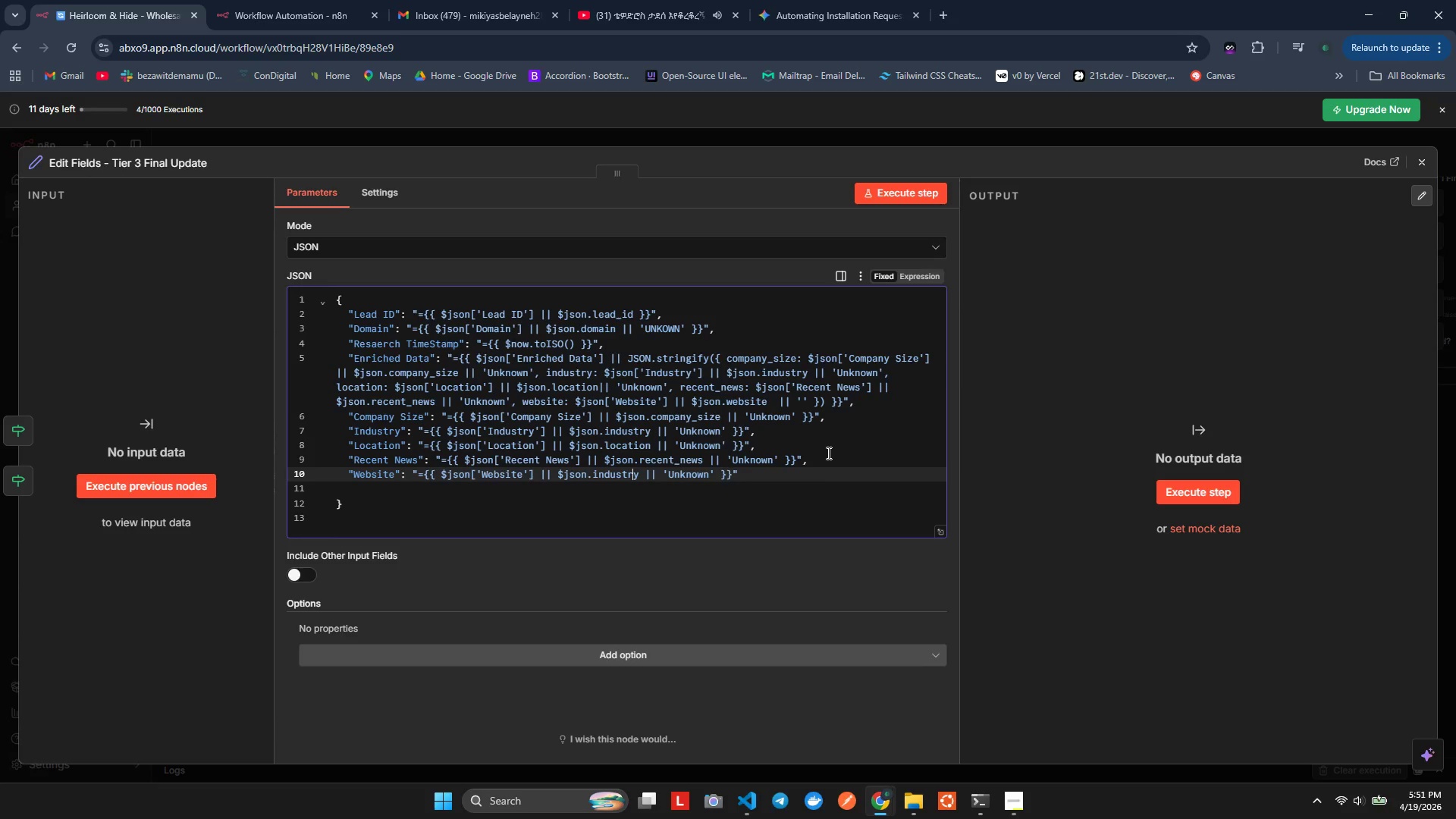 
key(ArrowRight)
 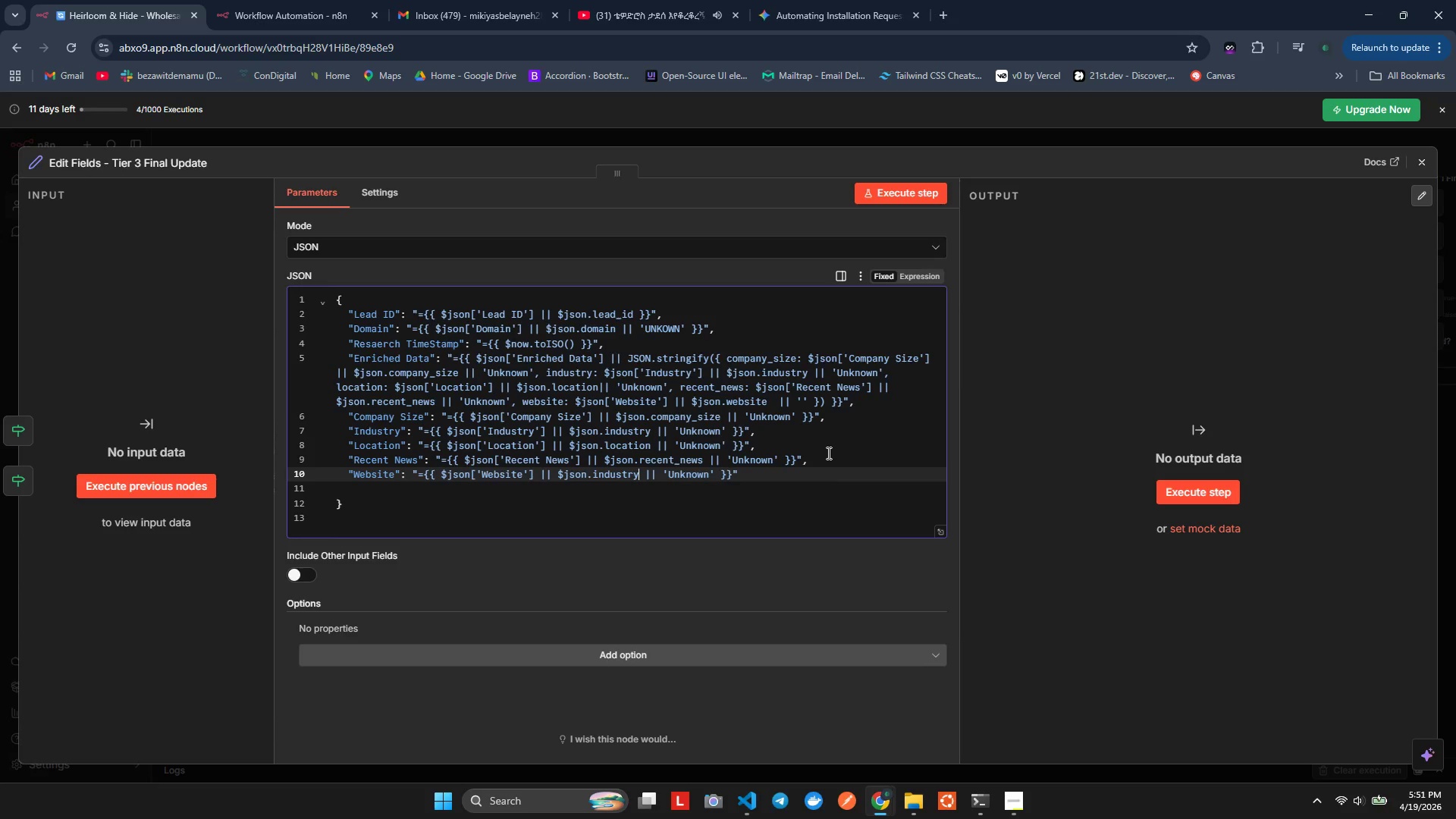 
key(Backspace)
key(Backspace)
key(Backspace)
key(Backspace)
key(Backspace)
key(Backspace)
key(Backspace)
key(Backspace)
type(website)
 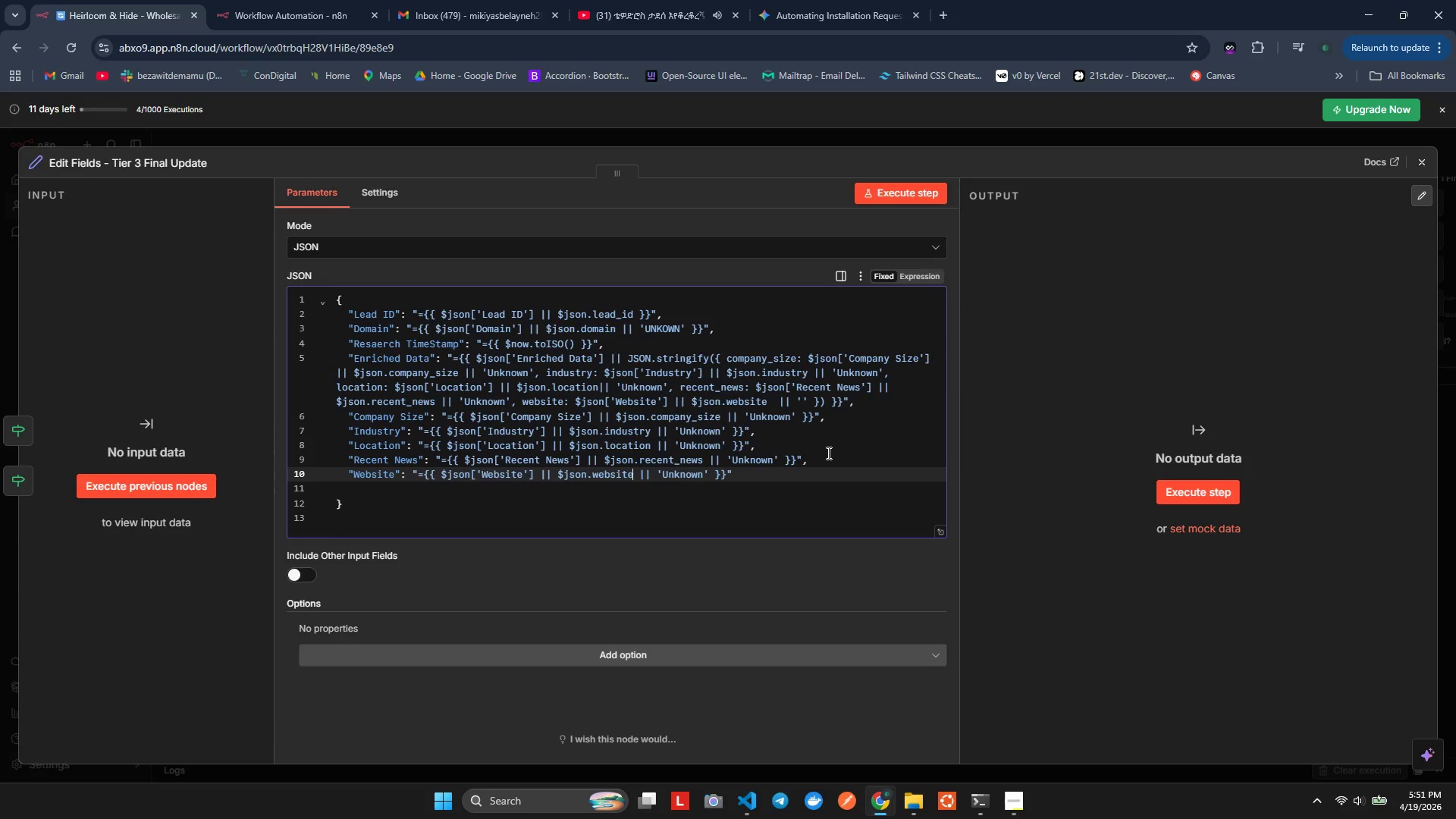 
hold_key(key=ArrowRight, duration=0.89)
 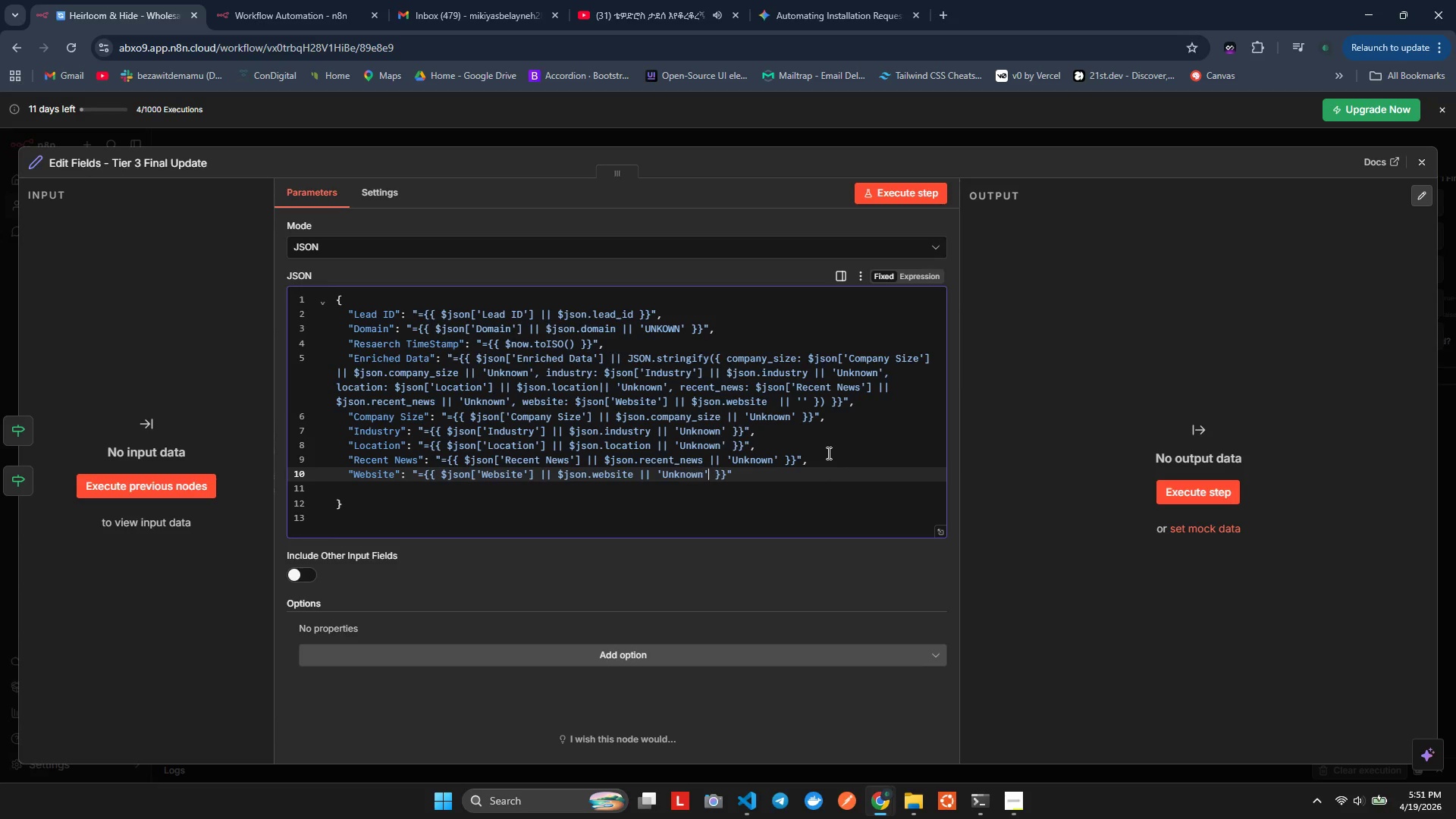 
key(ArrowRight)
 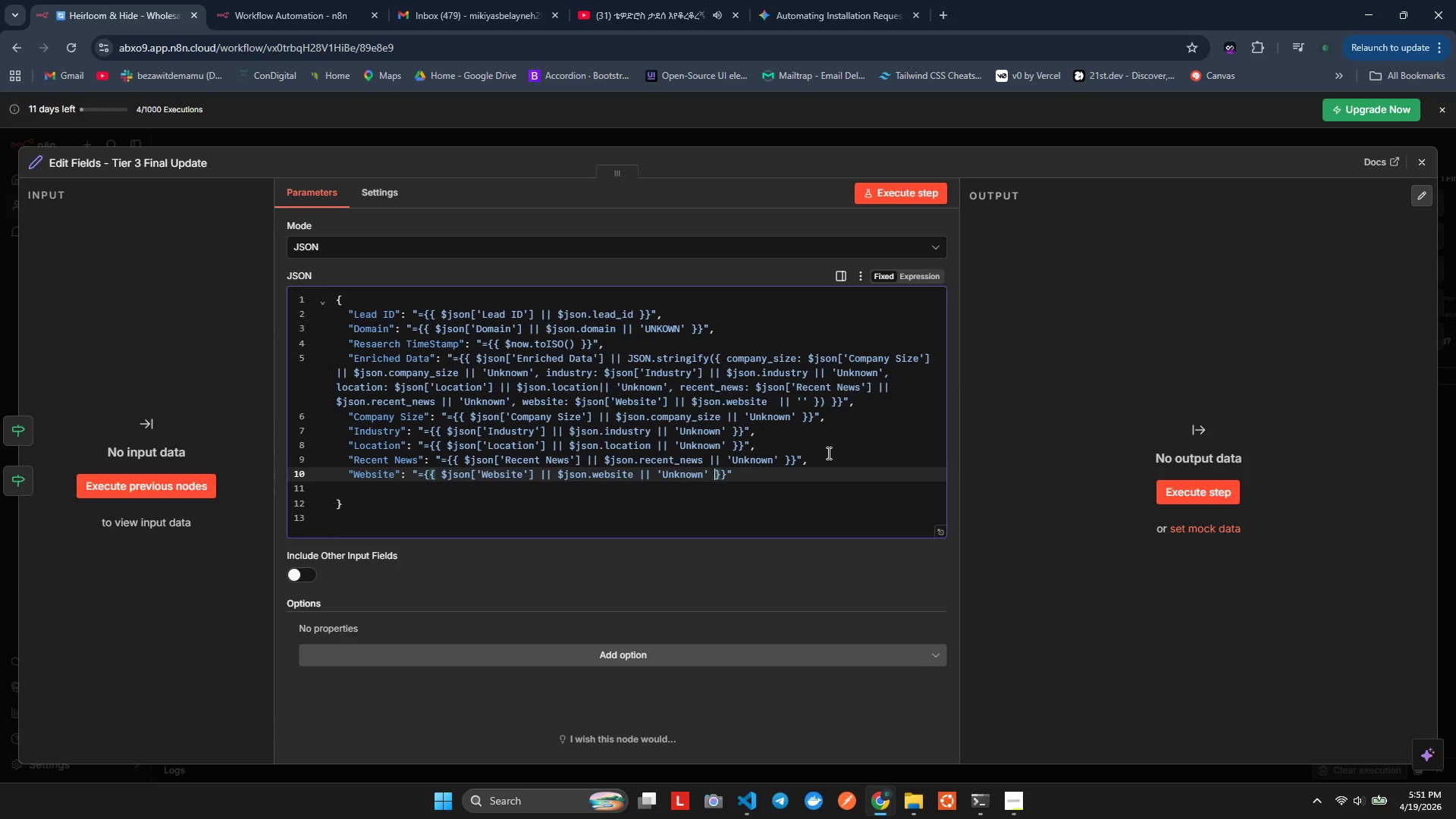 
key(ArrowRight)
 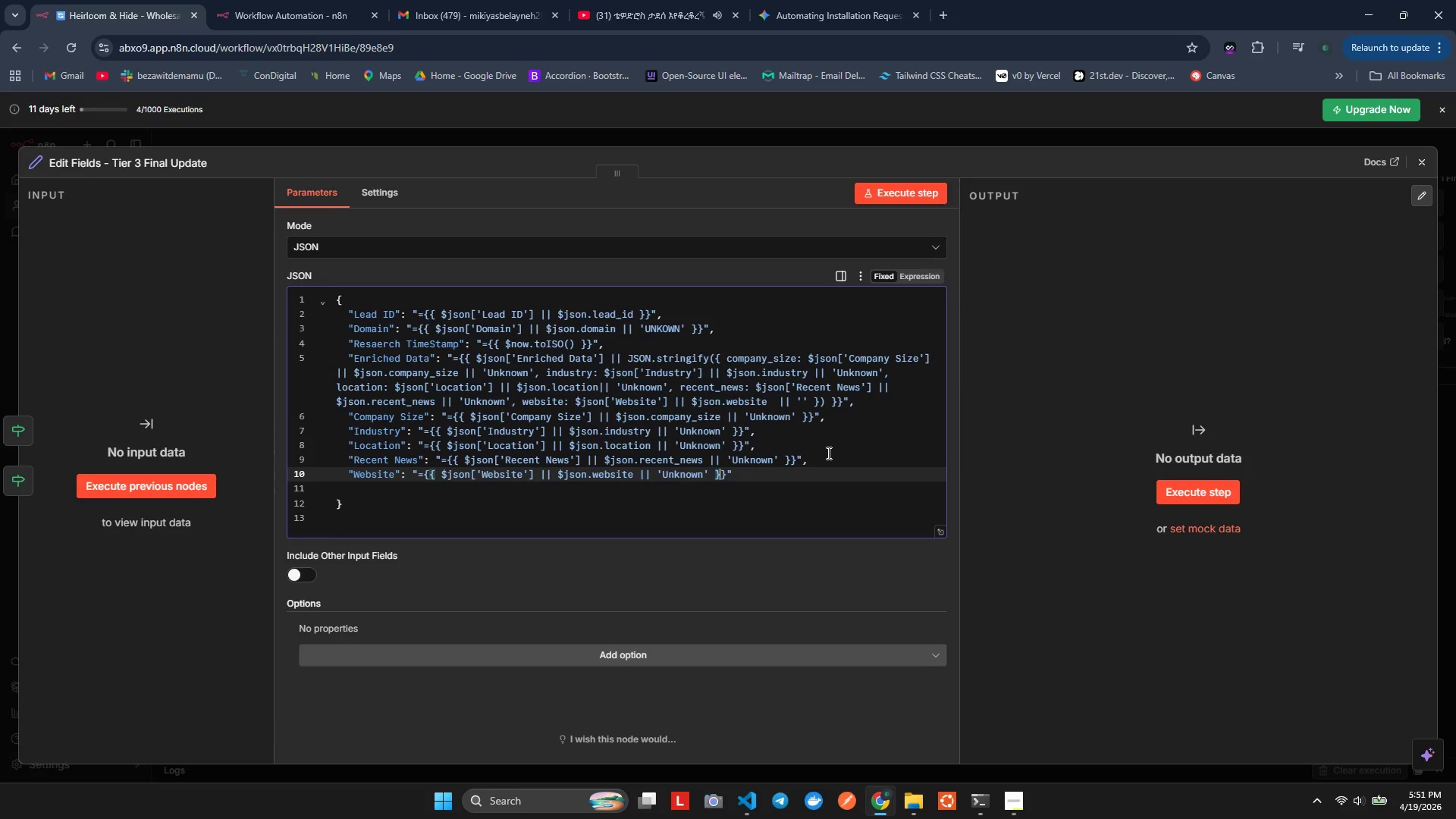 
key(ArrowLeft)
 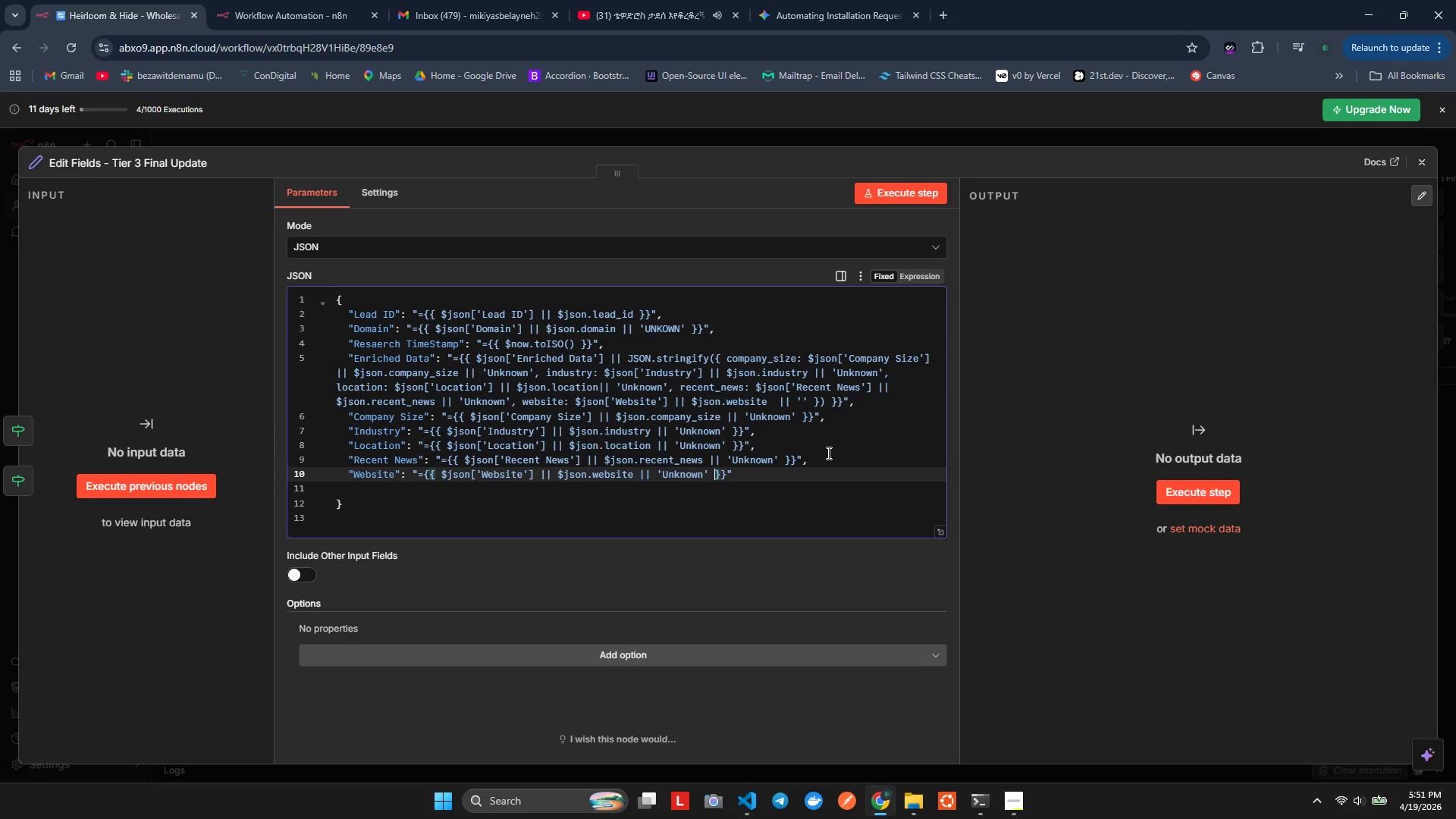 
key(ArrowLeft)
 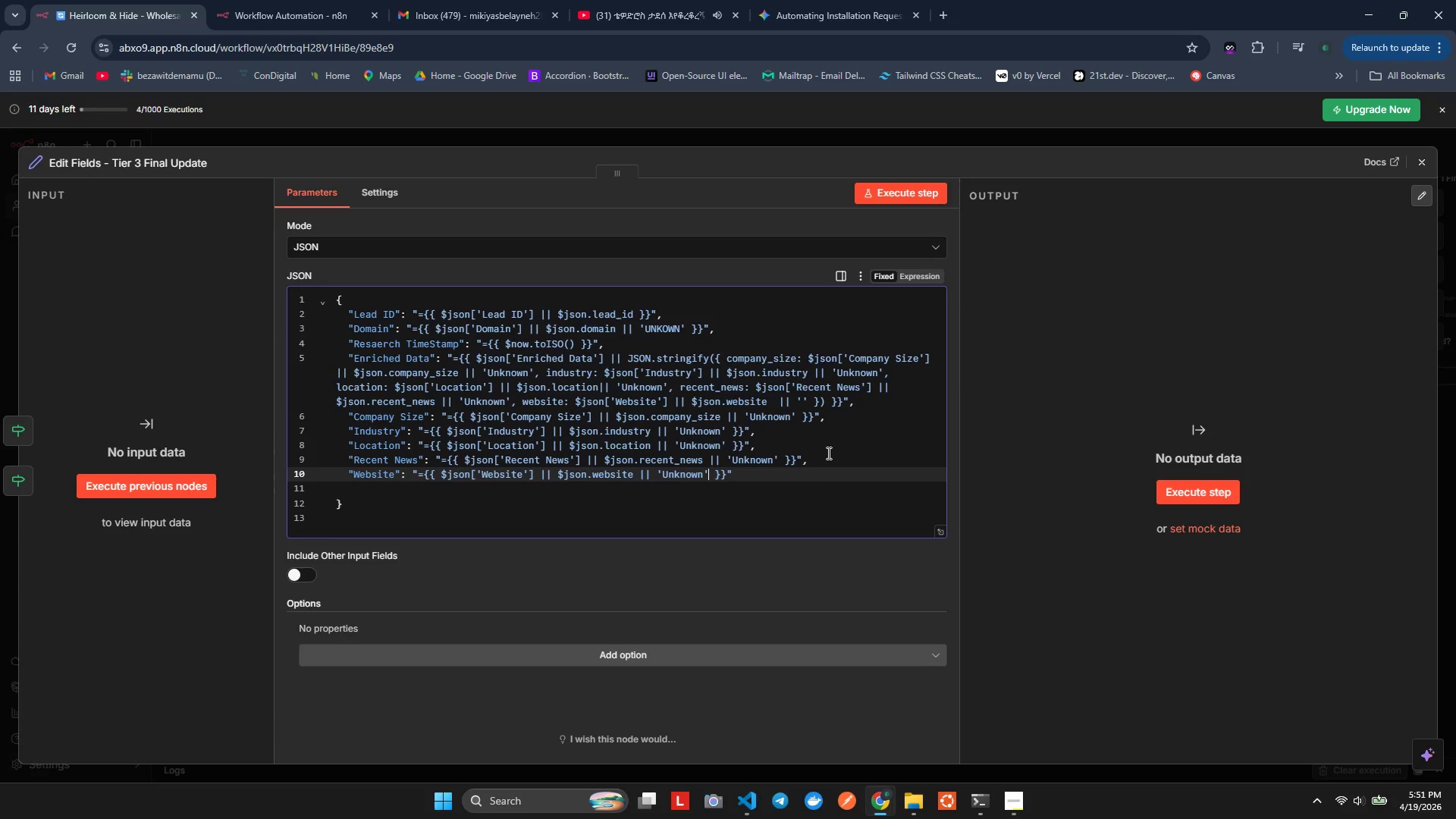 
key(ArrowLeft)
 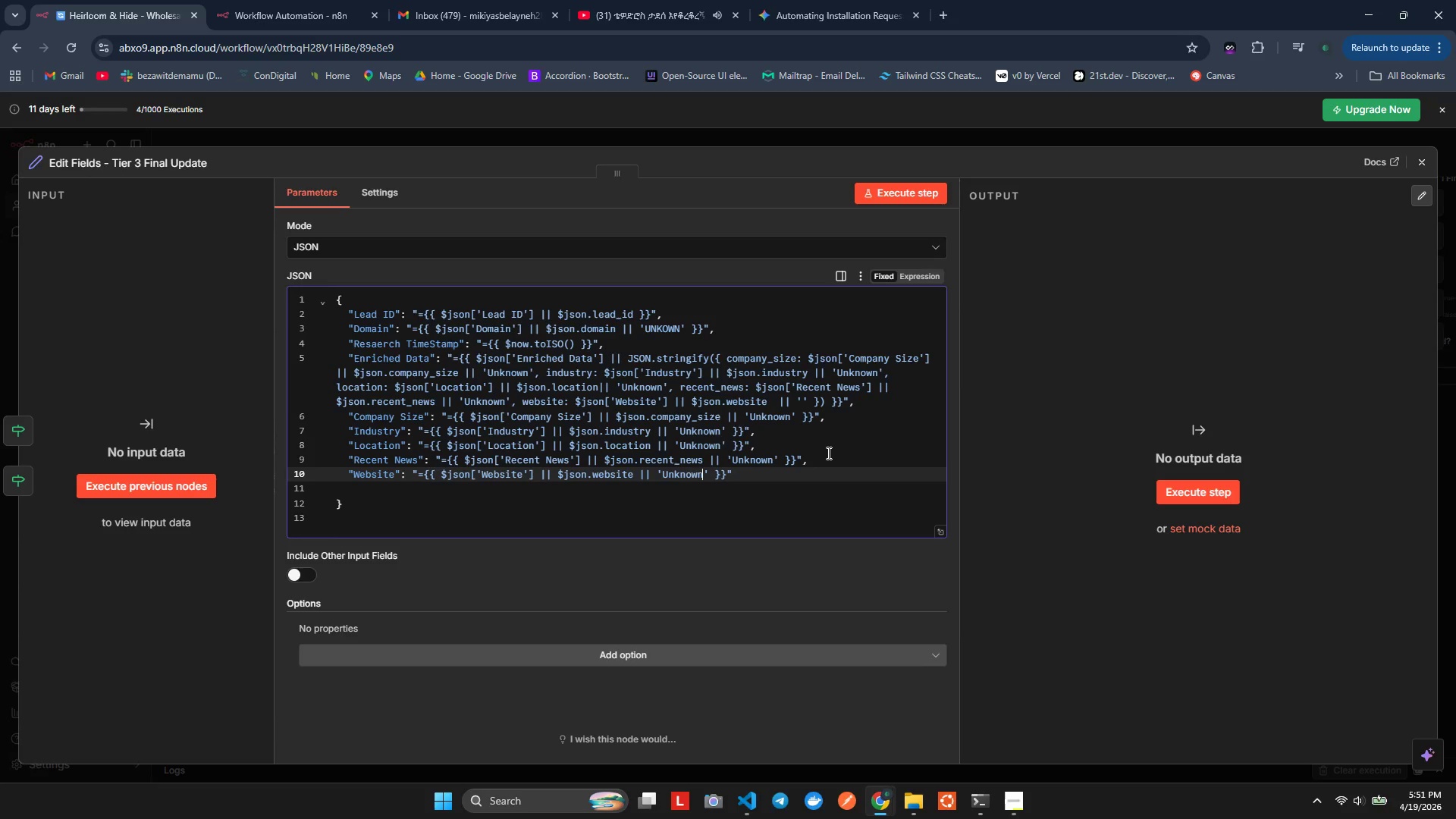 
key(Backspace)
 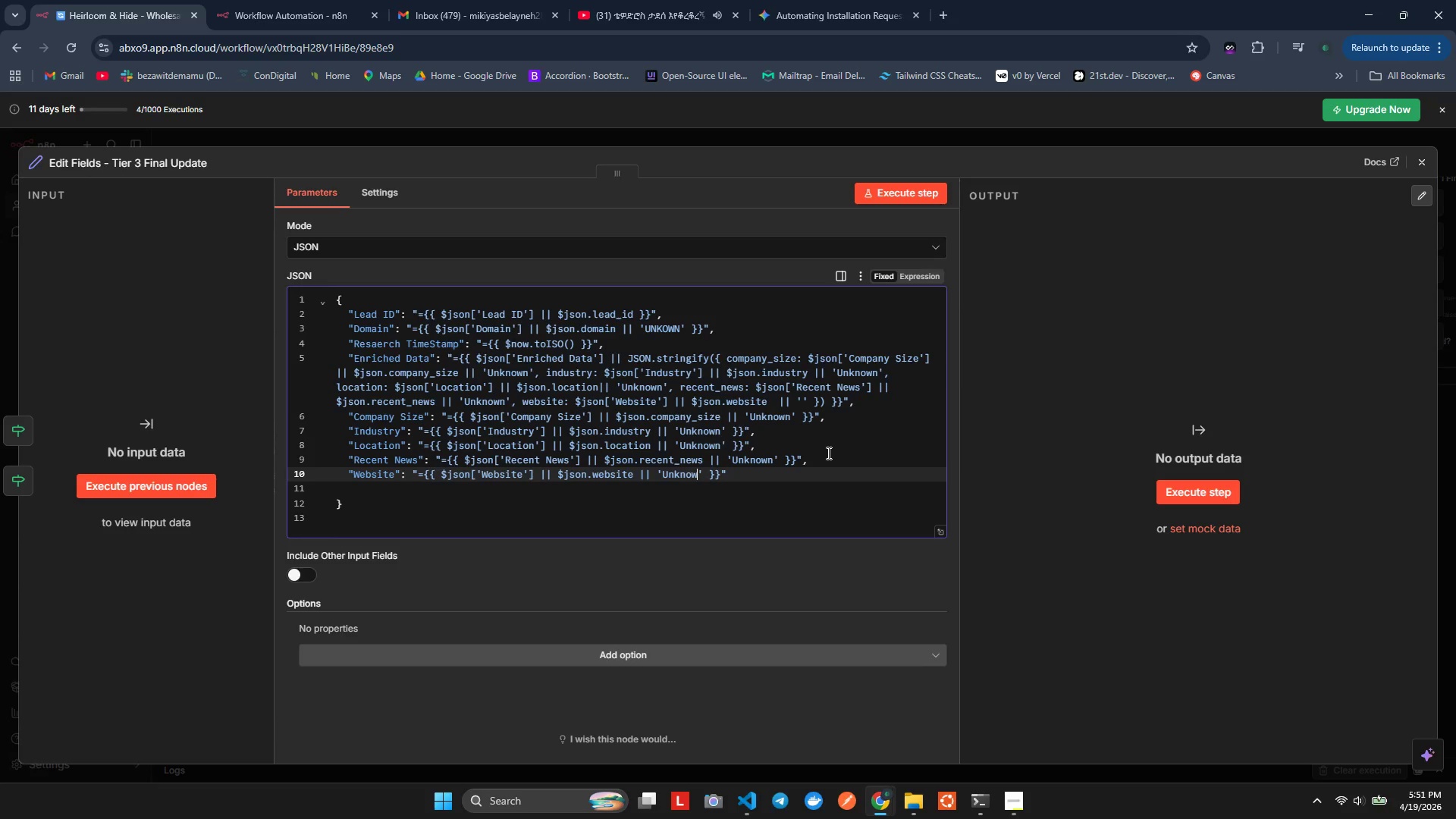 
key(Backspace)
 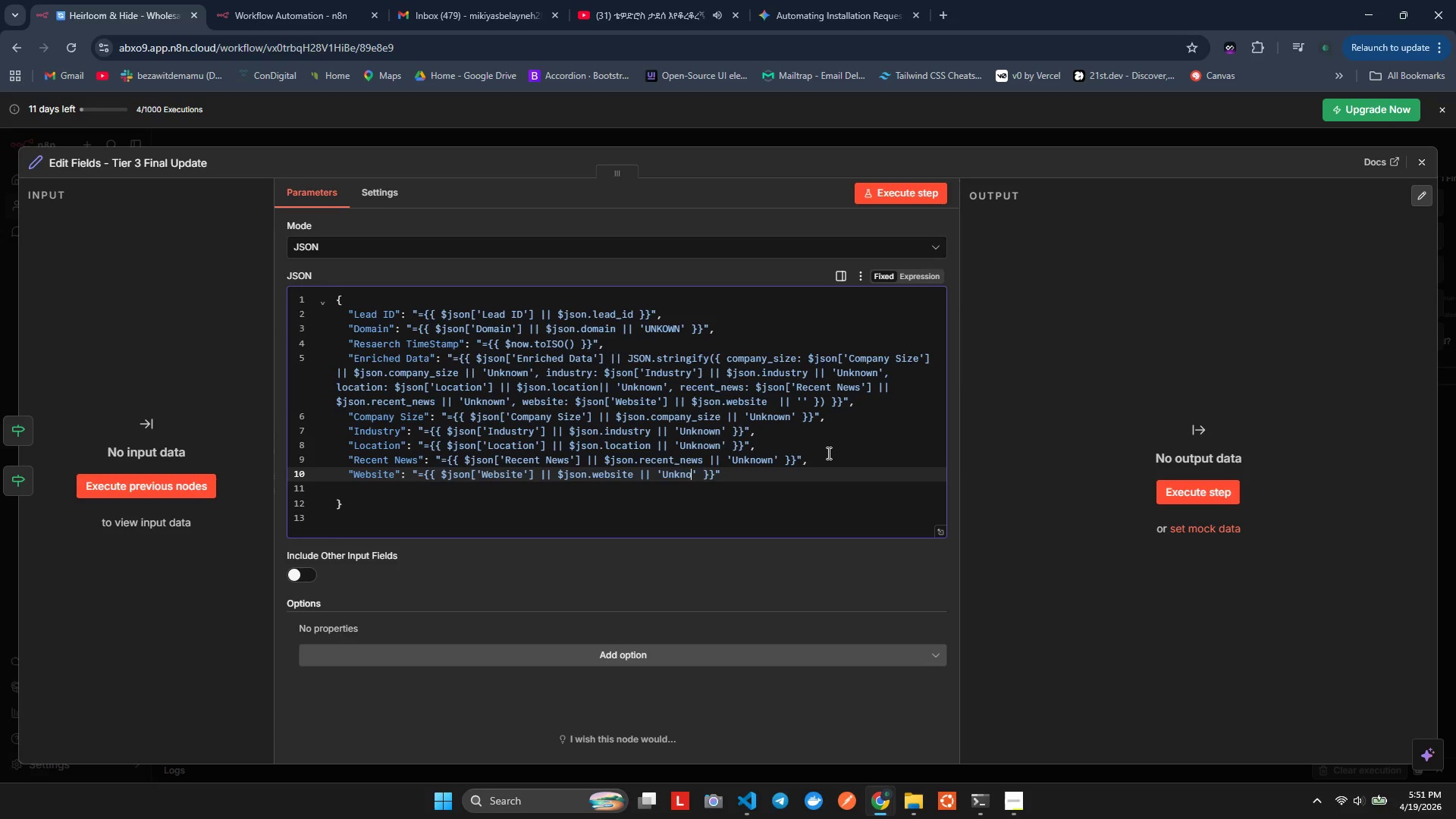 
key(Backspace)
 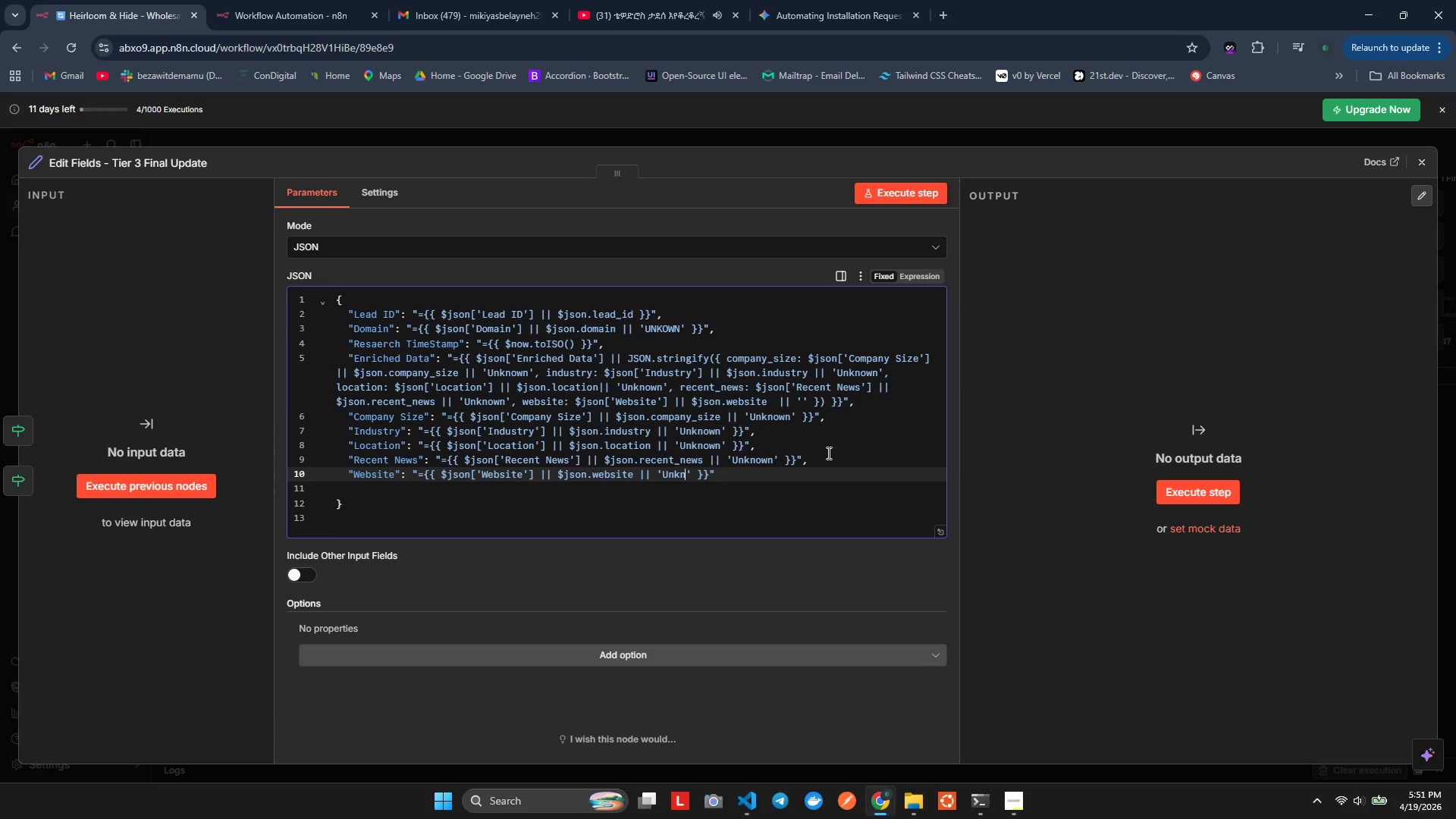 
key(Backspace)
 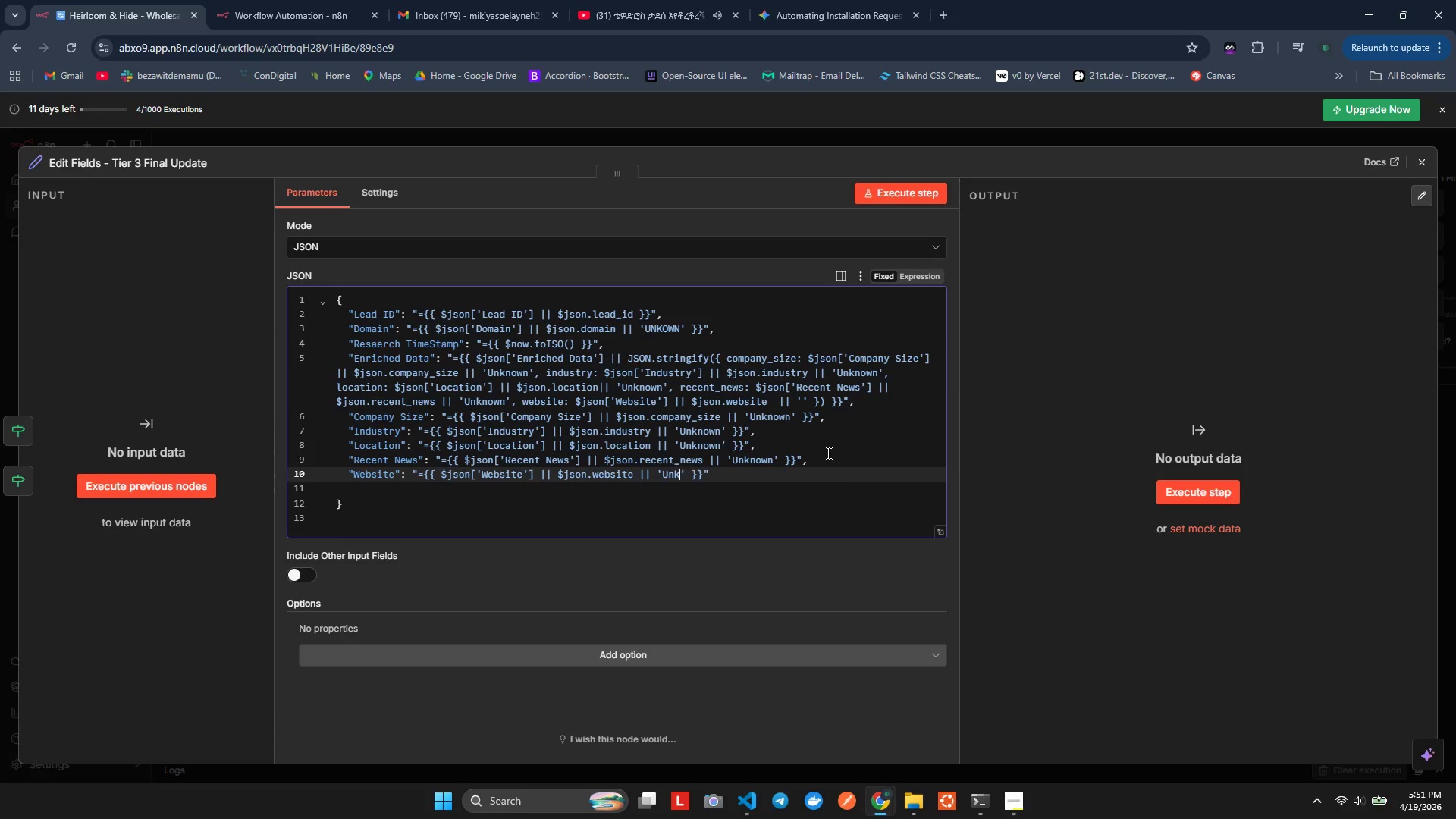 
key(Backspace)
 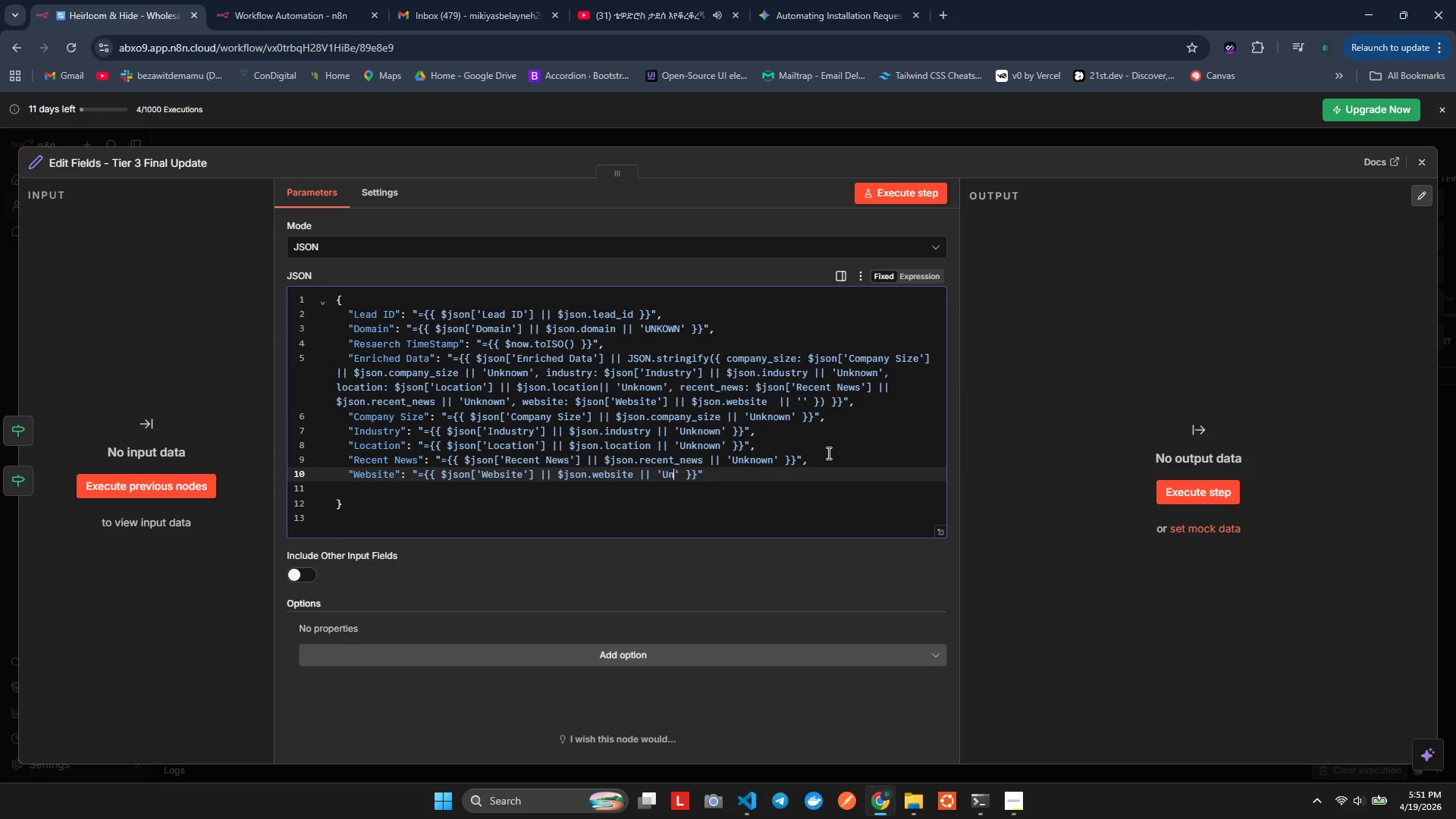 
key(Backspace)
 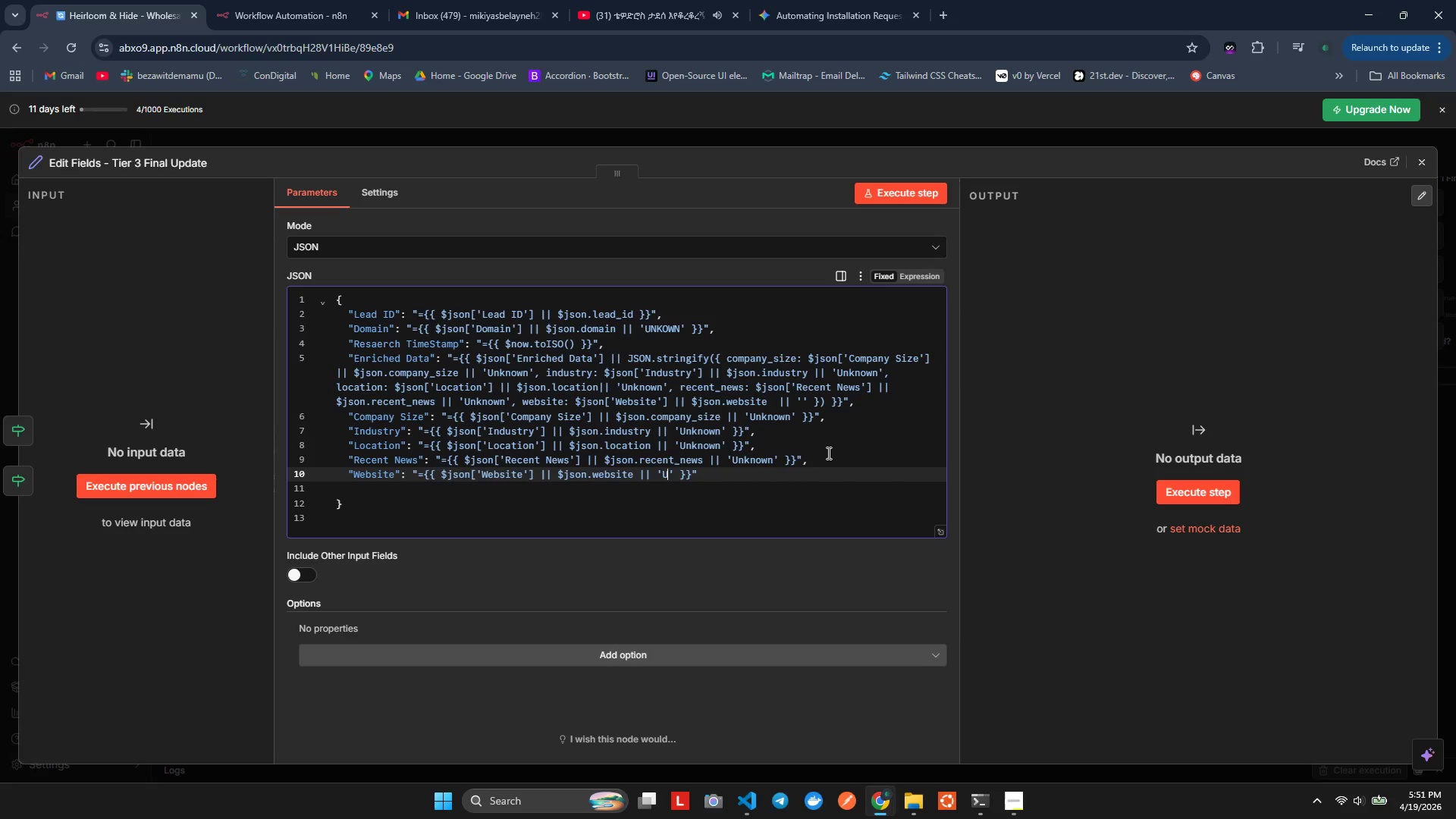 
key(Backspace)
 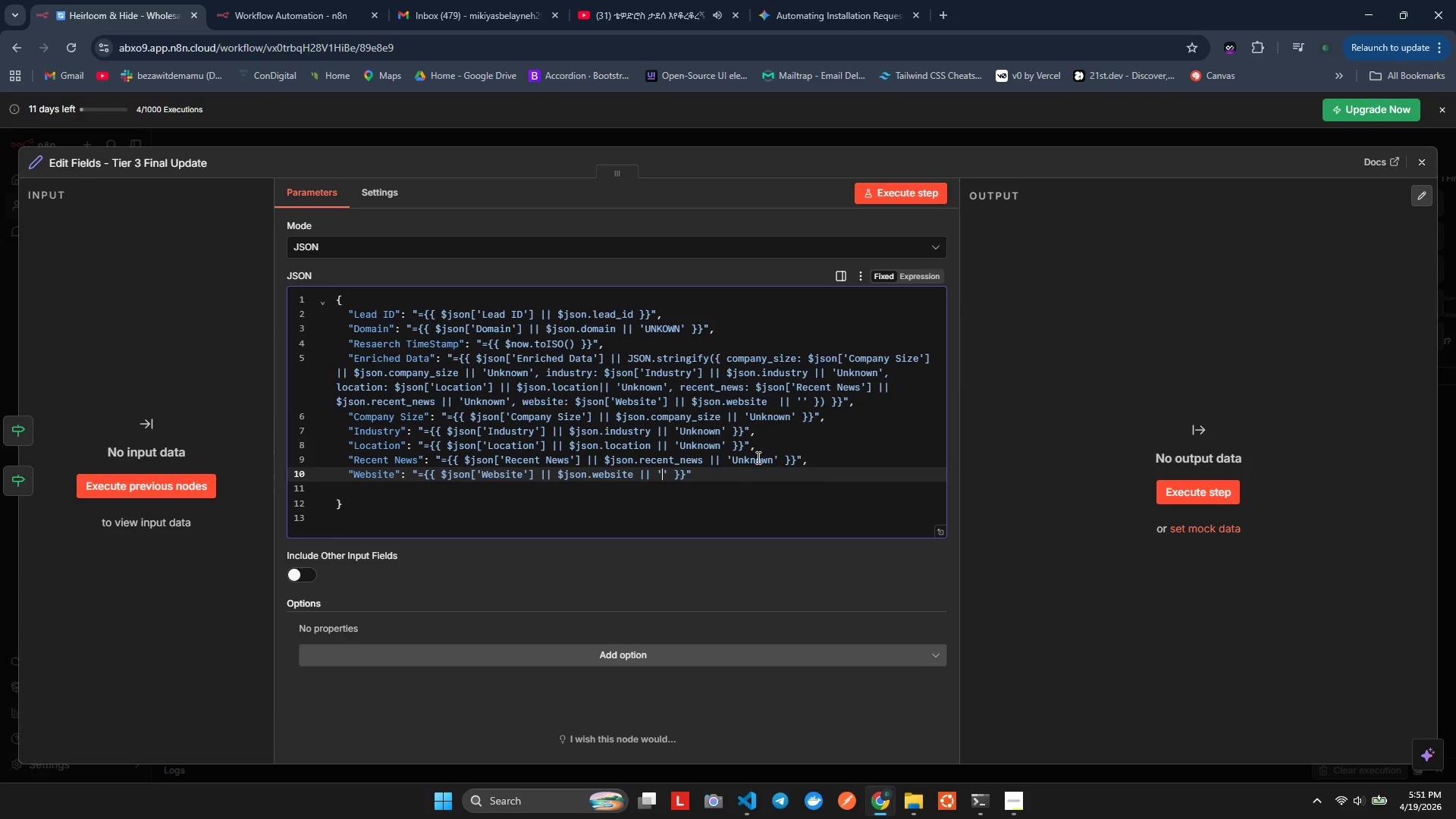 
left_click([733, 473])
 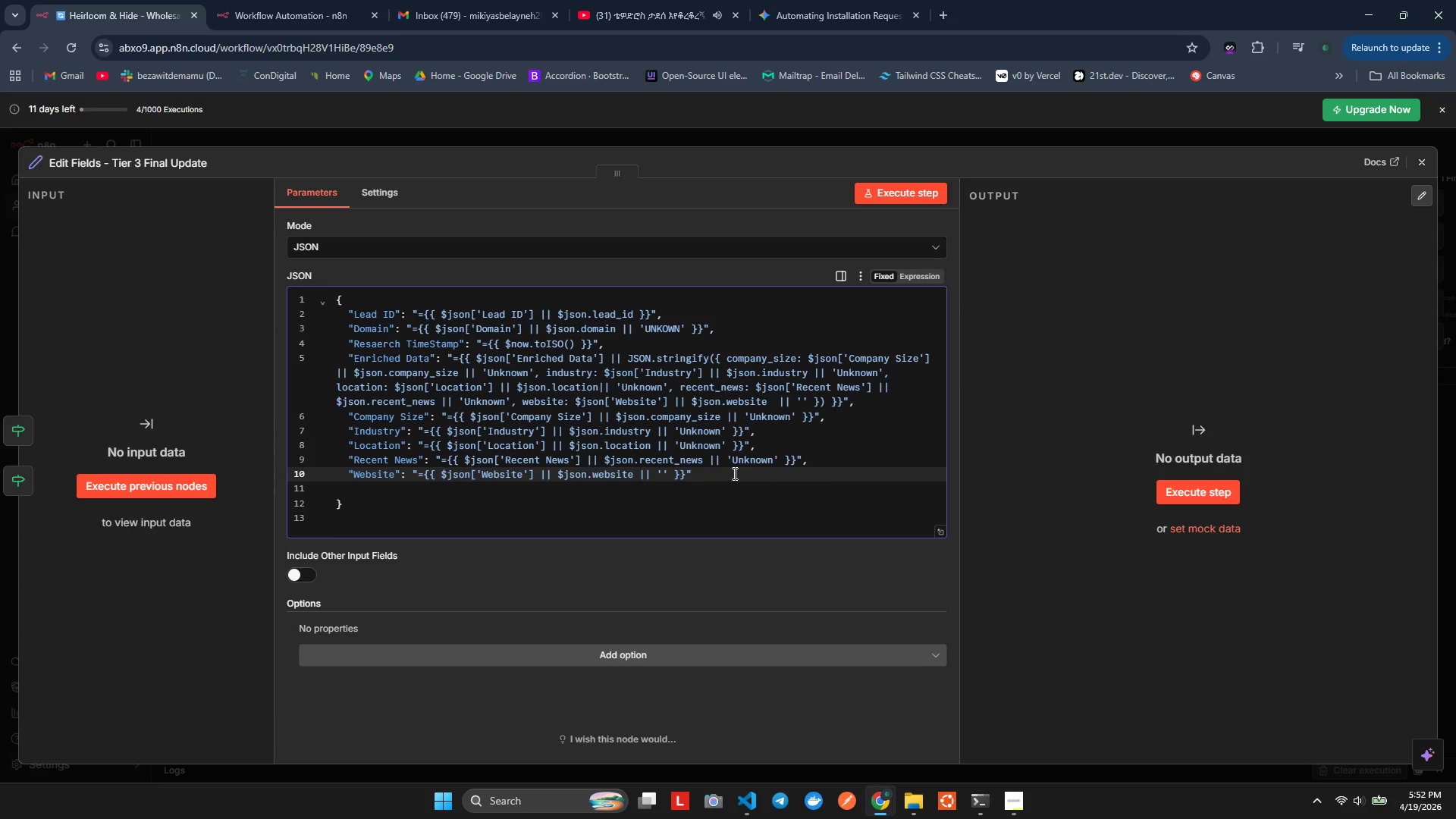 
key(Comma)
 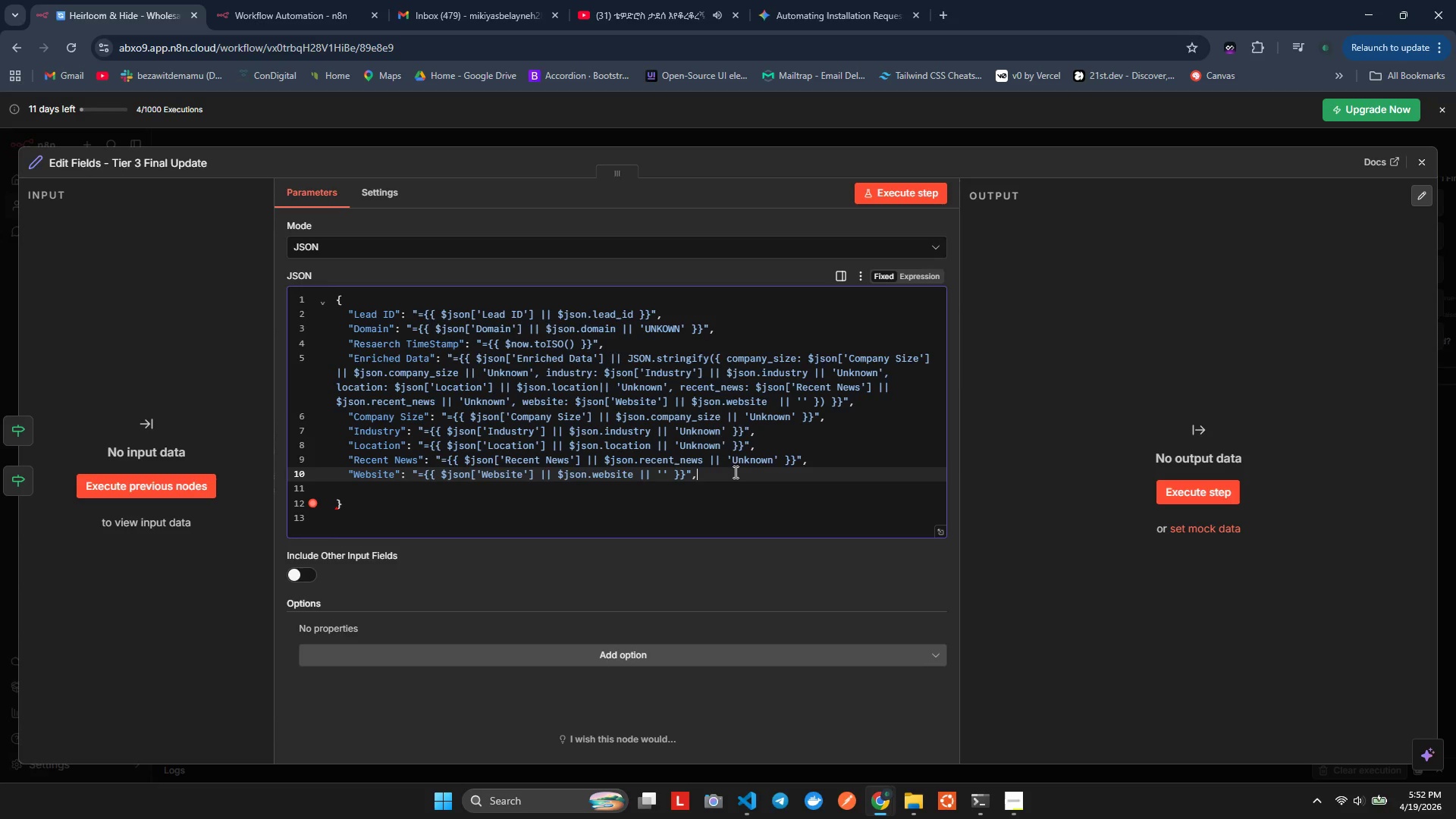 
wait(32.84)
 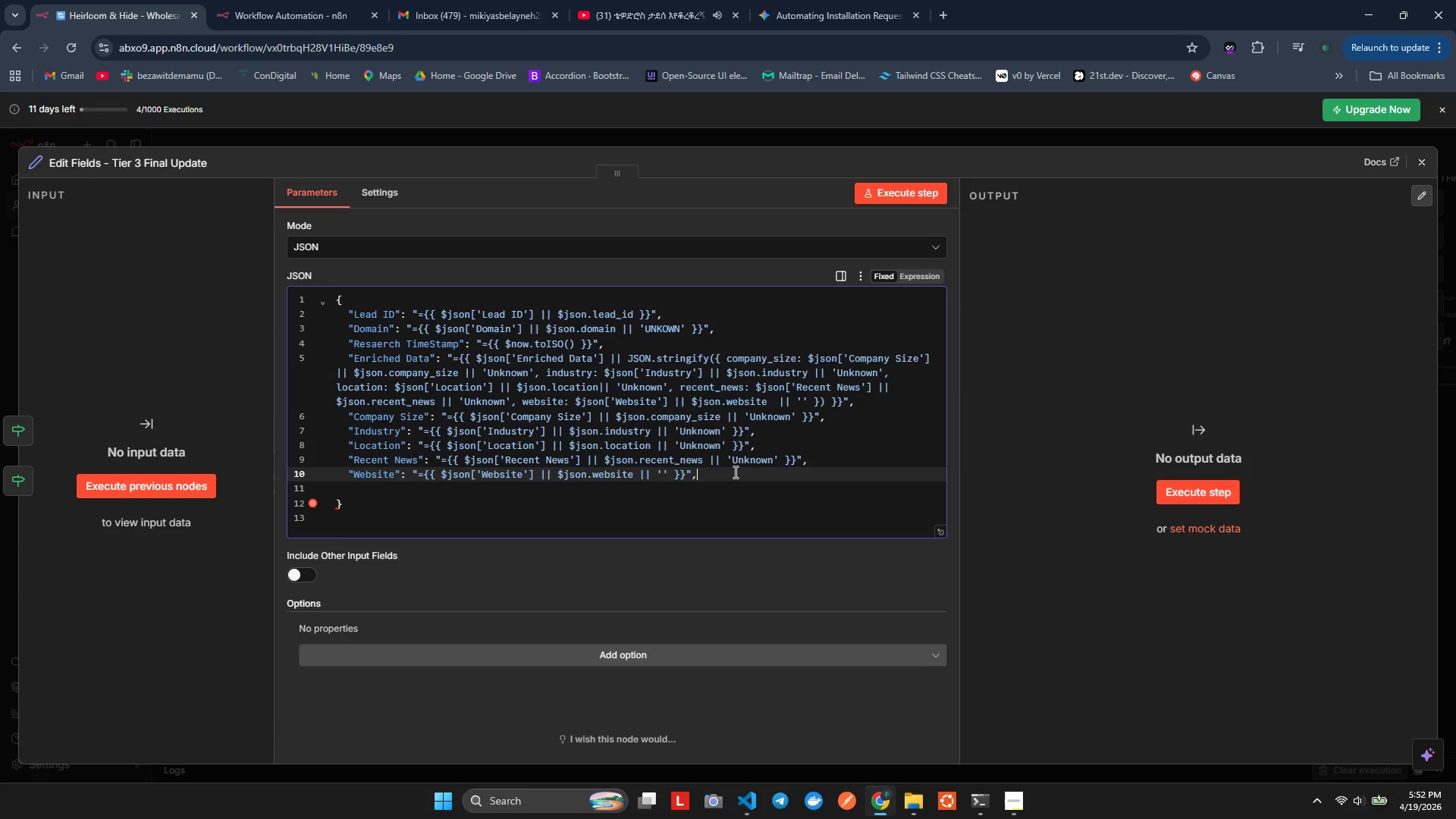 
key(Enter)
 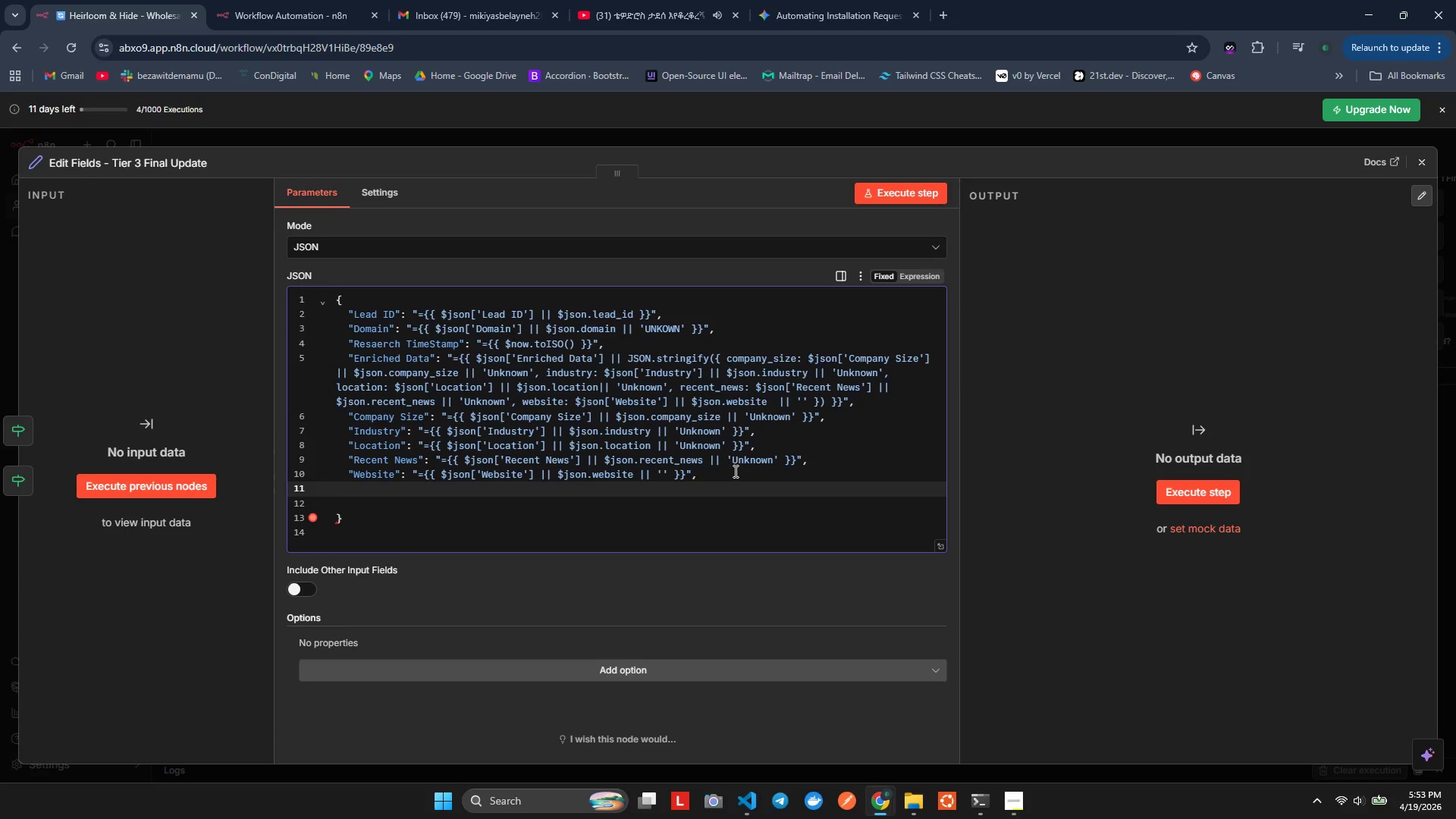 
wait(34.47)
 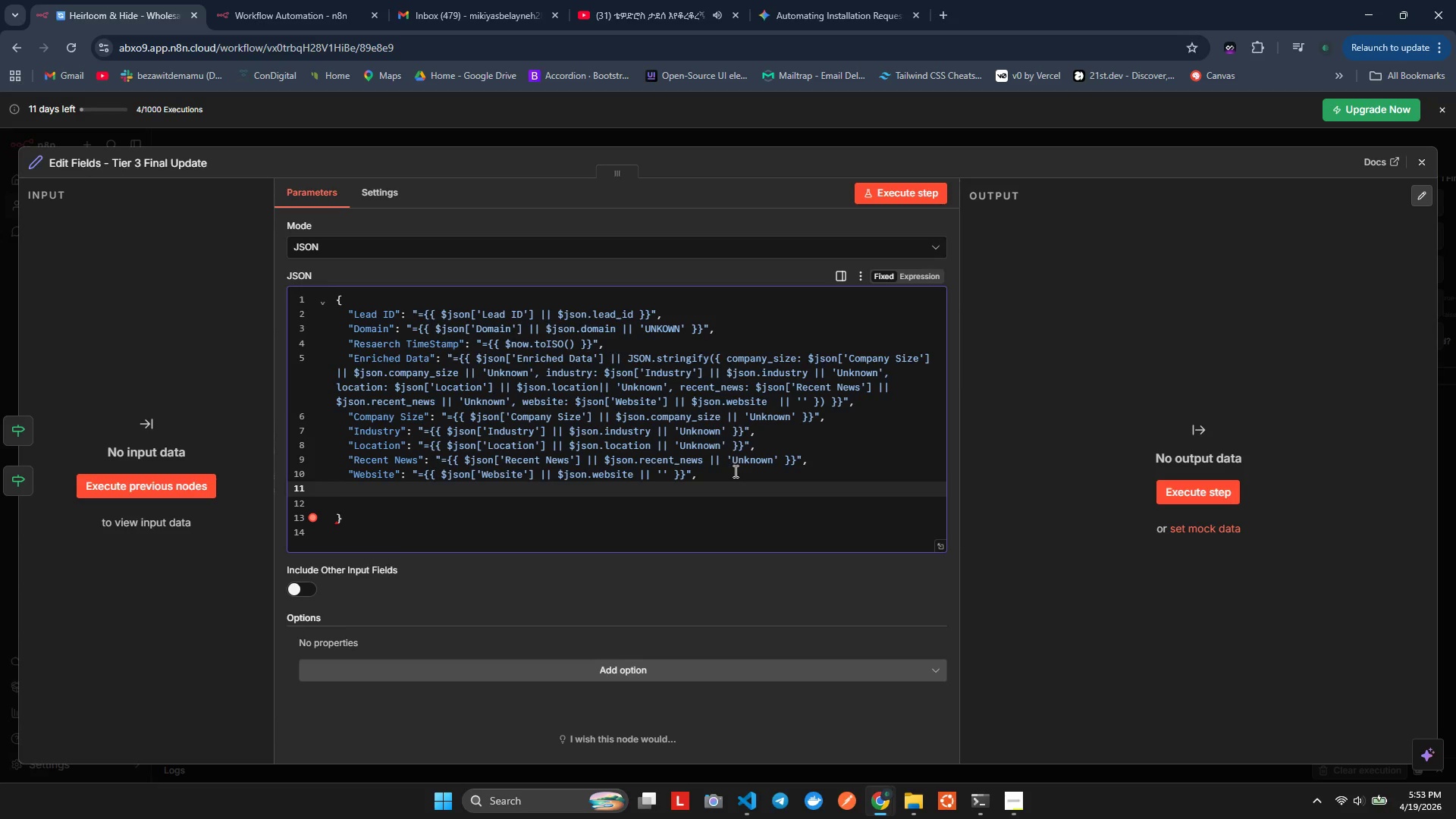 
key(Shift+Quote)
 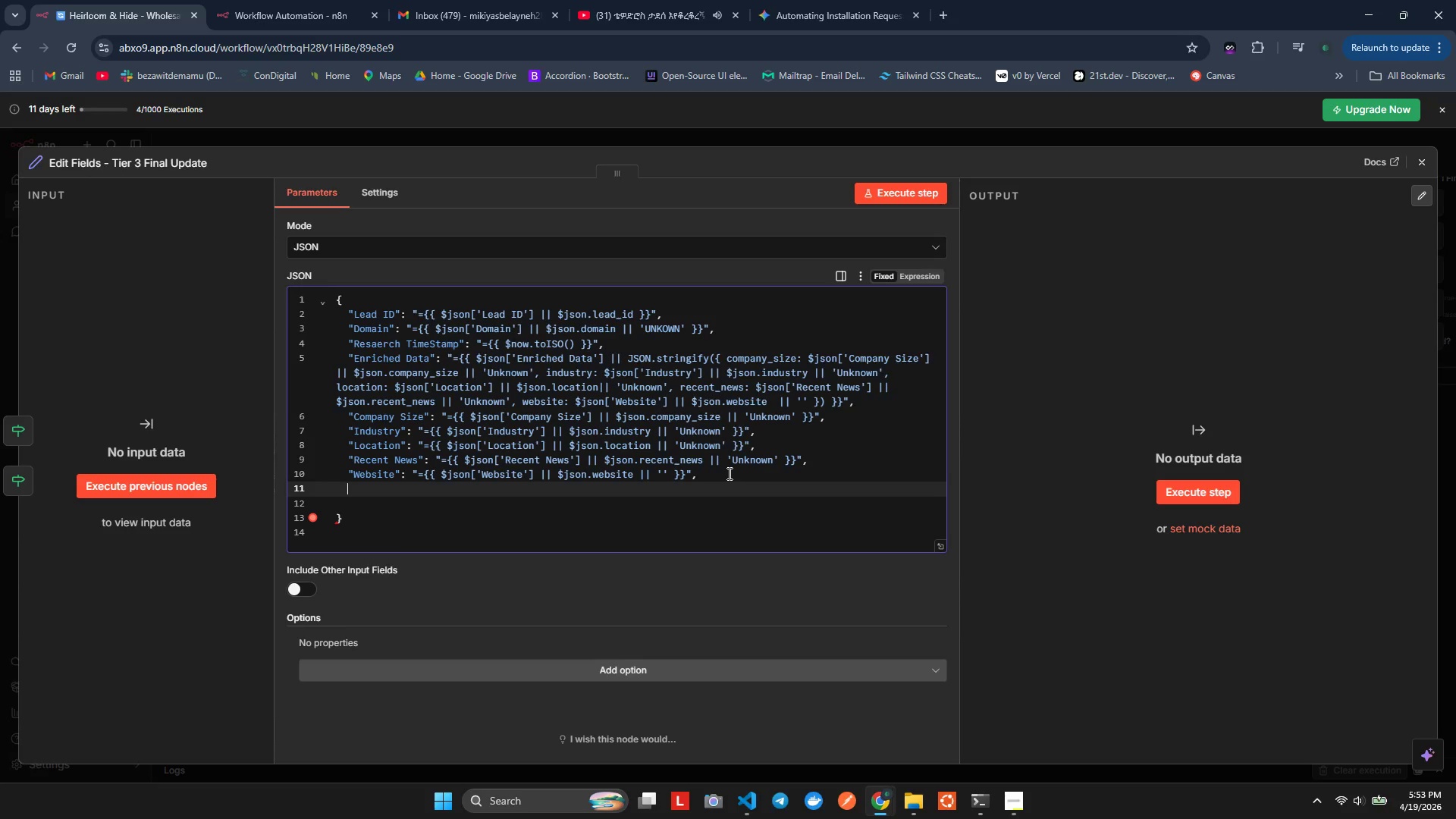 
key(Shift+Quote)
 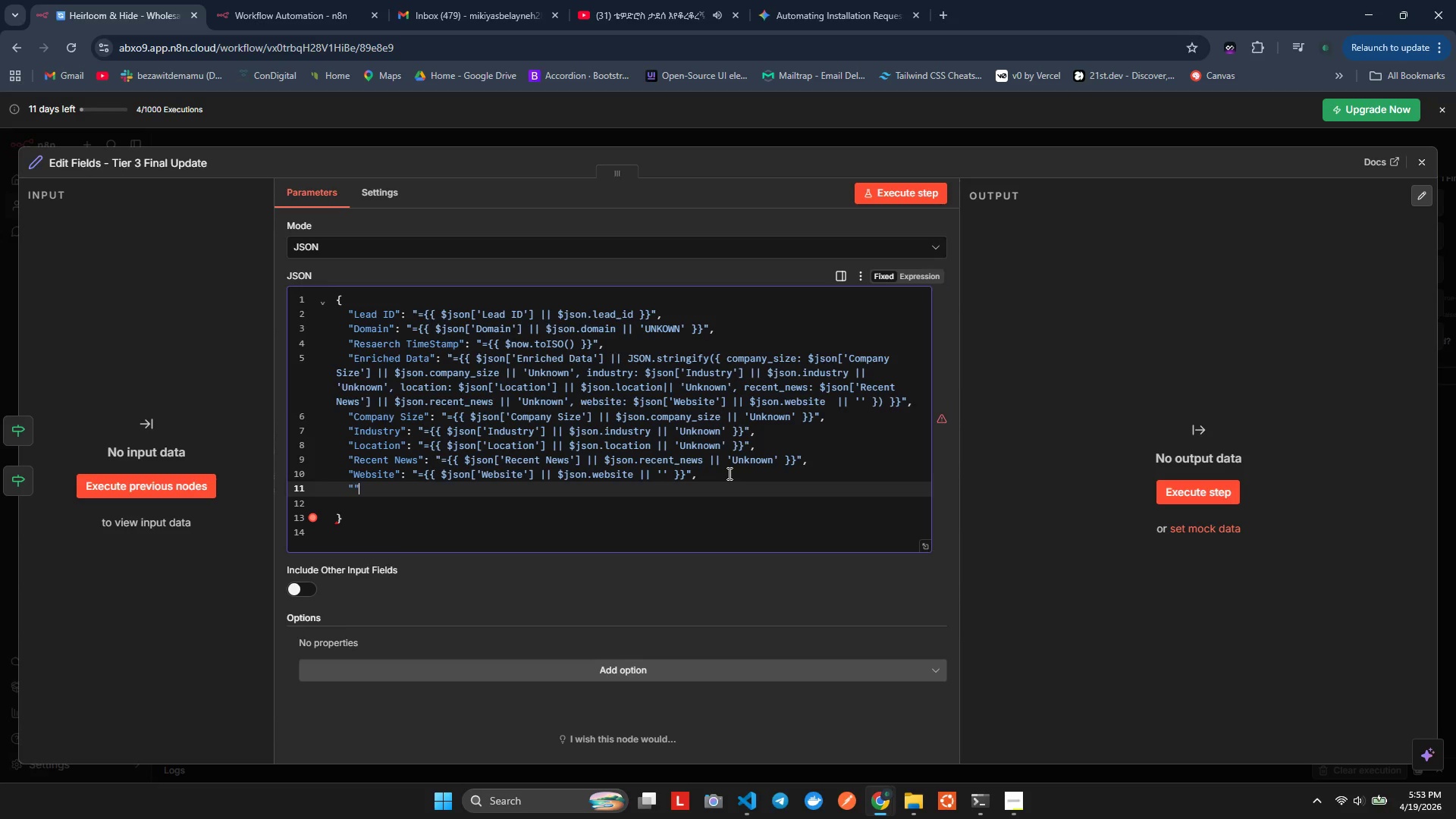 
key(ArrowLeft)
 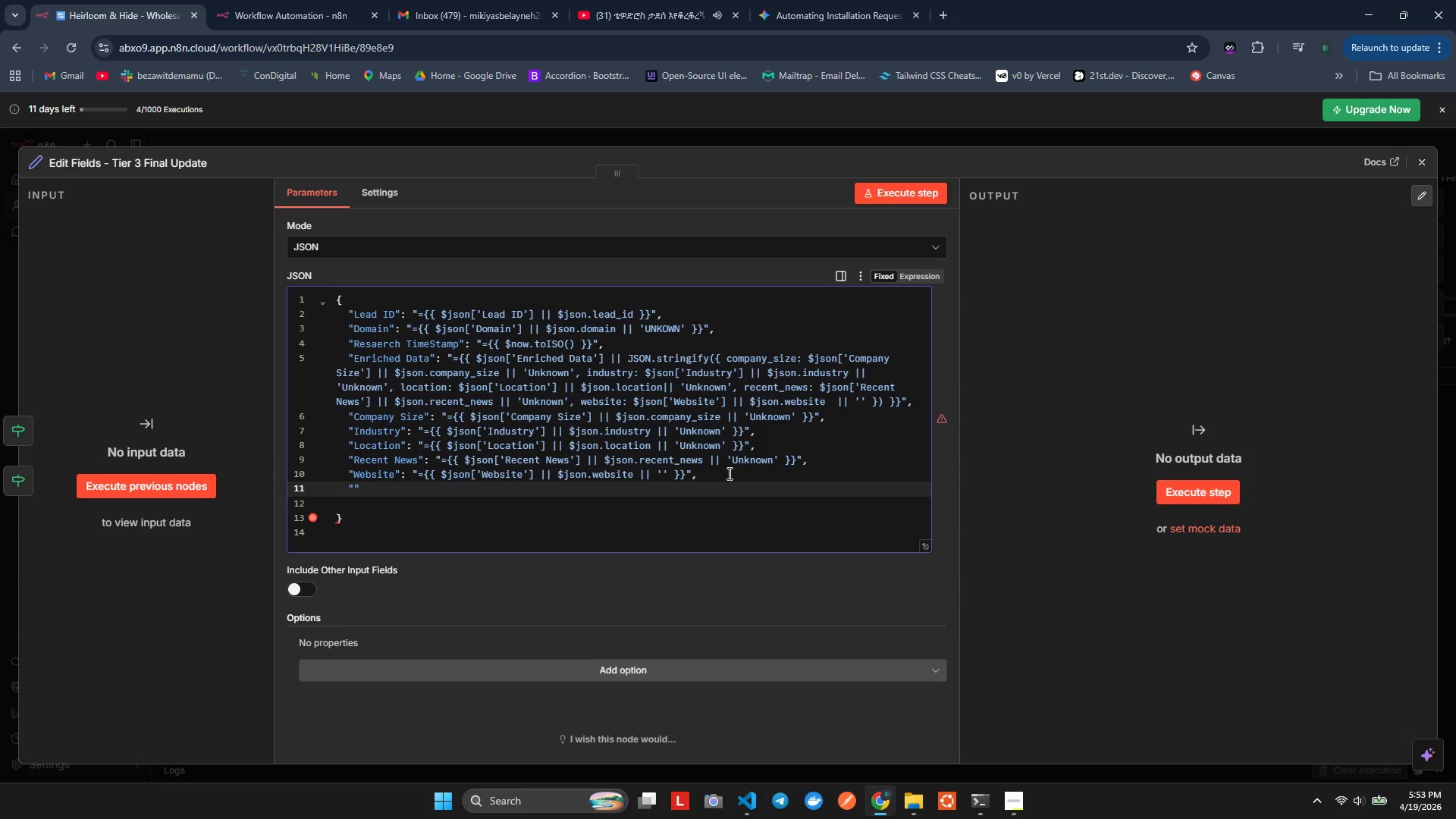 
type(Tier)
 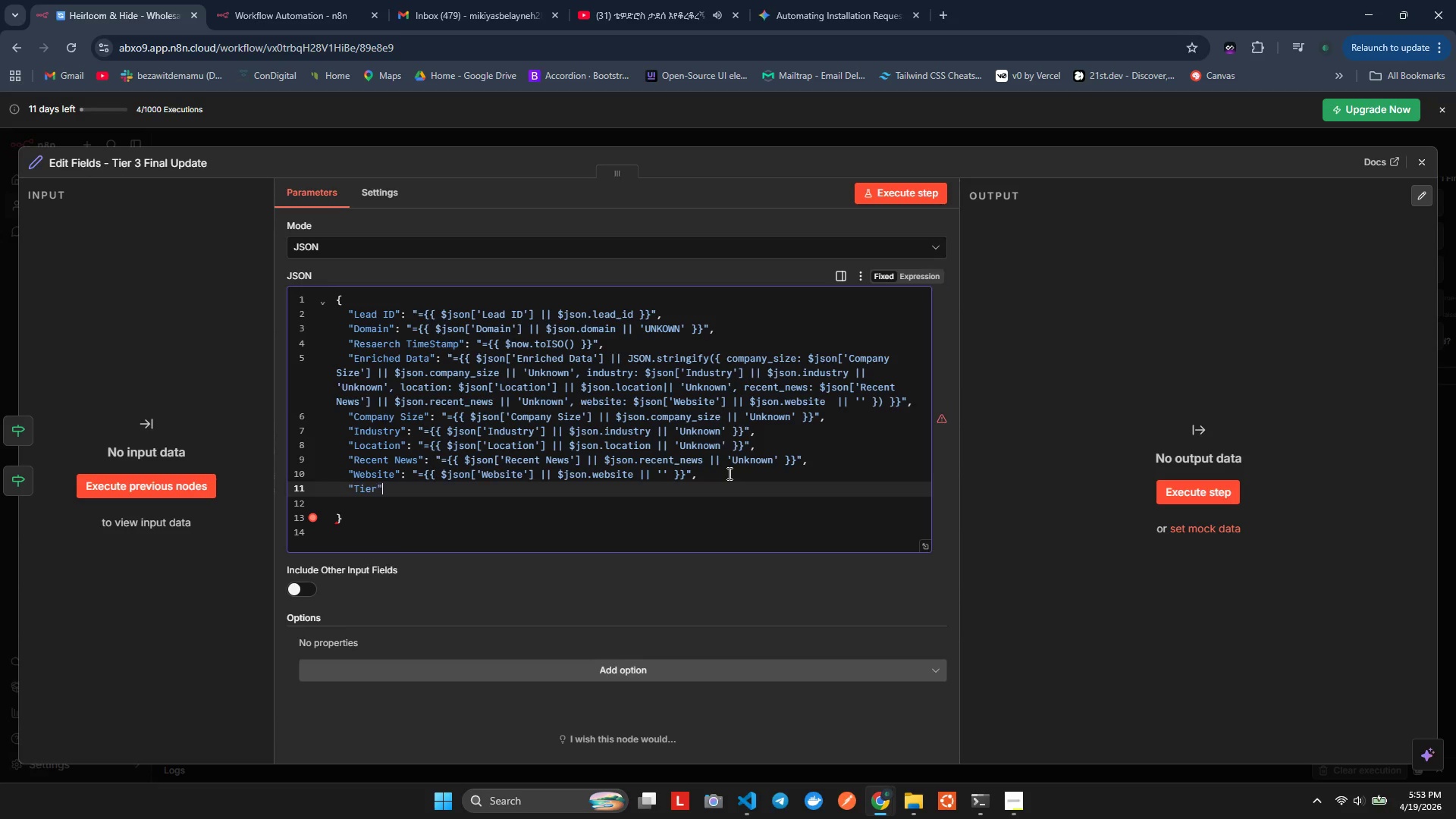 
key(ArrowRight)
 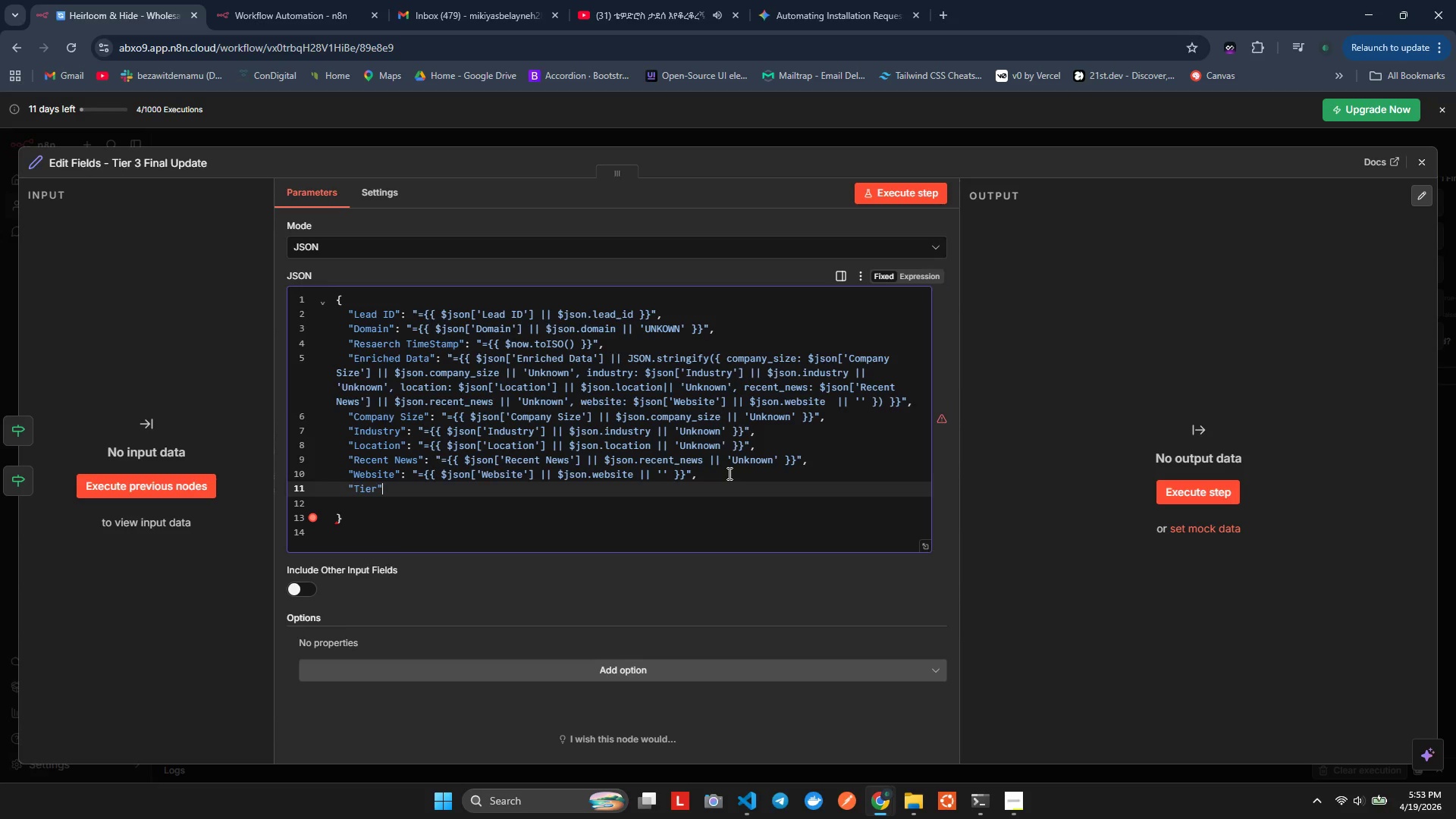 
key(Shift+L)
 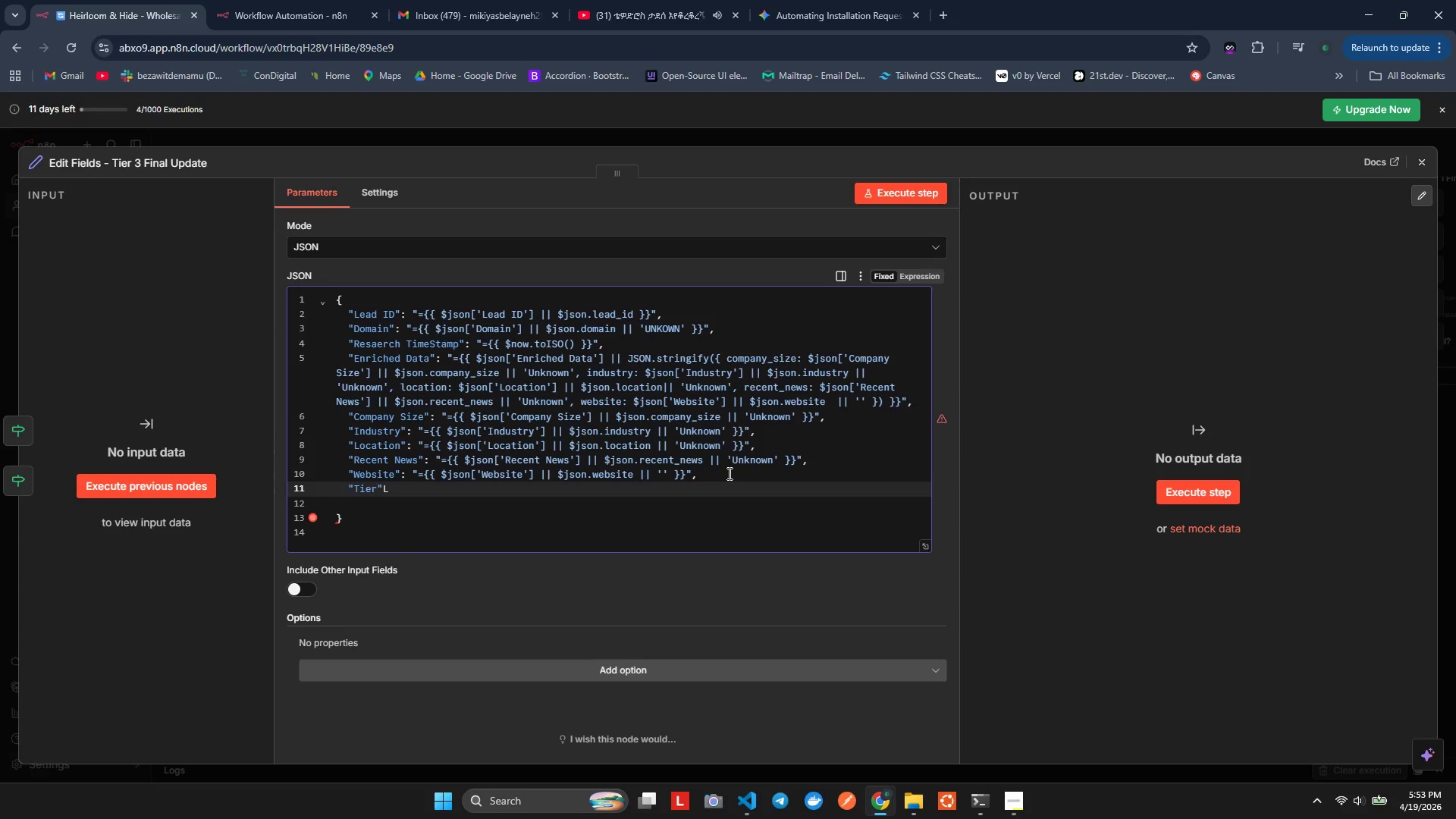 
key(Backspace)
 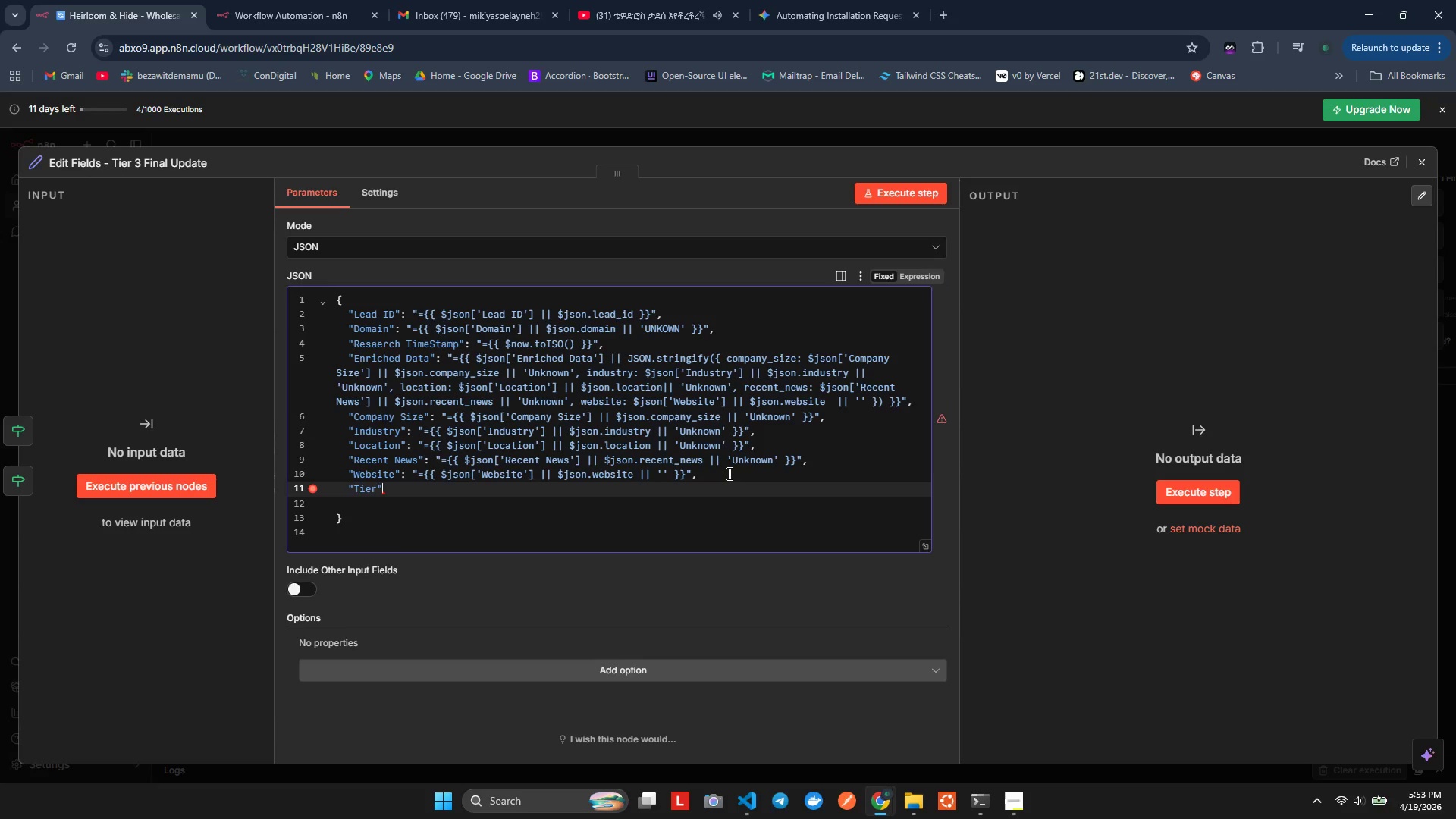 
key(Shift+Semicolon)
 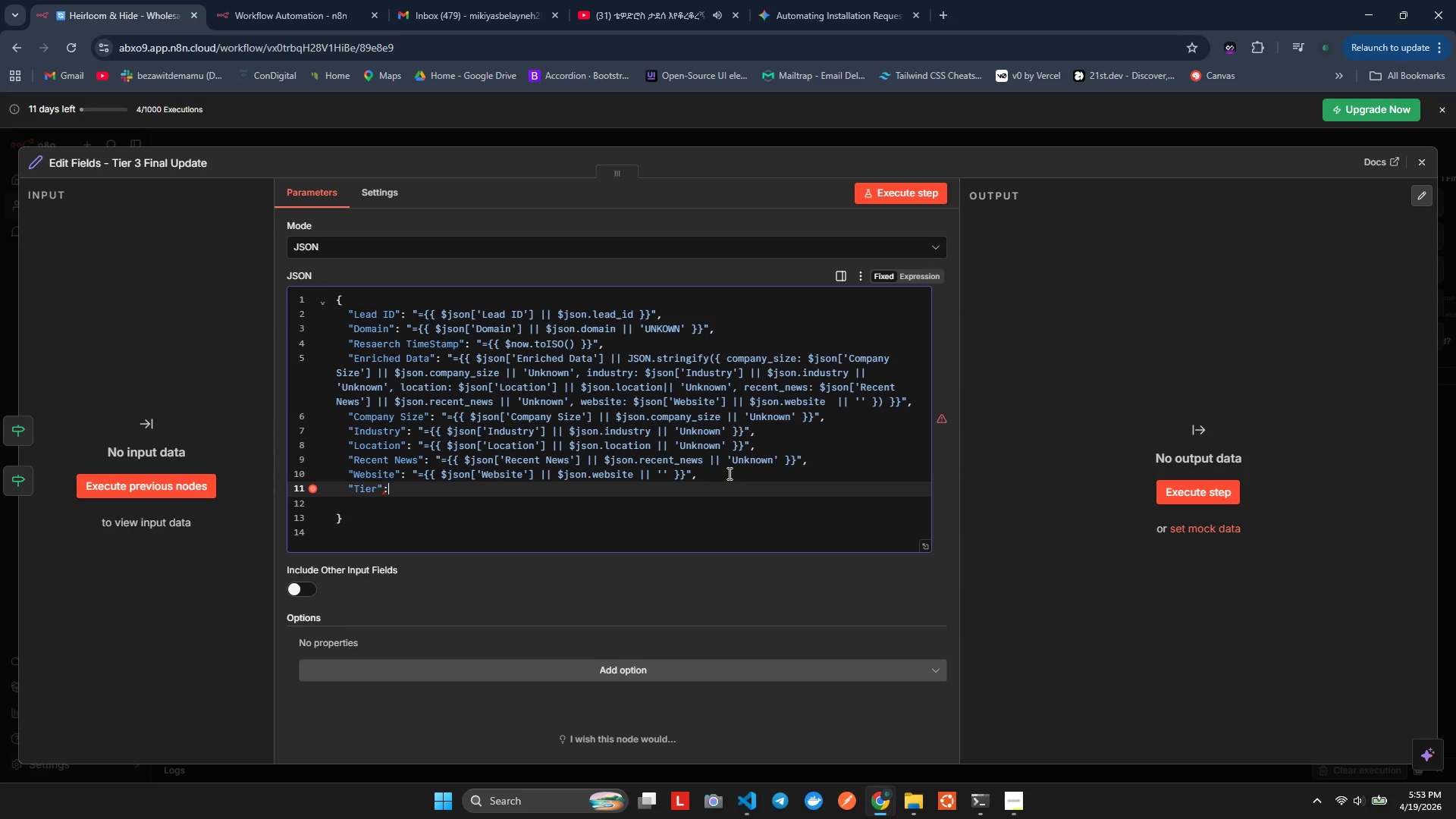 
key(Space)
 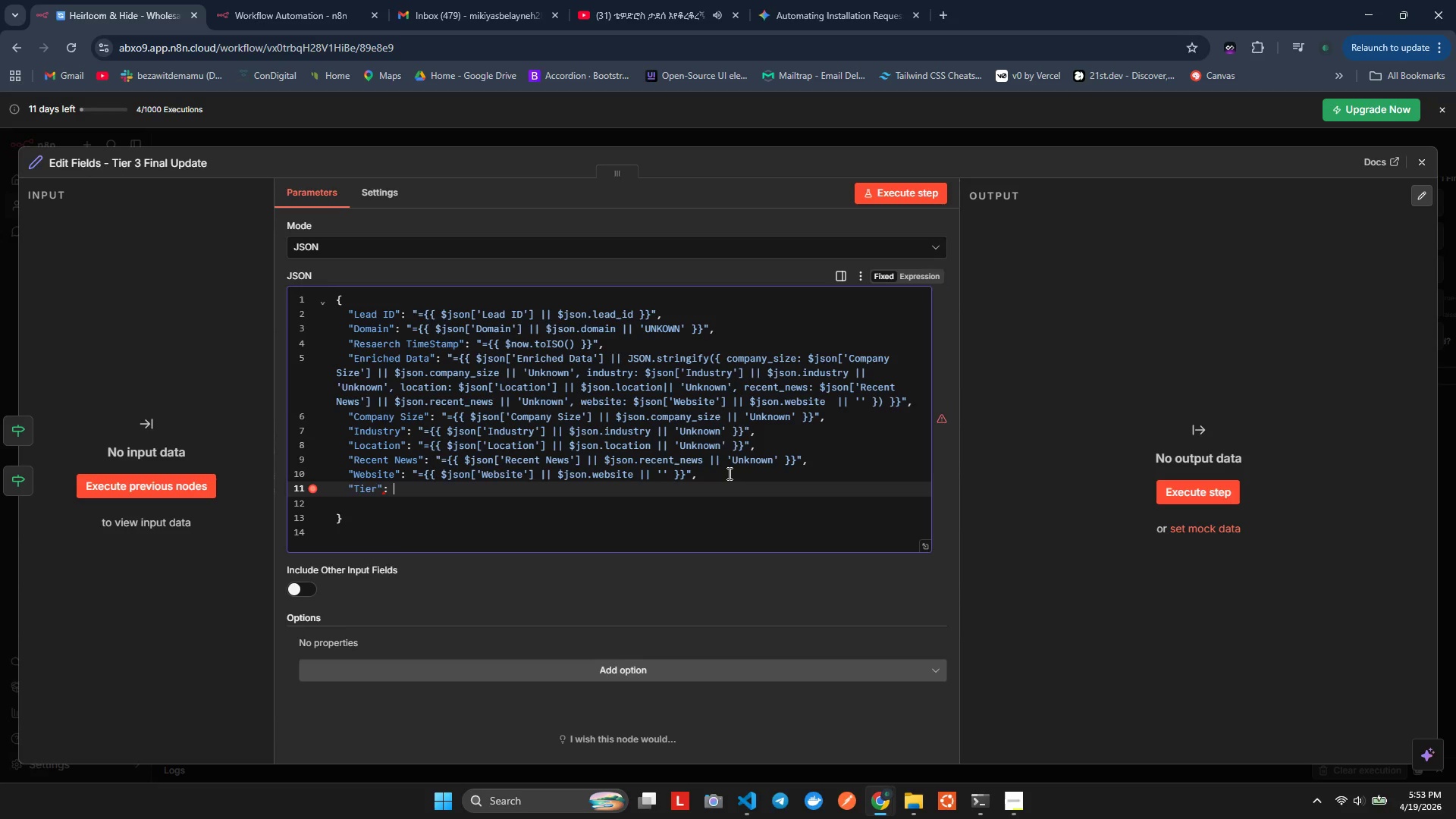 
key(Shift+Quote)
 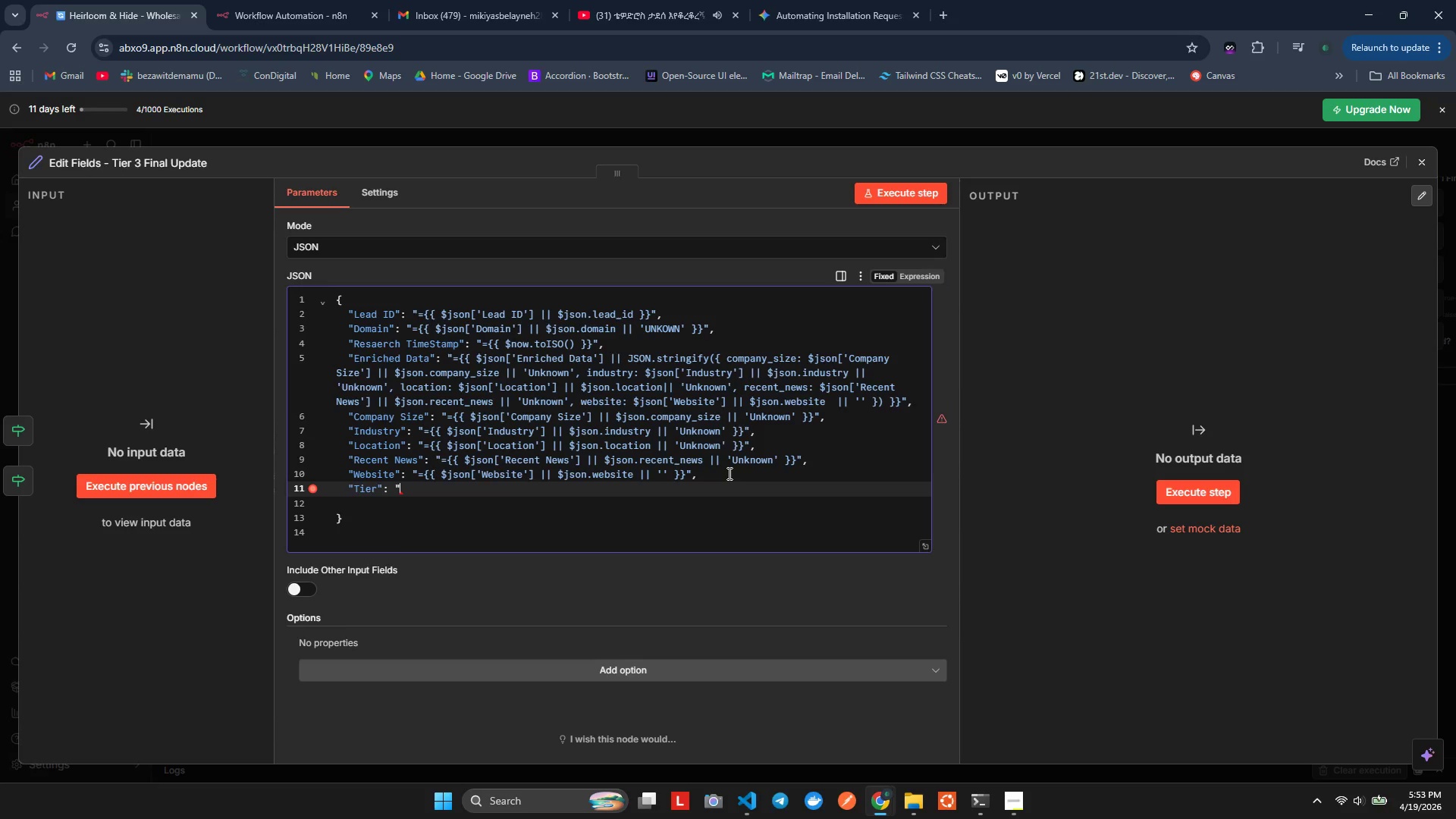 
key(Equal)
 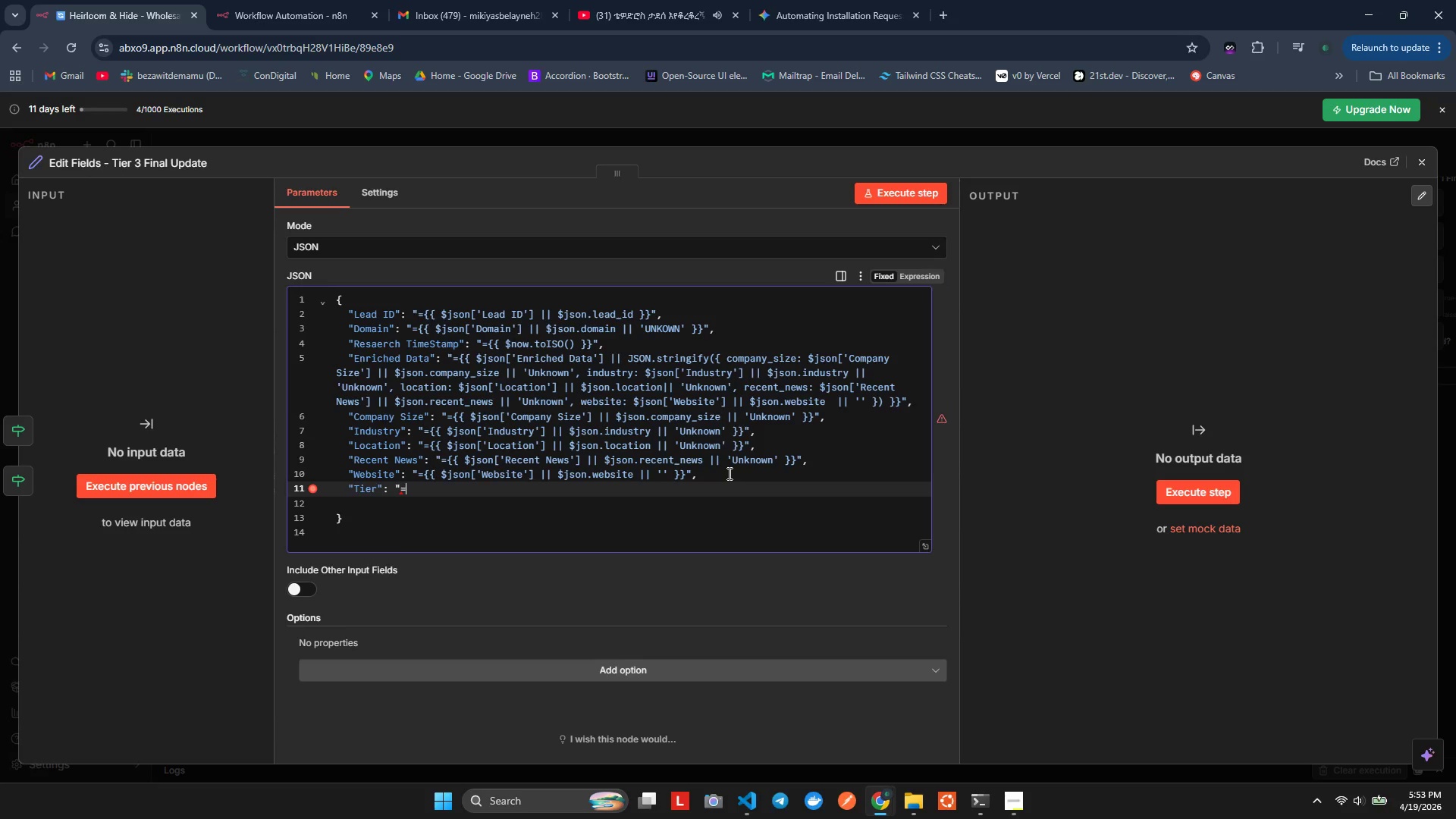 
key(Shift+BracketLeft)
 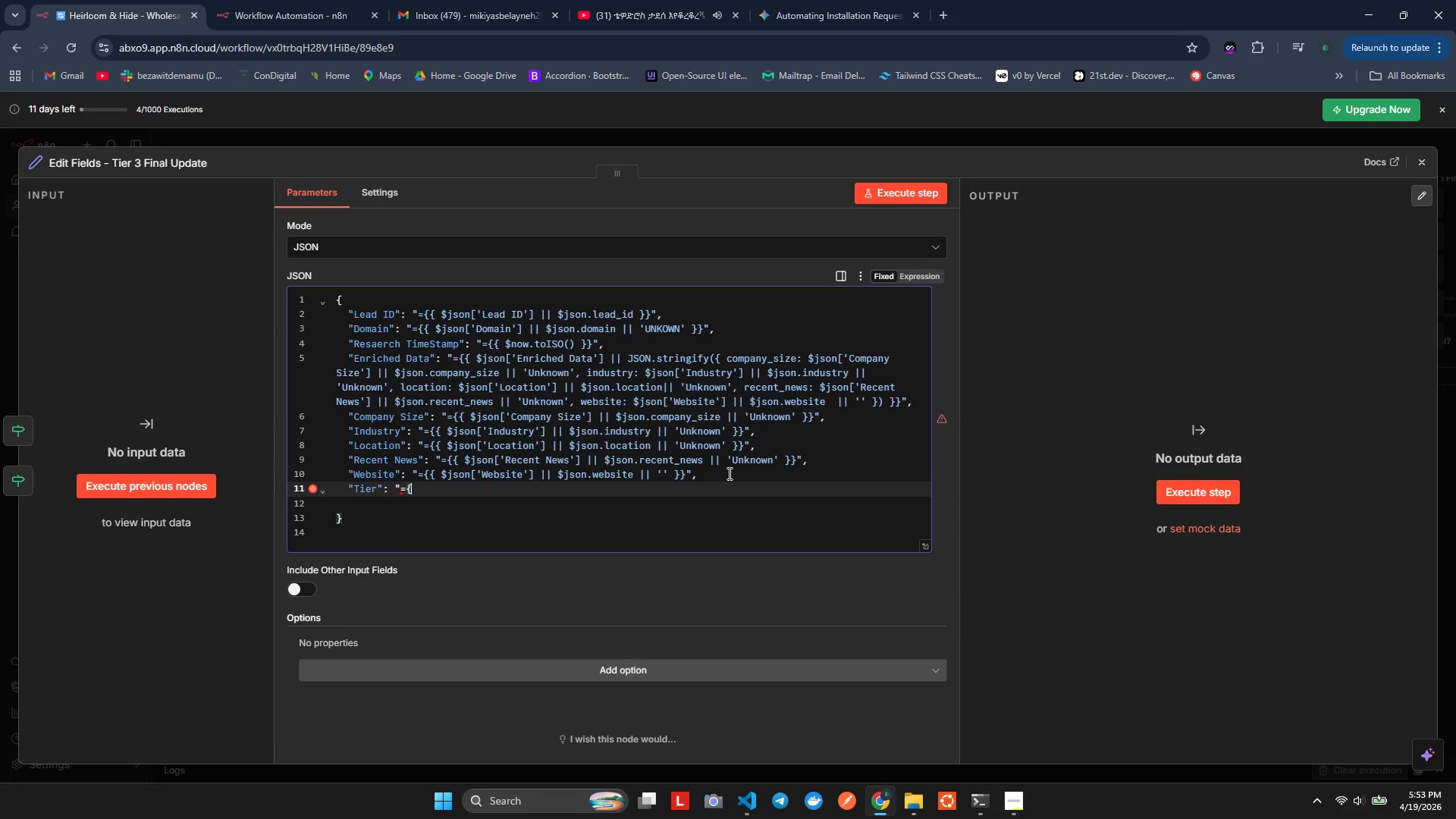 
key(Shift+BracketLeft)
 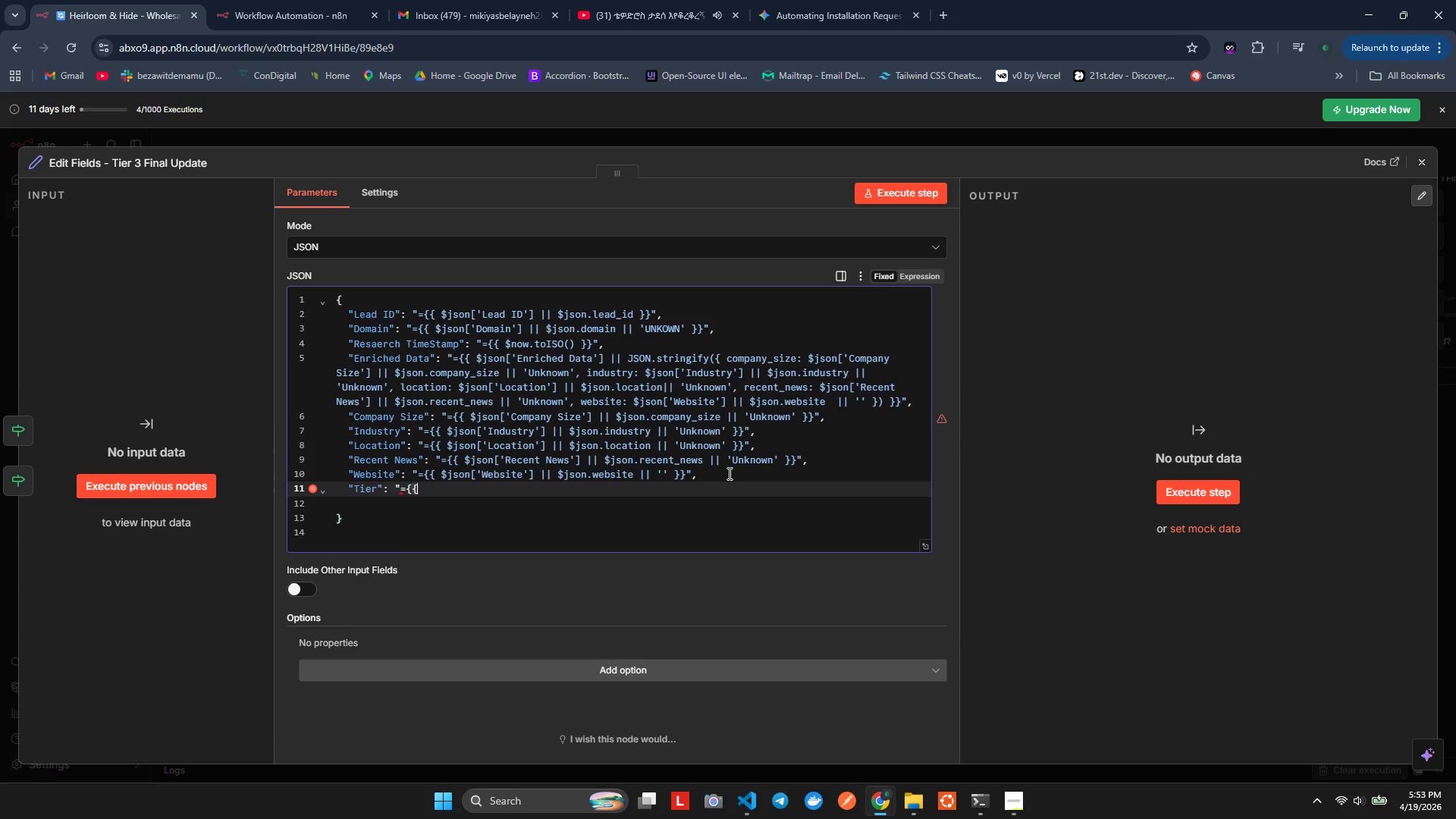 
key(Shift+BracketRight)
 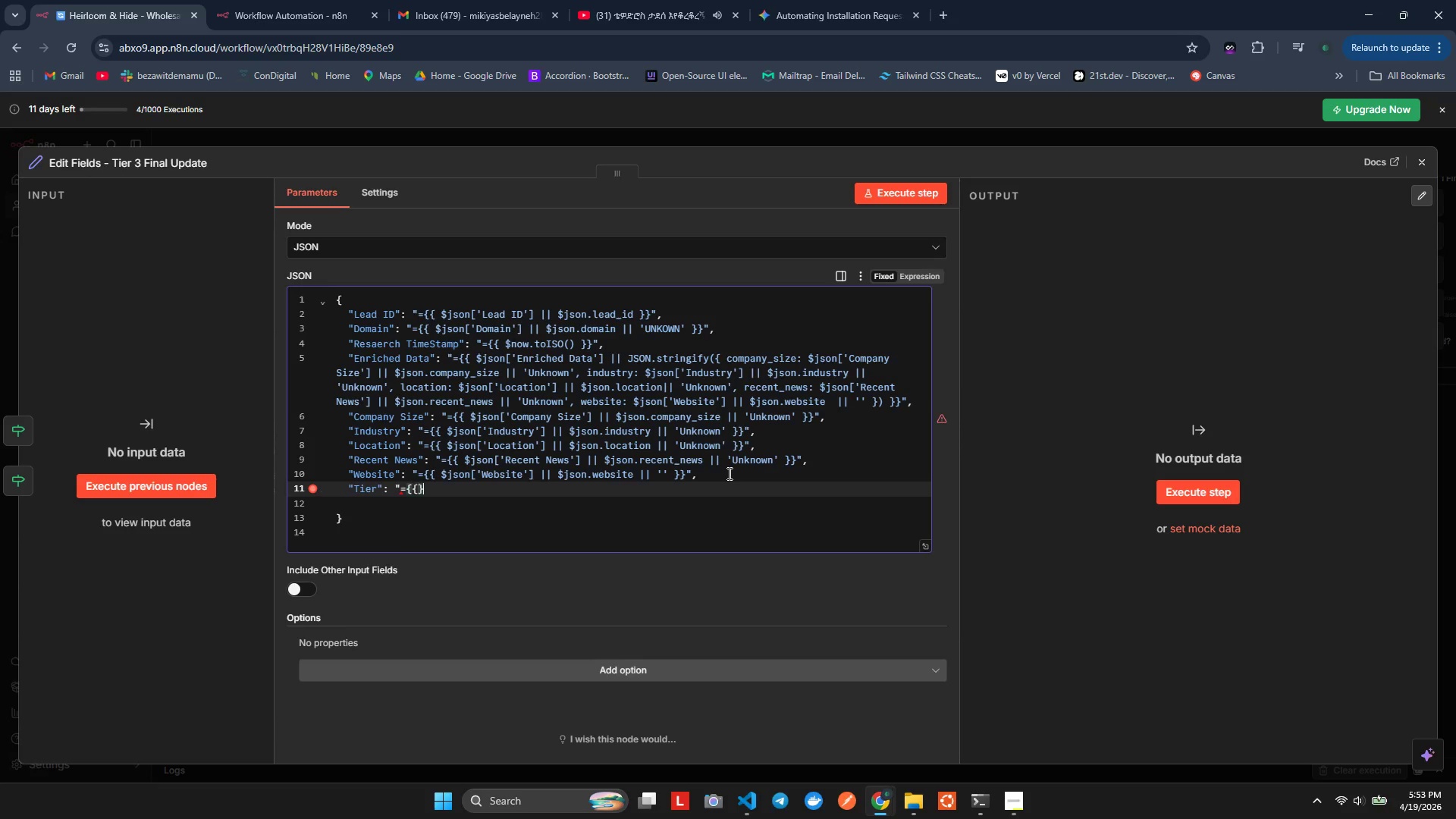 
key(Shift+BracketRight)
 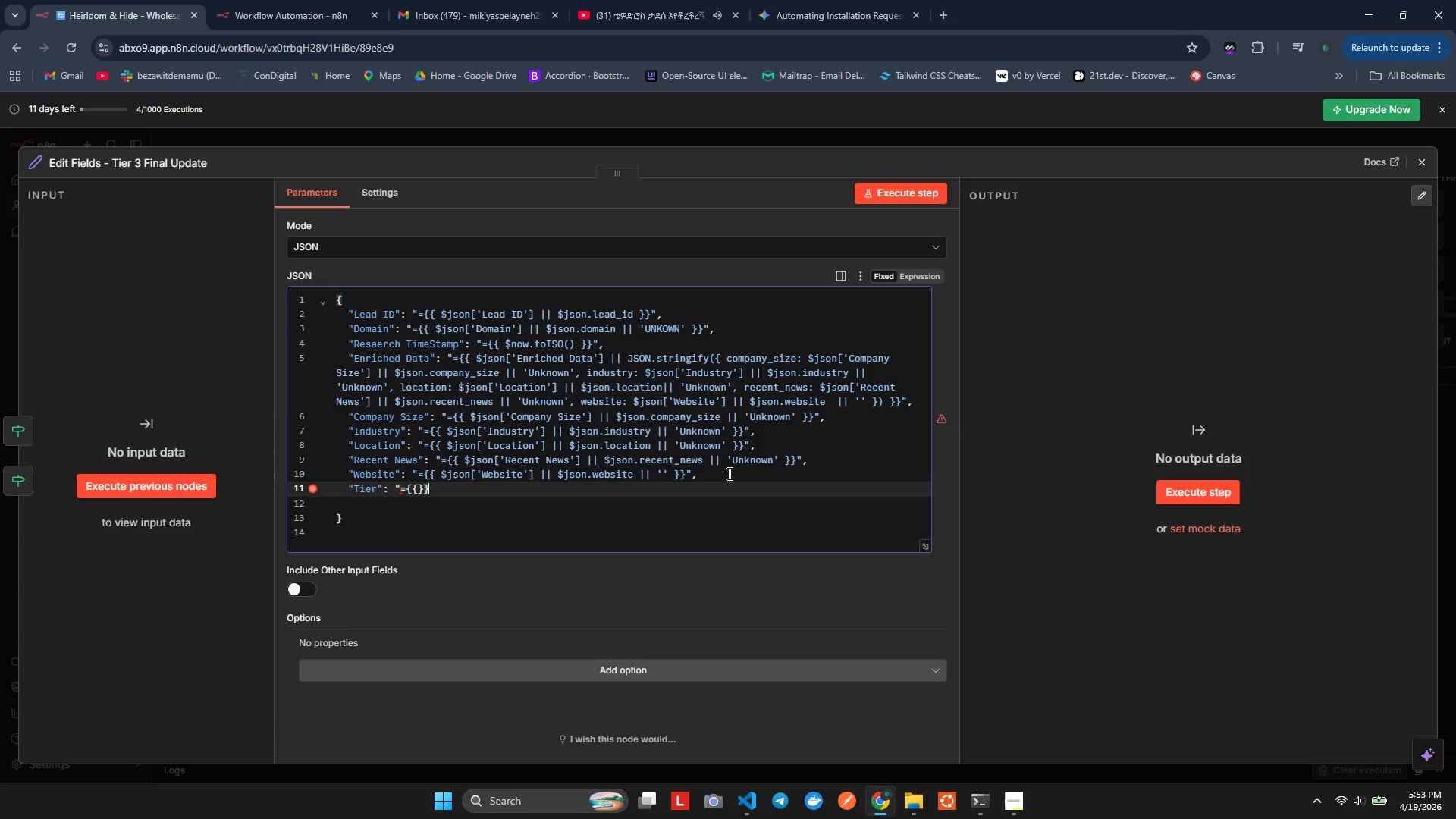 
key(Shift+Quote)
 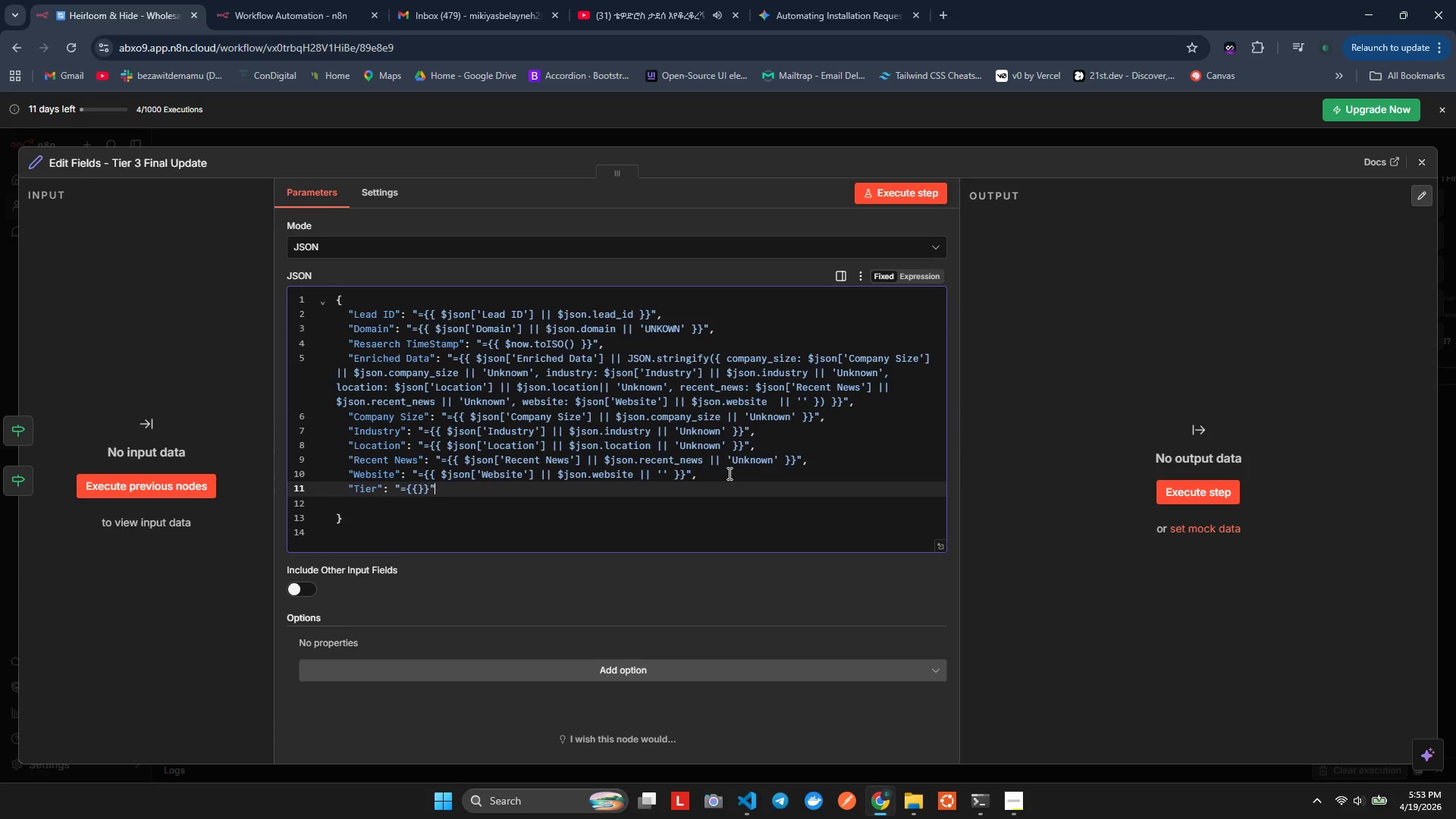 
key(ArrowLeft)
 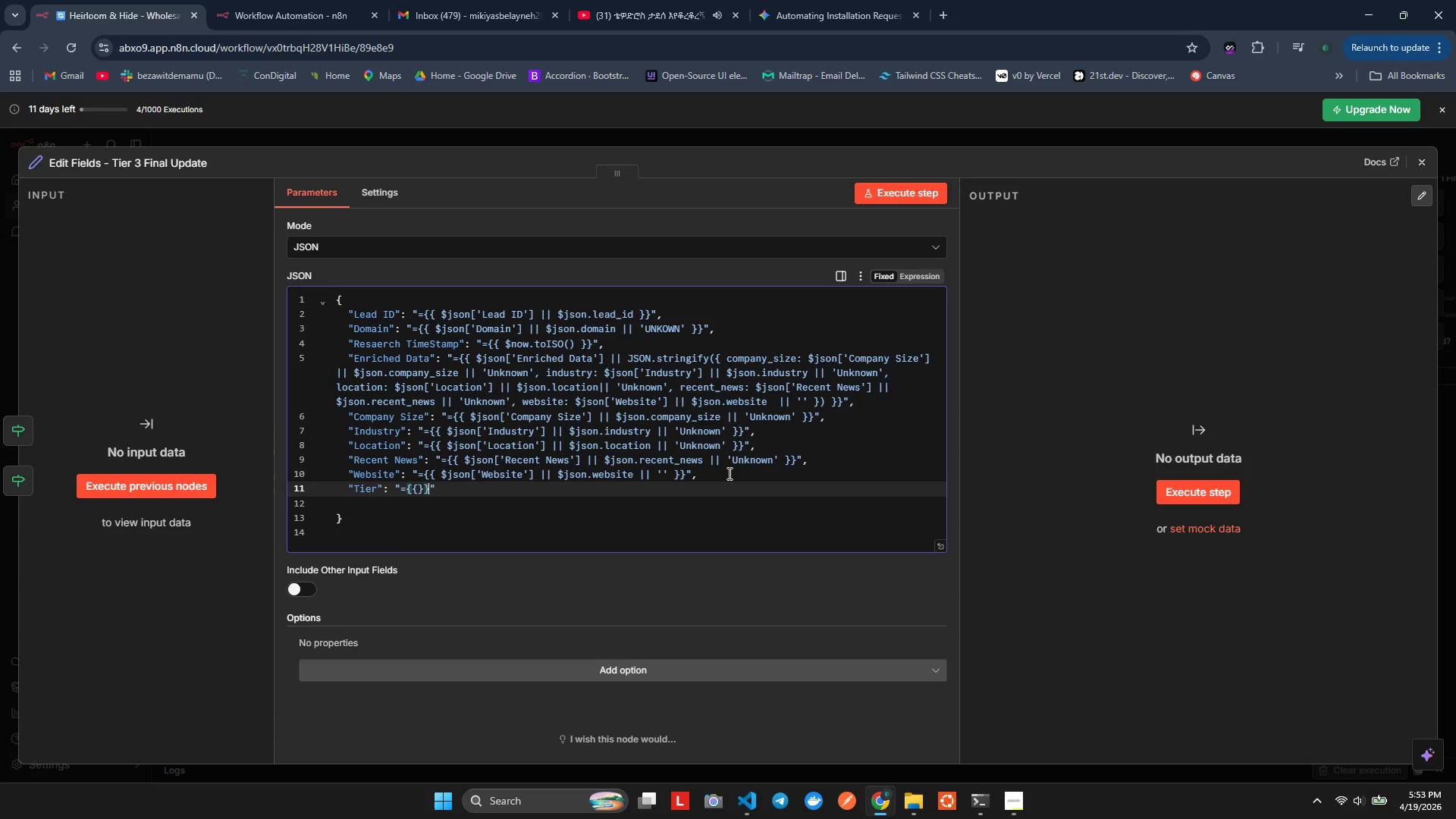 
key(ArrowLeft)
 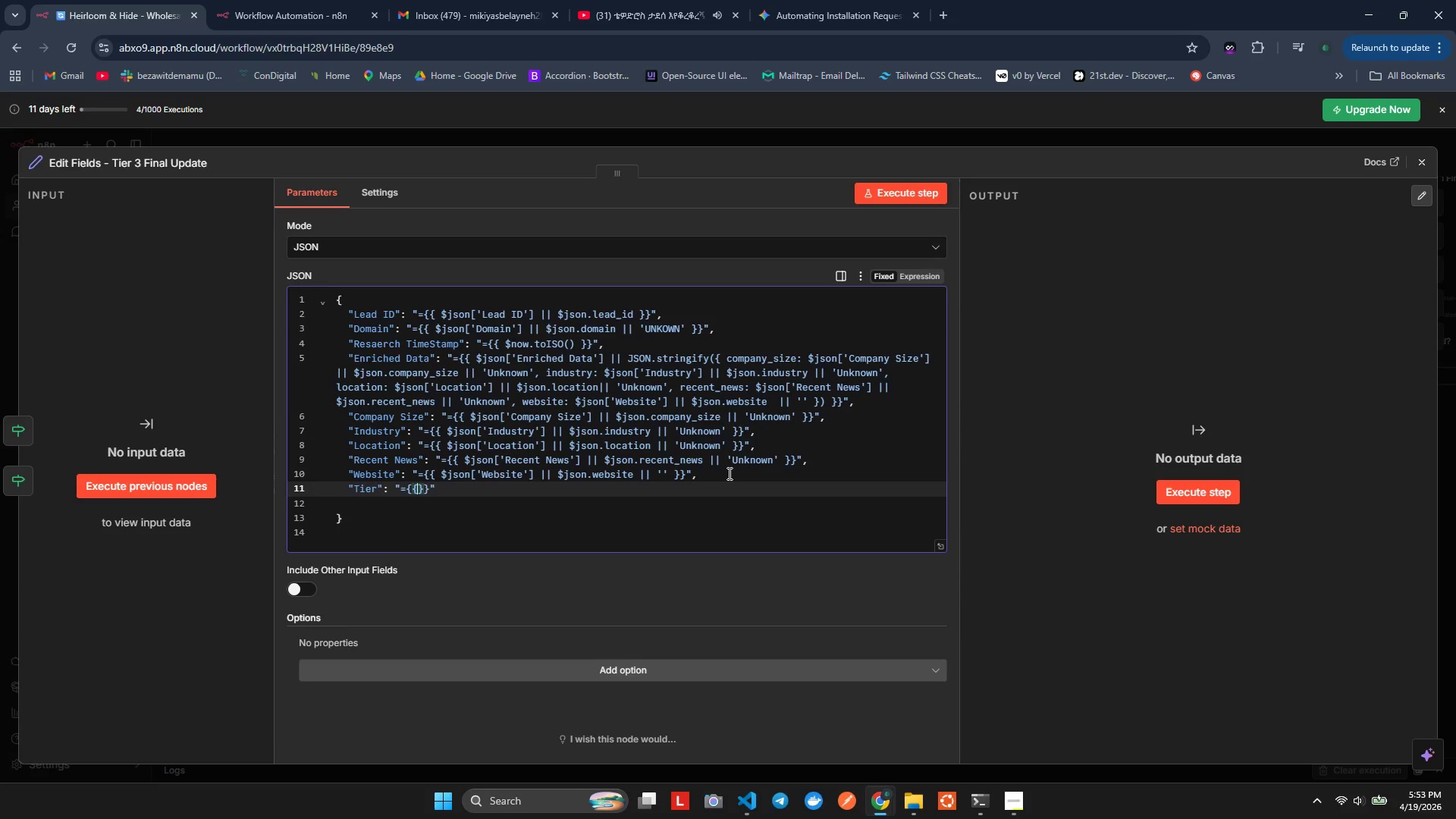 
key(ArrowLeft)
 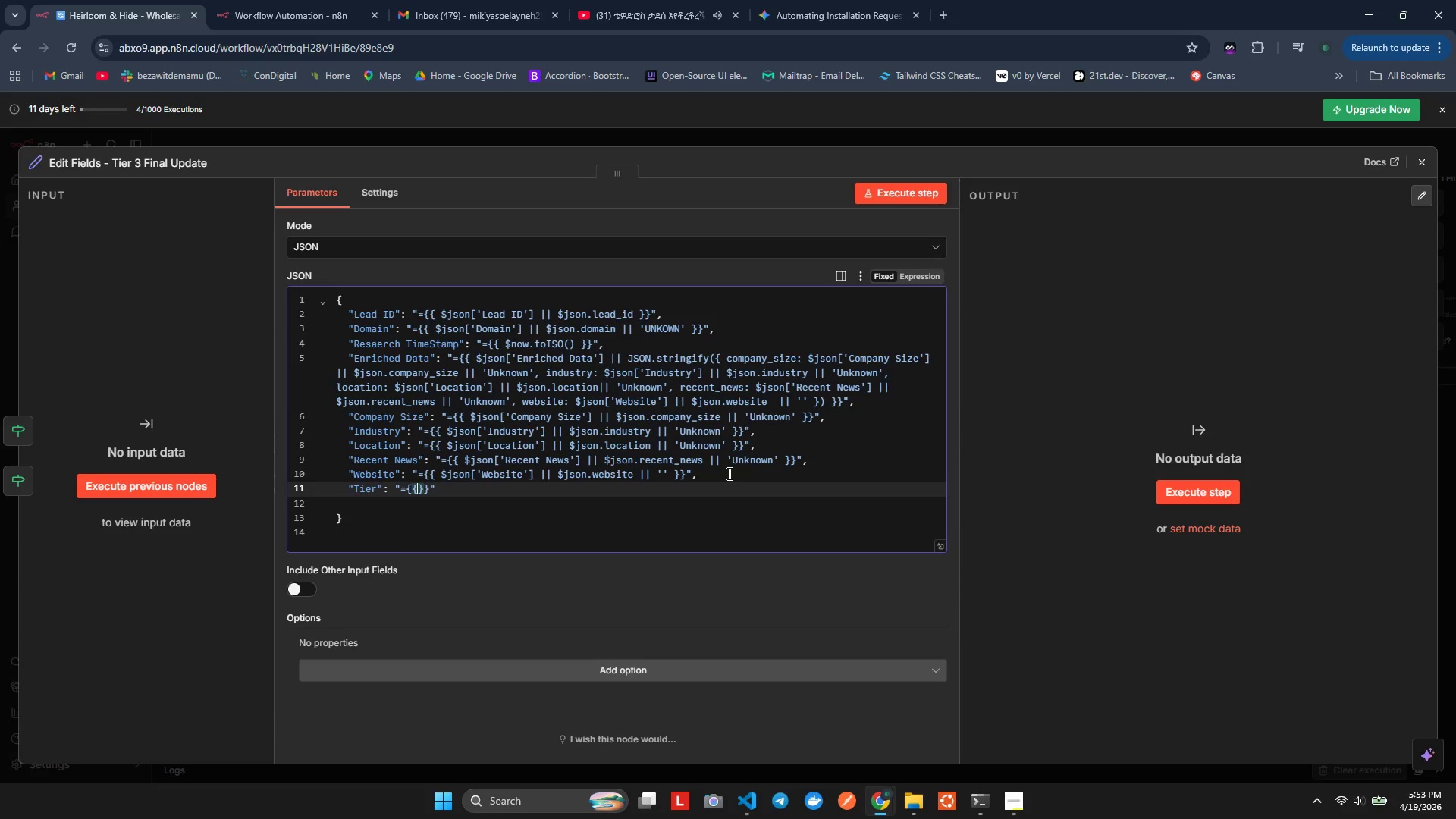 
key(Space)
 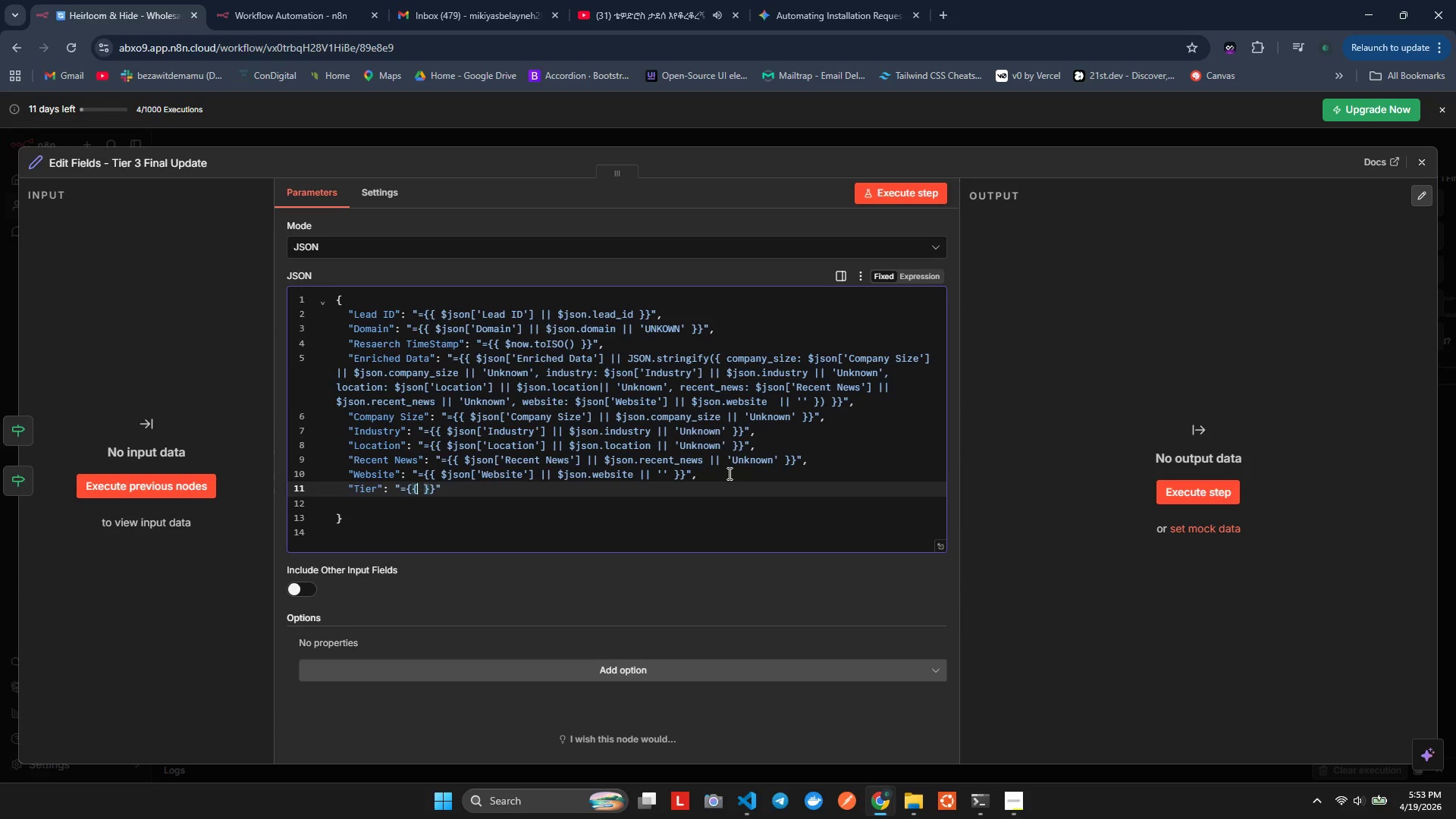 
key(ArrowLeft)
 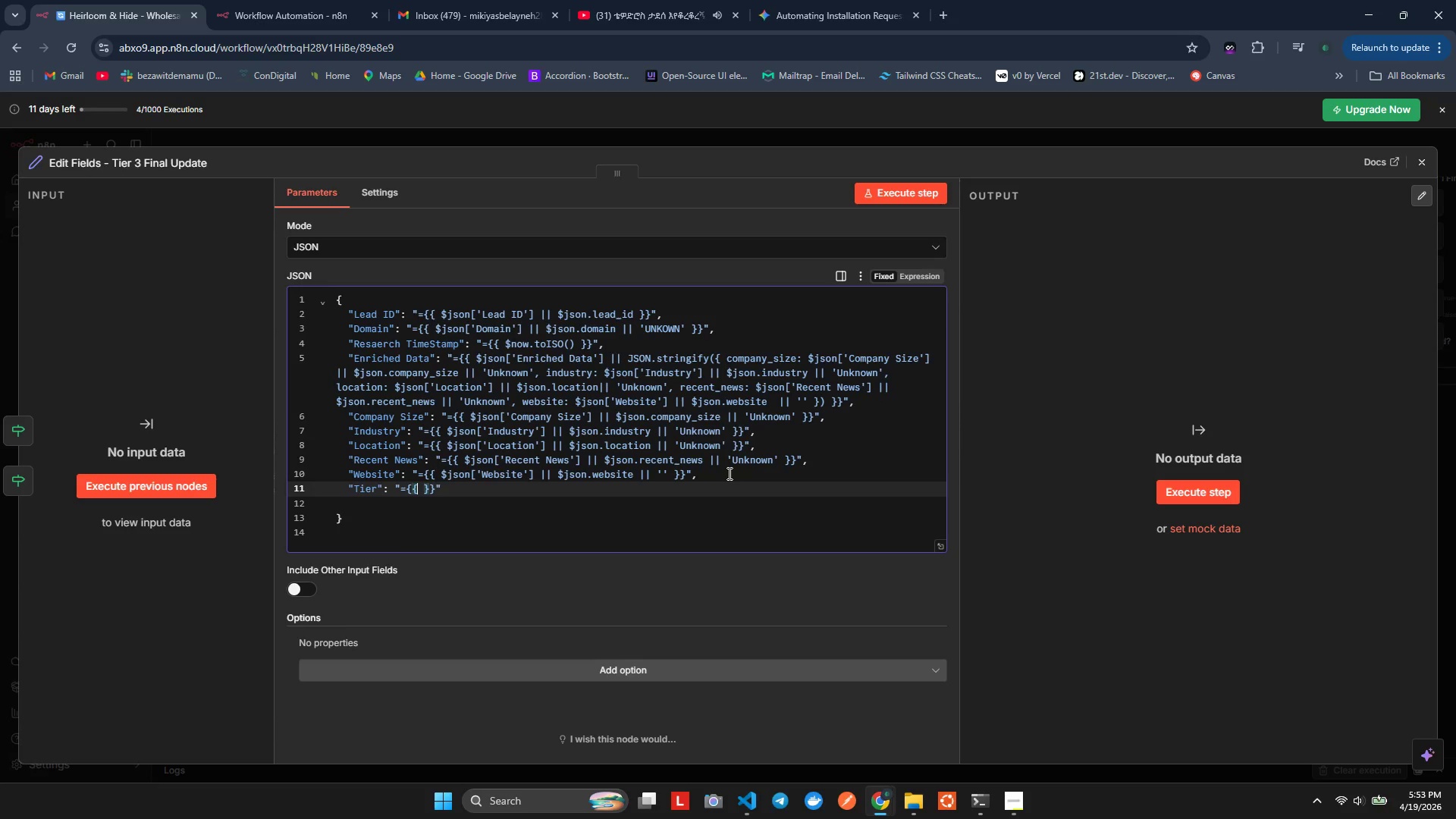 
key(Space)
 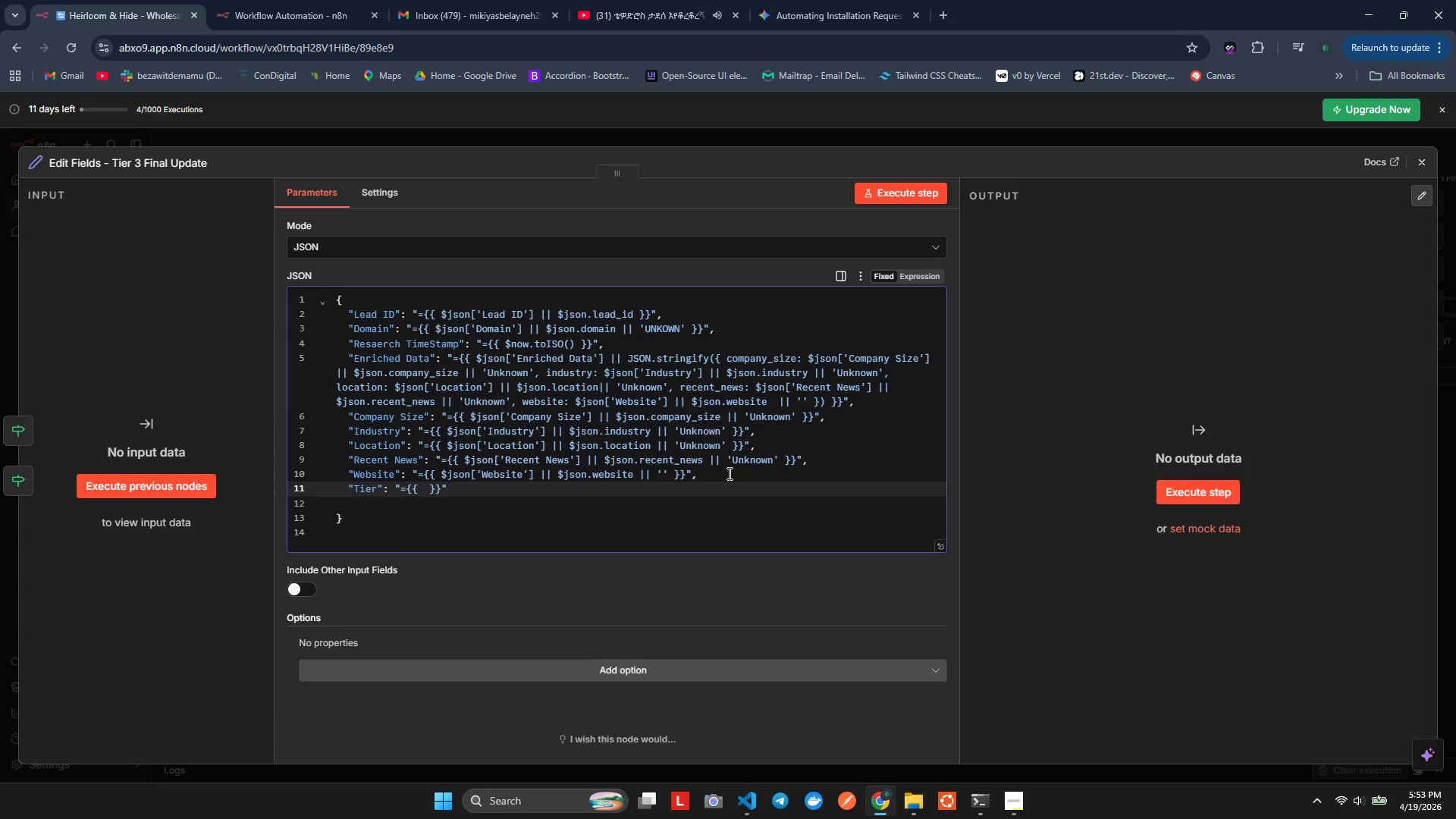 
hold_key(key=ShiftLeft, duration=0.8)
 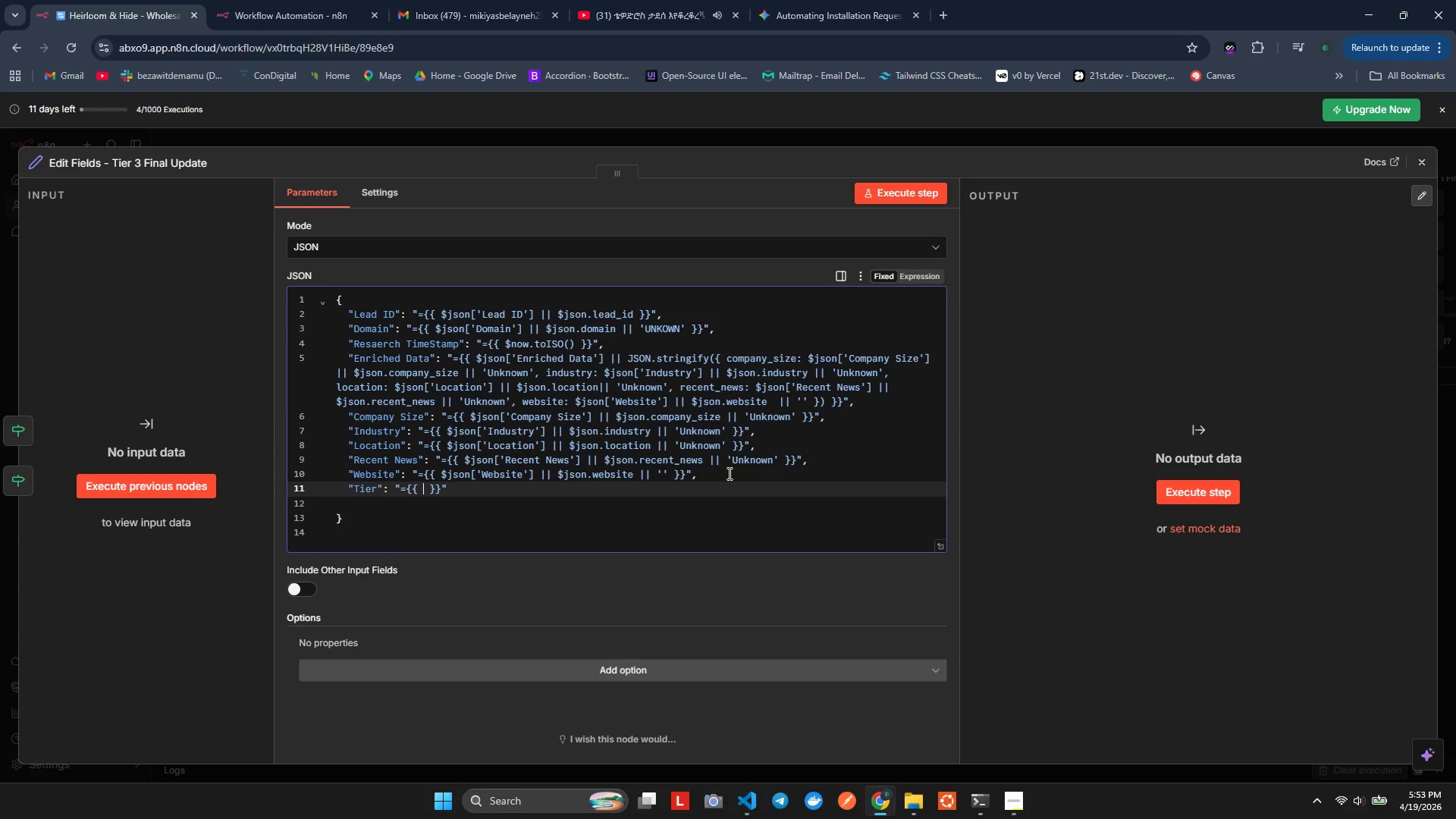 
hold_key(key=ShiftLeft, duration=0.61)
 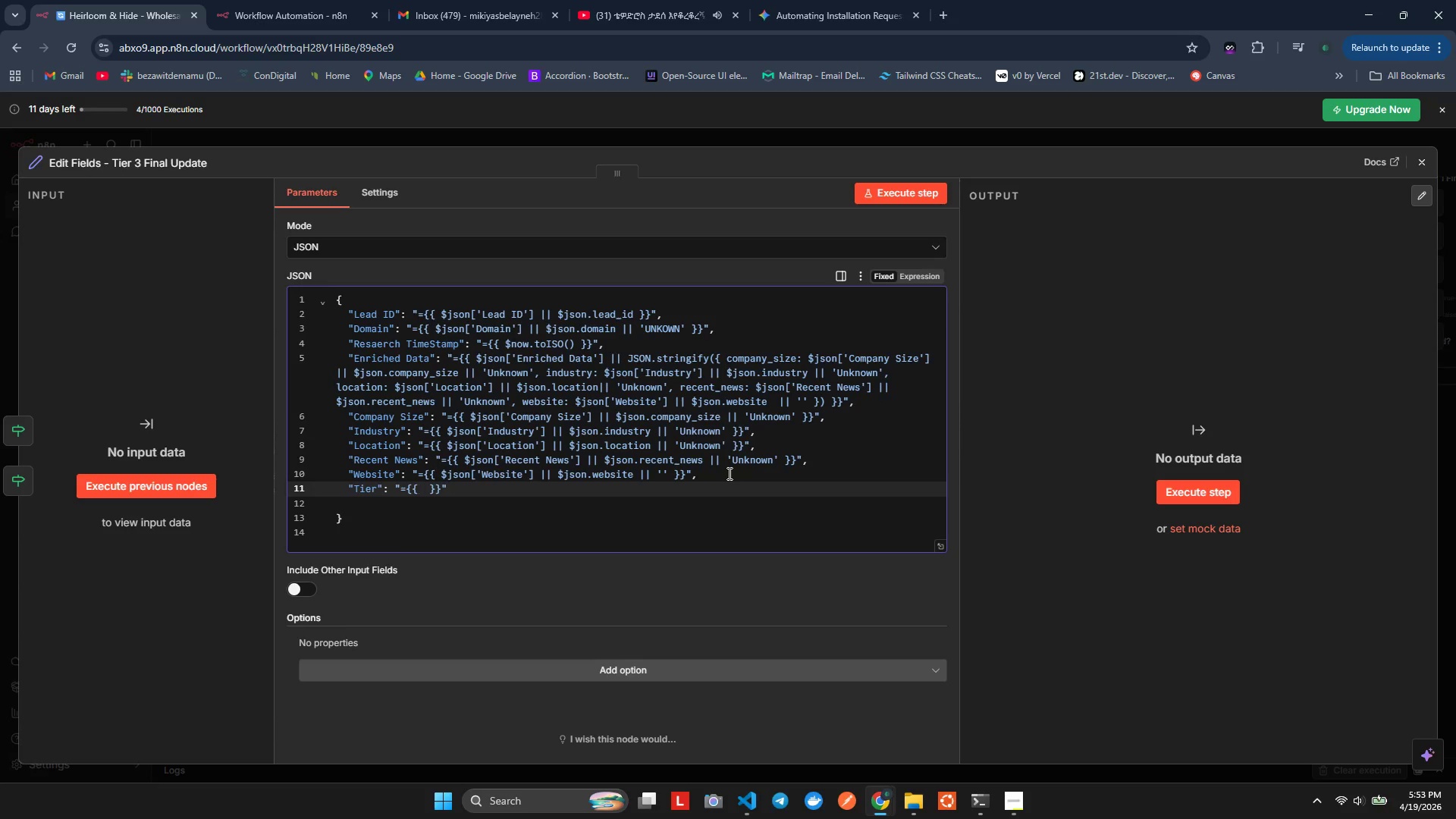 
type($sn)
 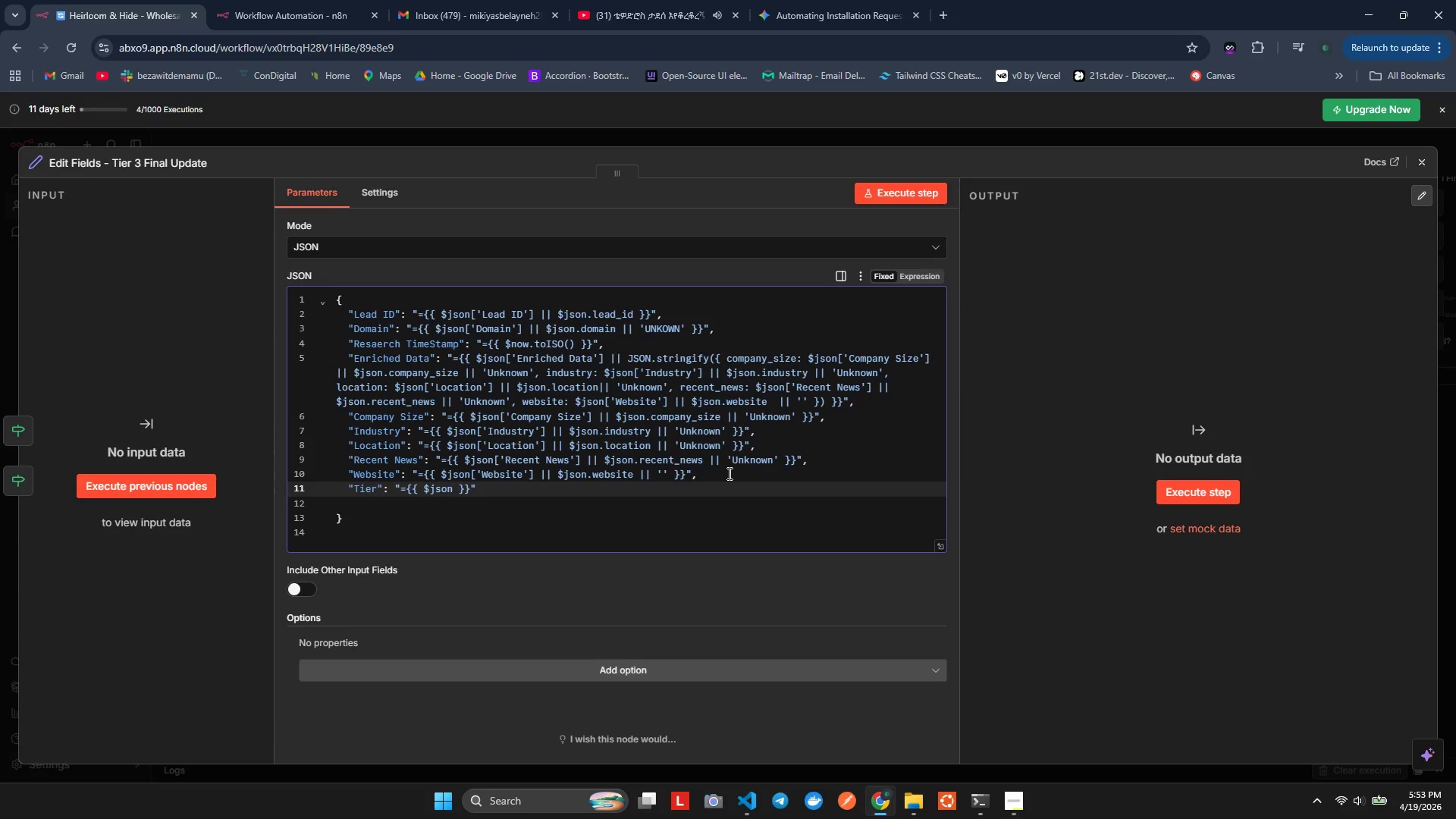 
hold_key(key=J, duration=0.36)
 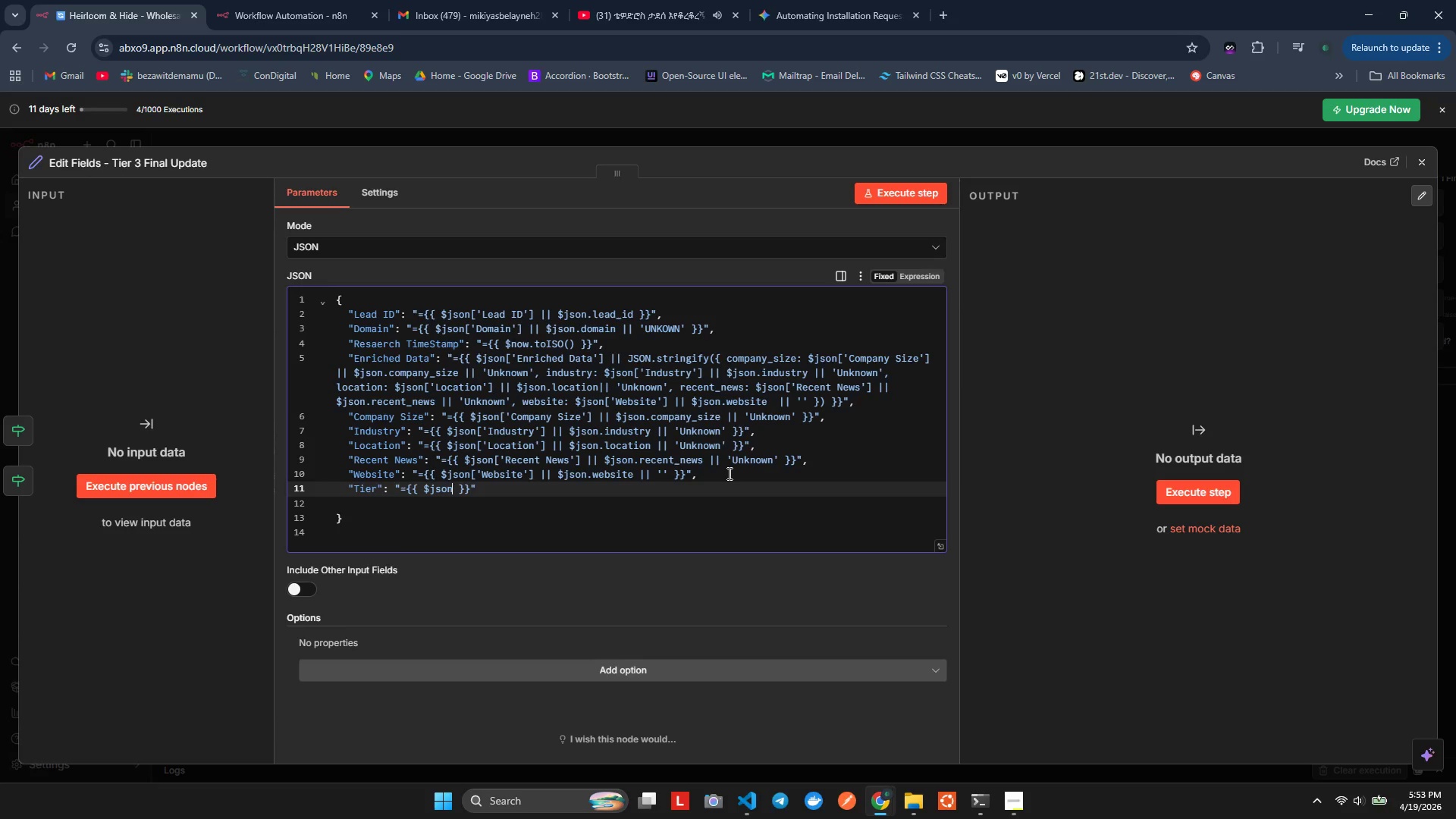 
hold_key(key=O, duration=0.31)
 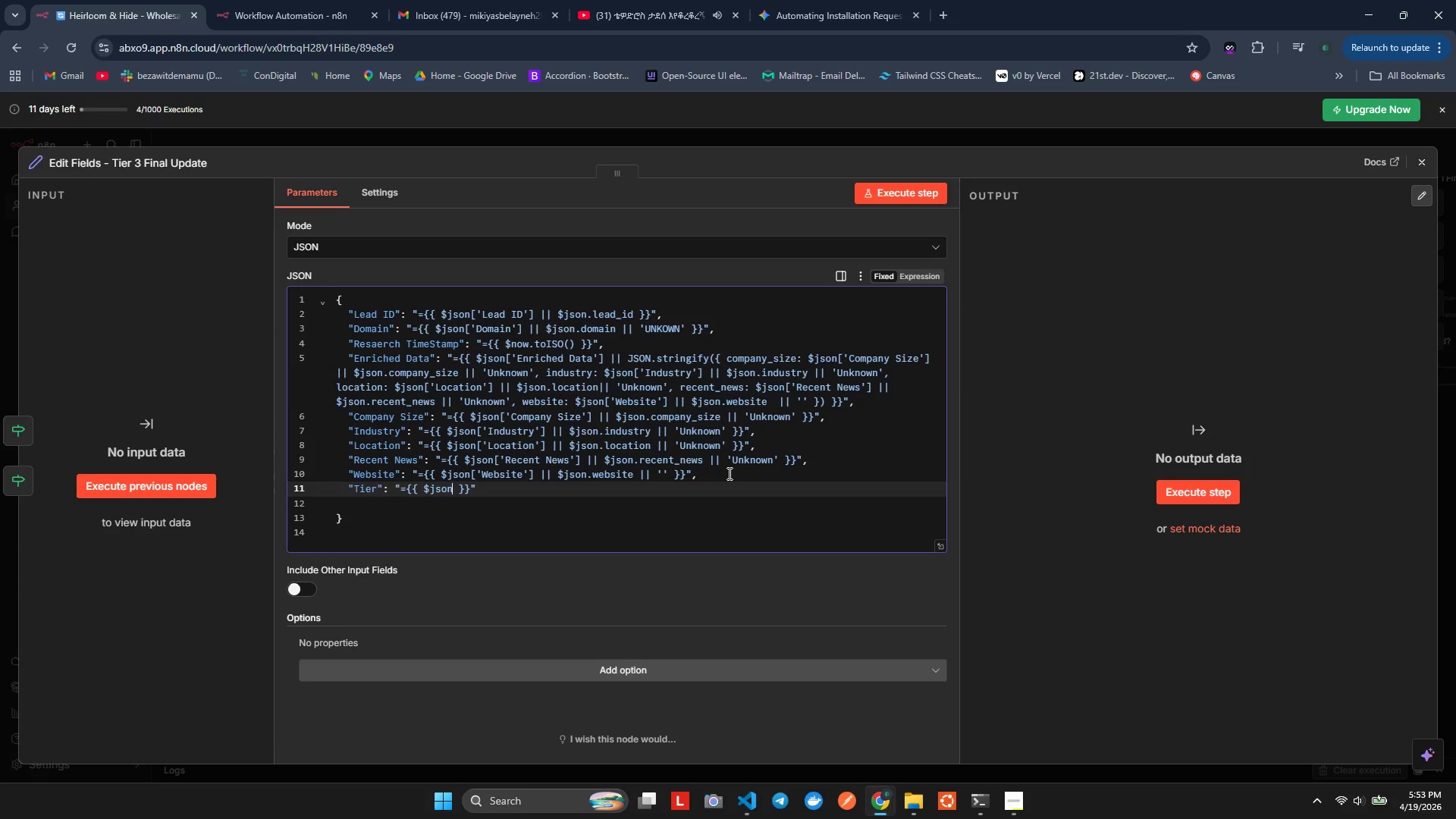 
wait(21.25)
 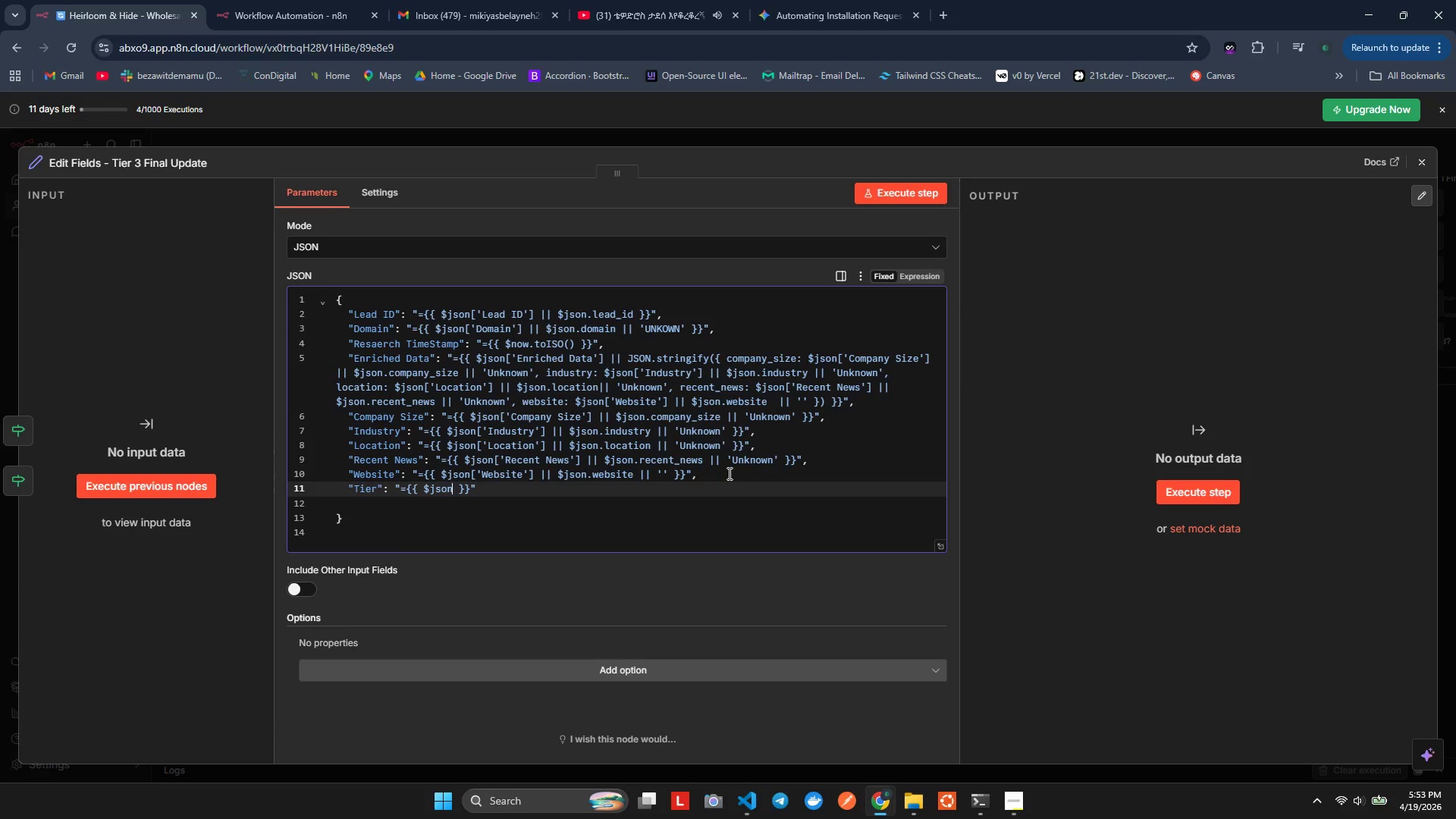 
key(BracketLeft)
 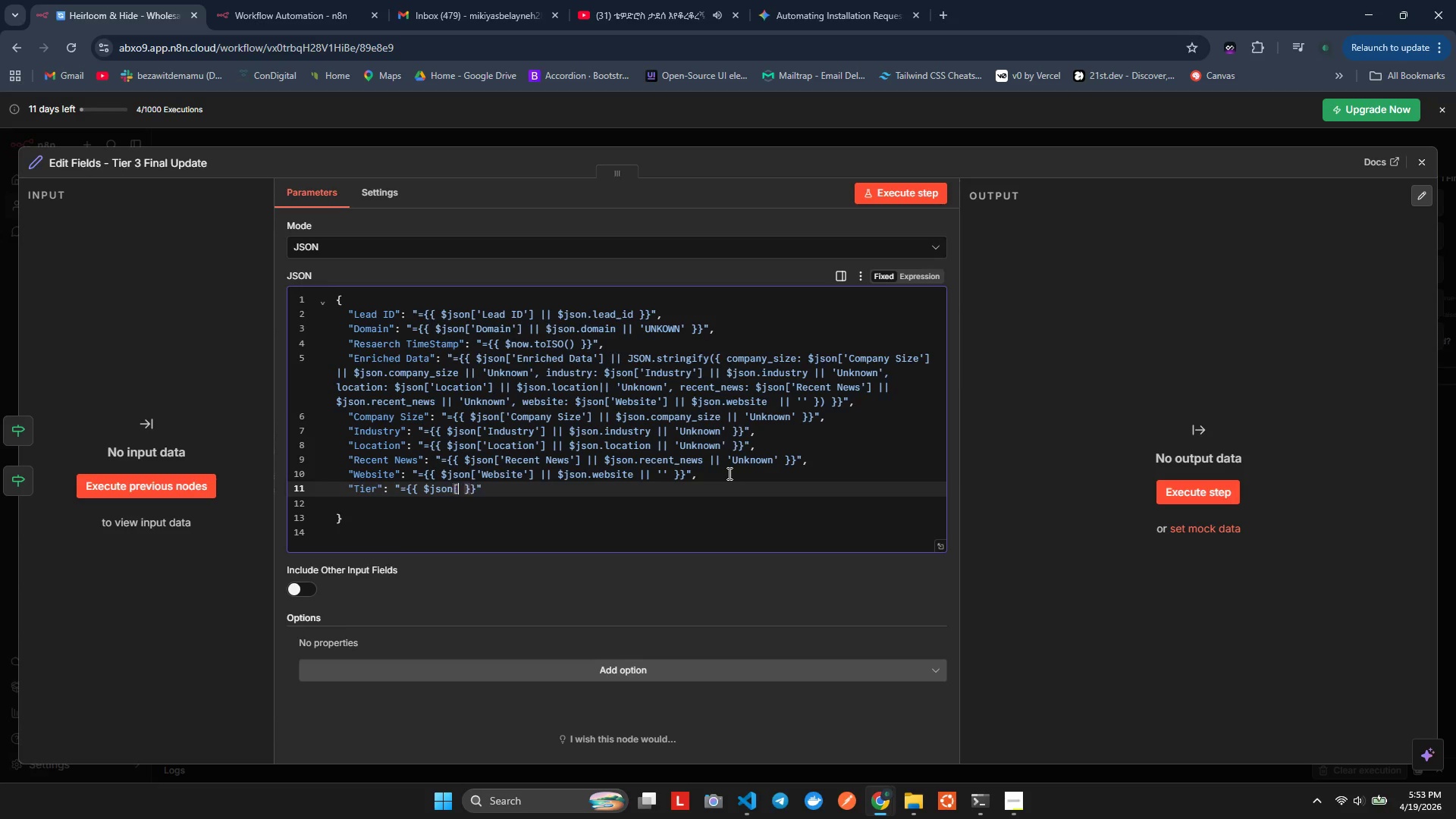 
key(BracketRight)
 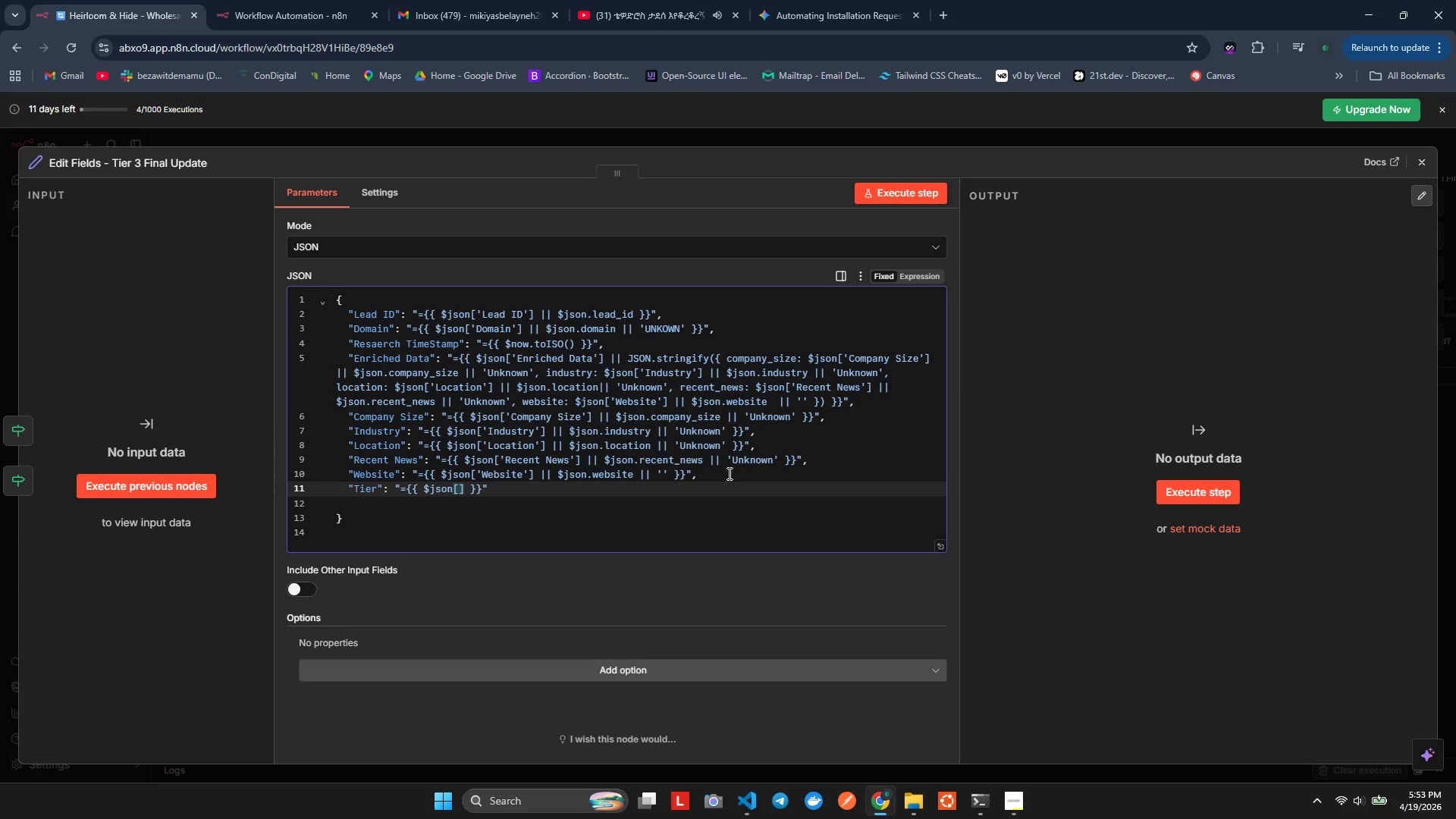 
key(ArrowLeft)
 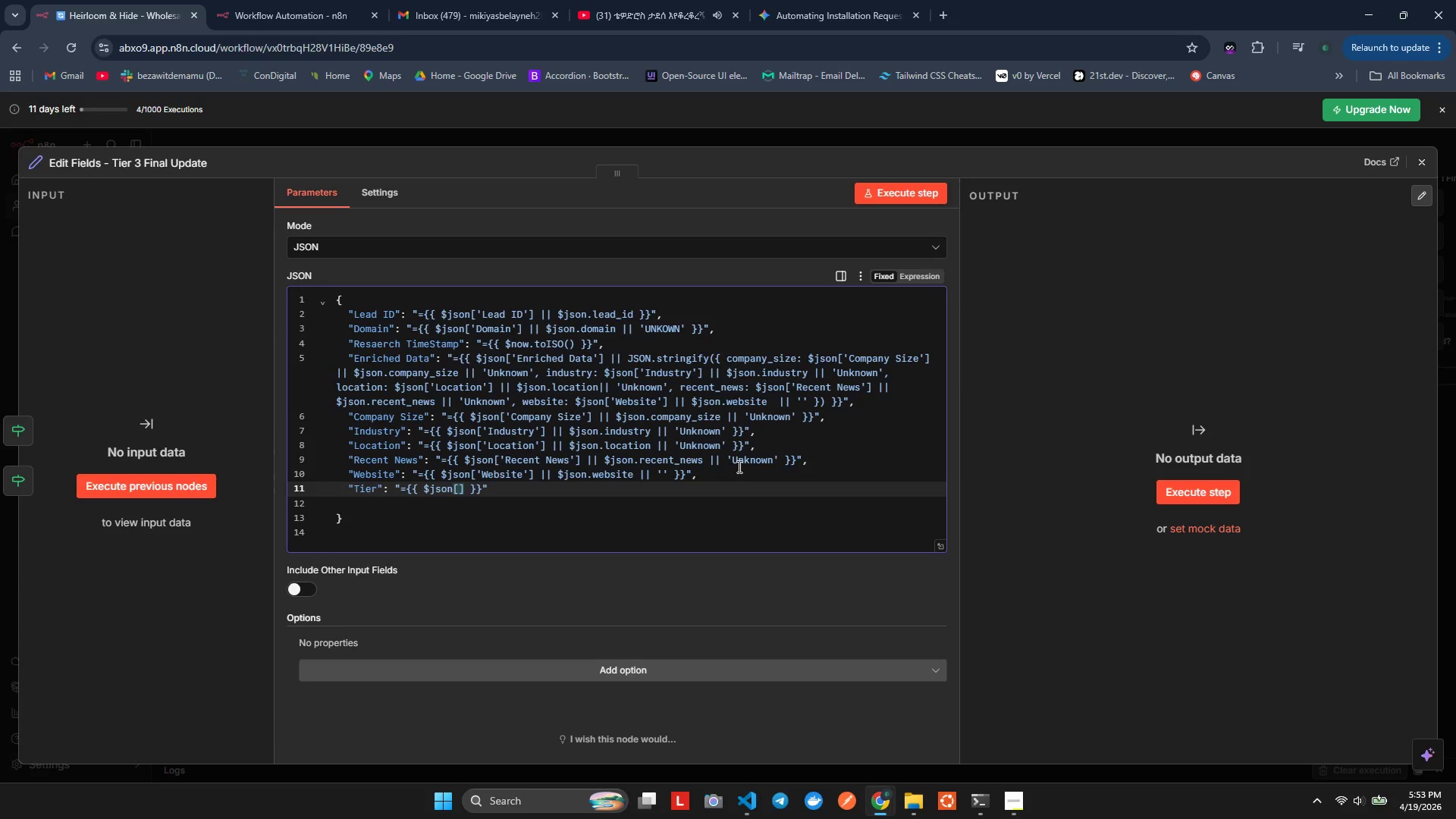 
key(Quote)
 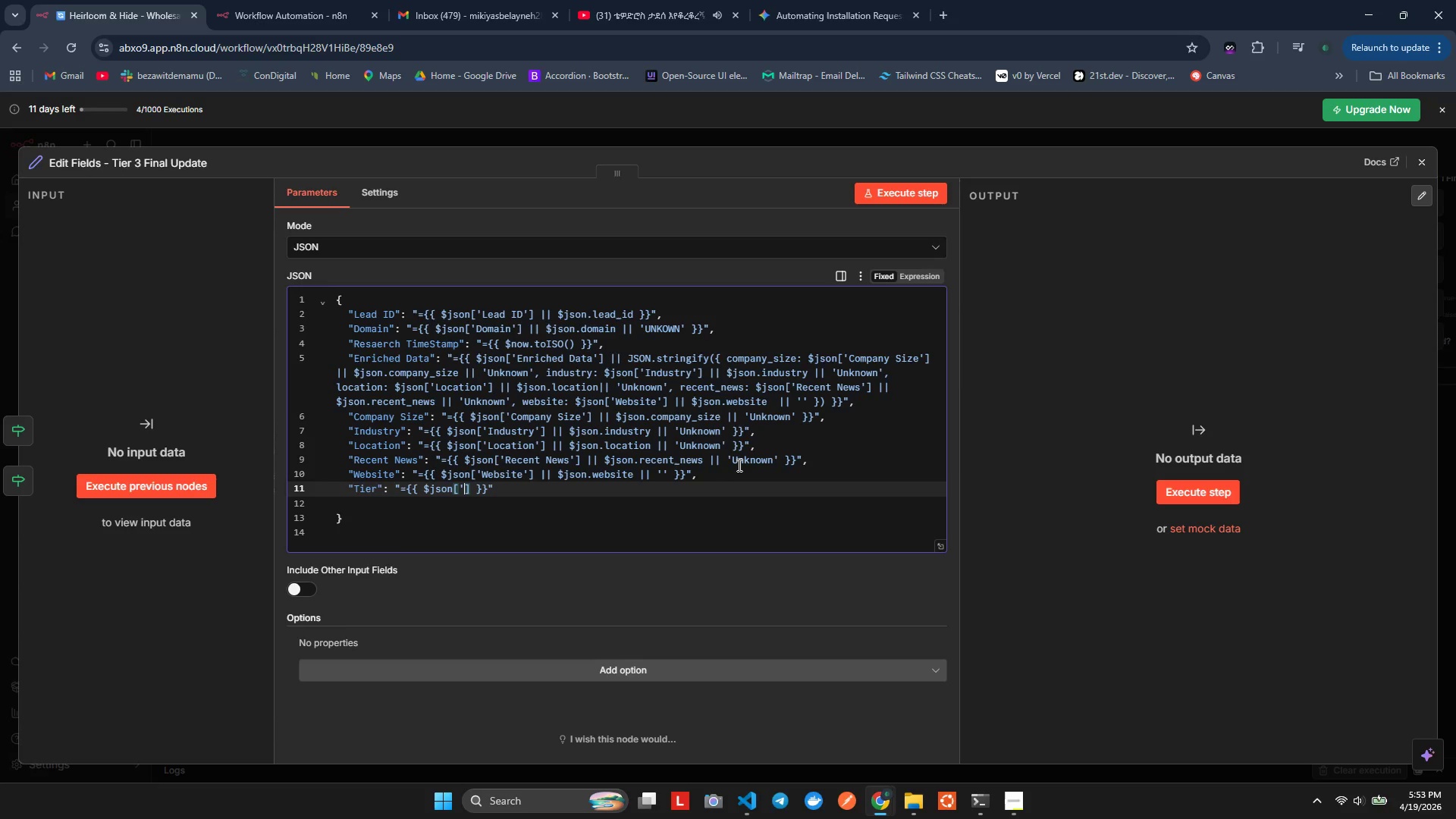 
key(Quote)
 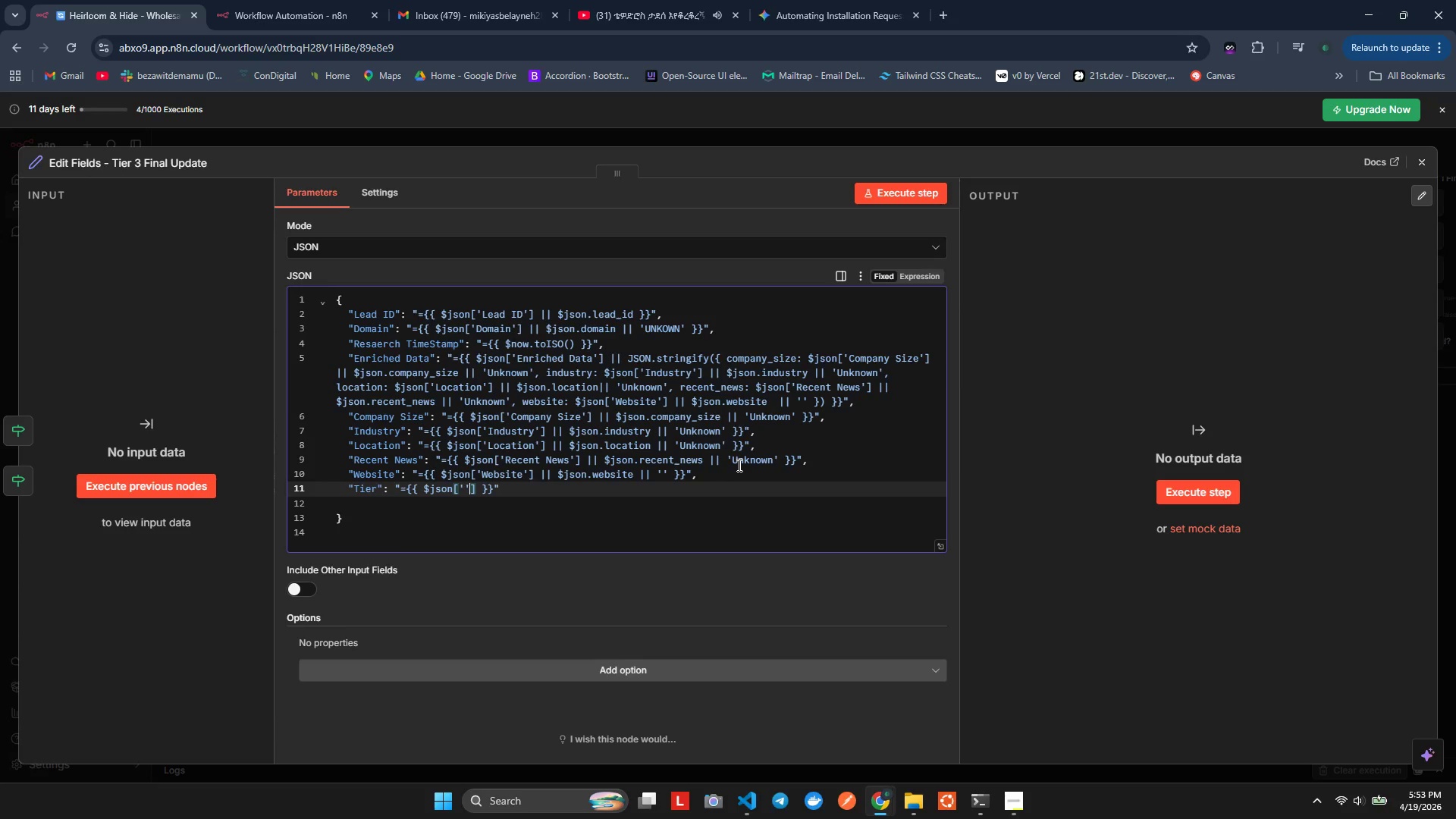 
key(ArrowLeft)
 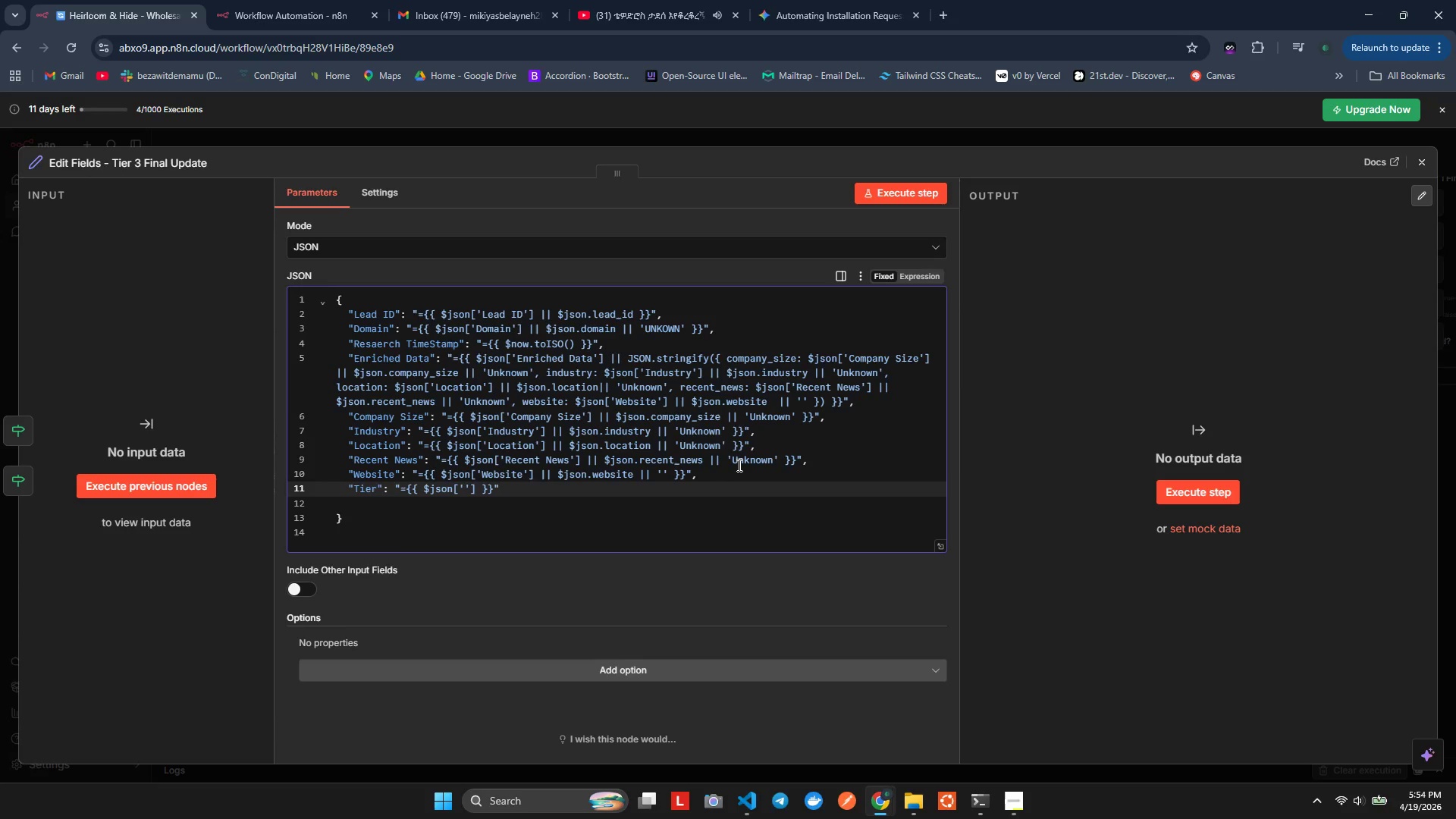 
wait(10.53)
 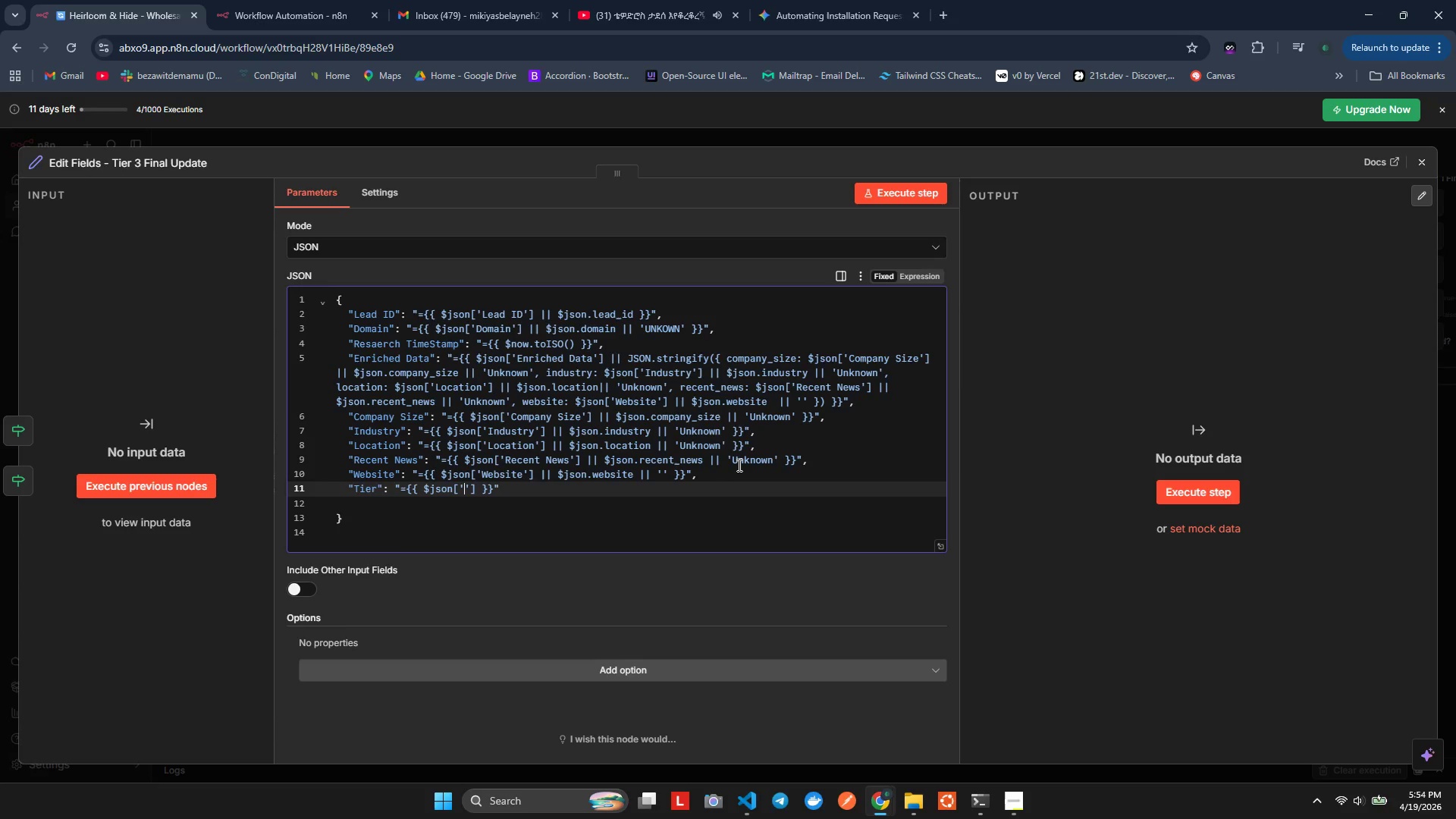 
type(Tier)
 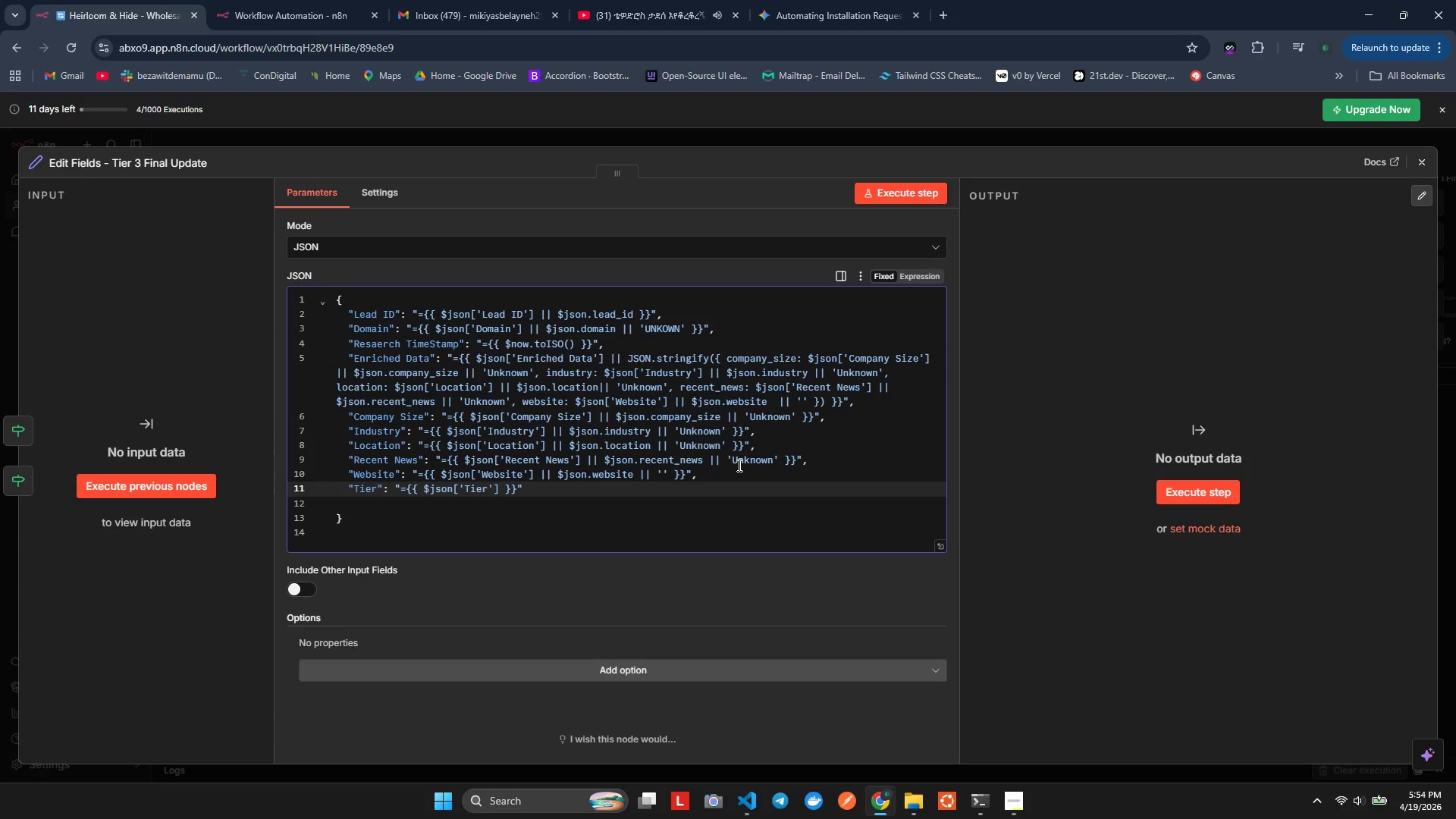 
key(ArrowRight)
 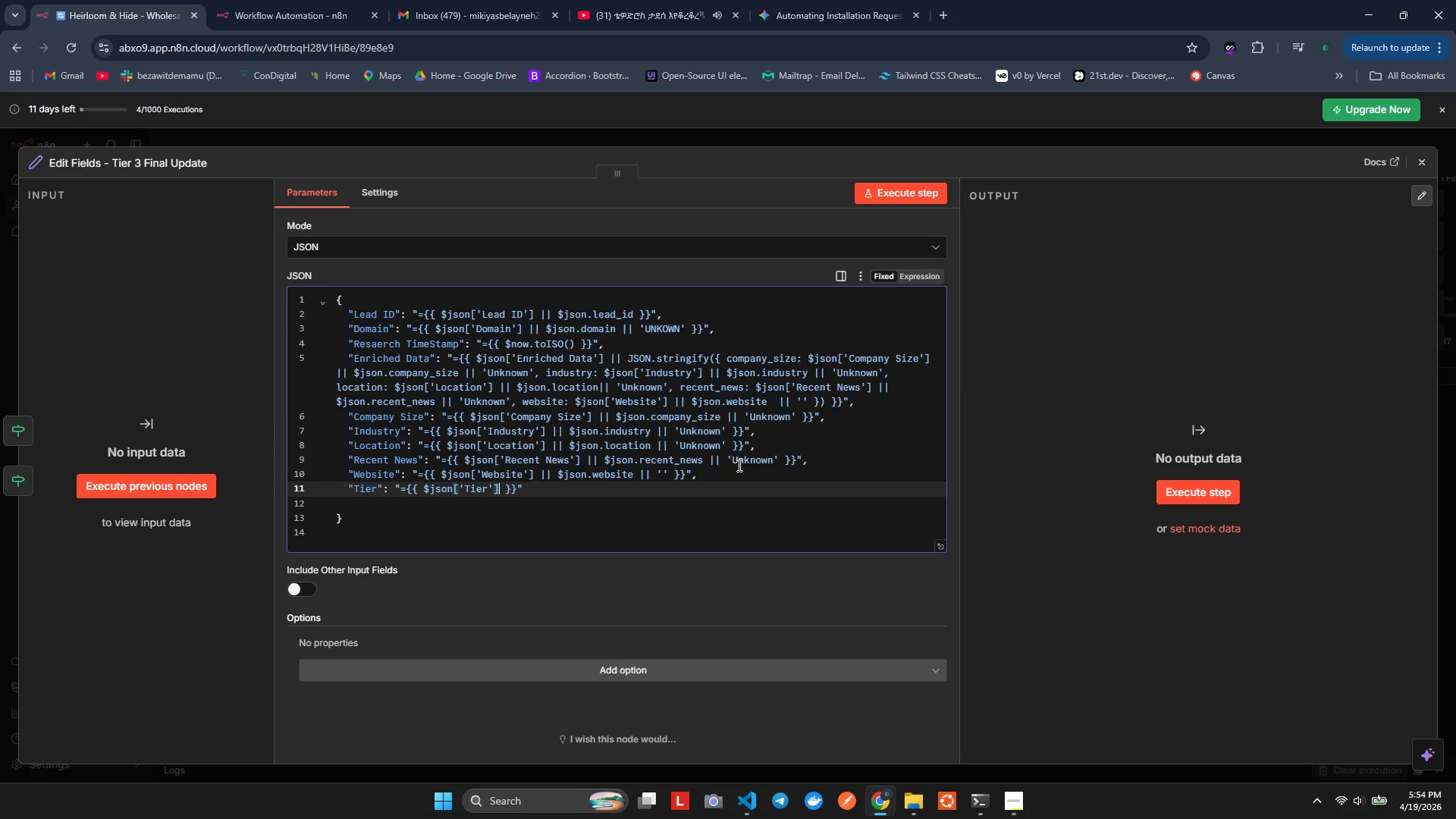 
key(ArrowRight)
 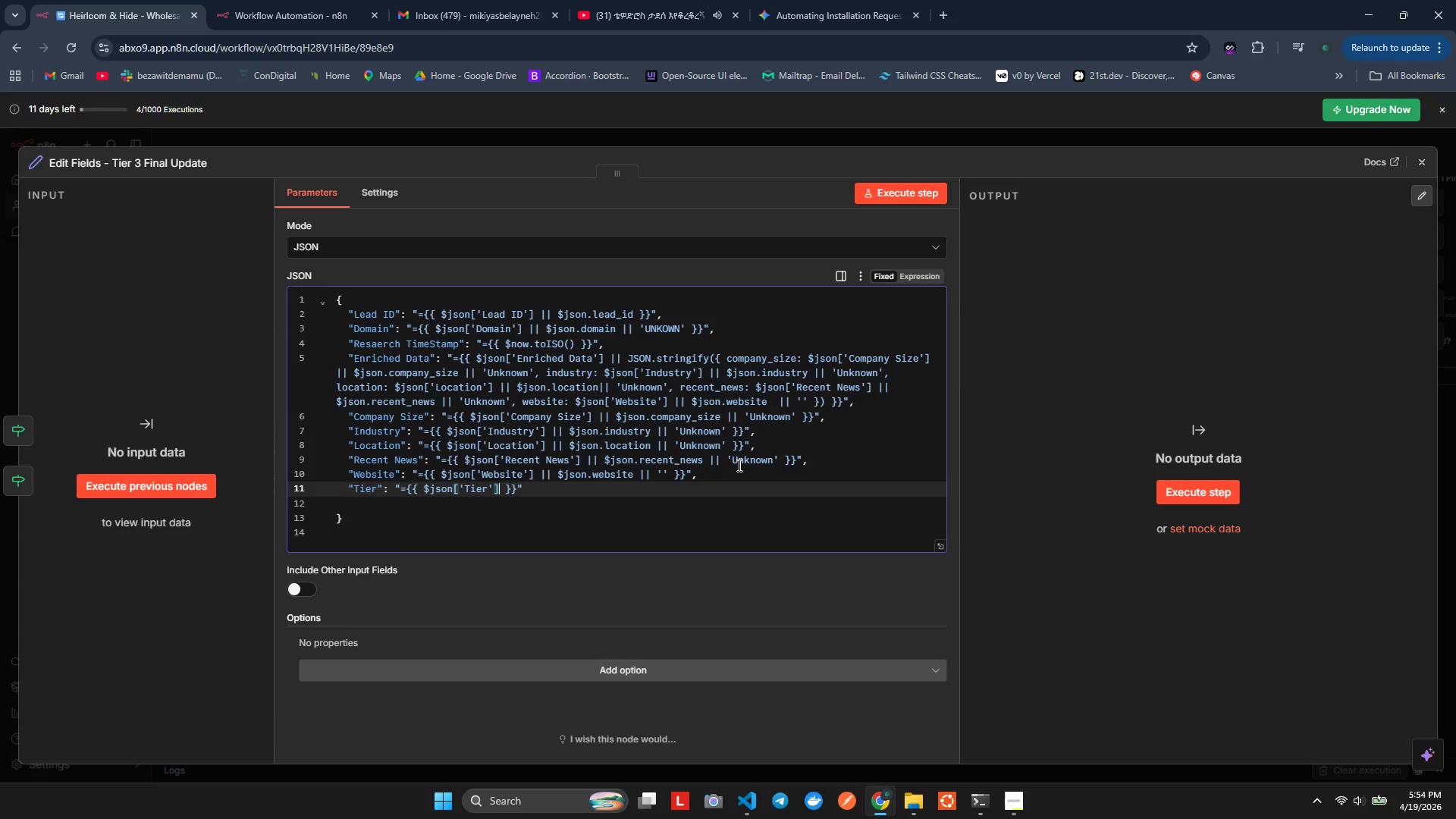 
key(Space)
 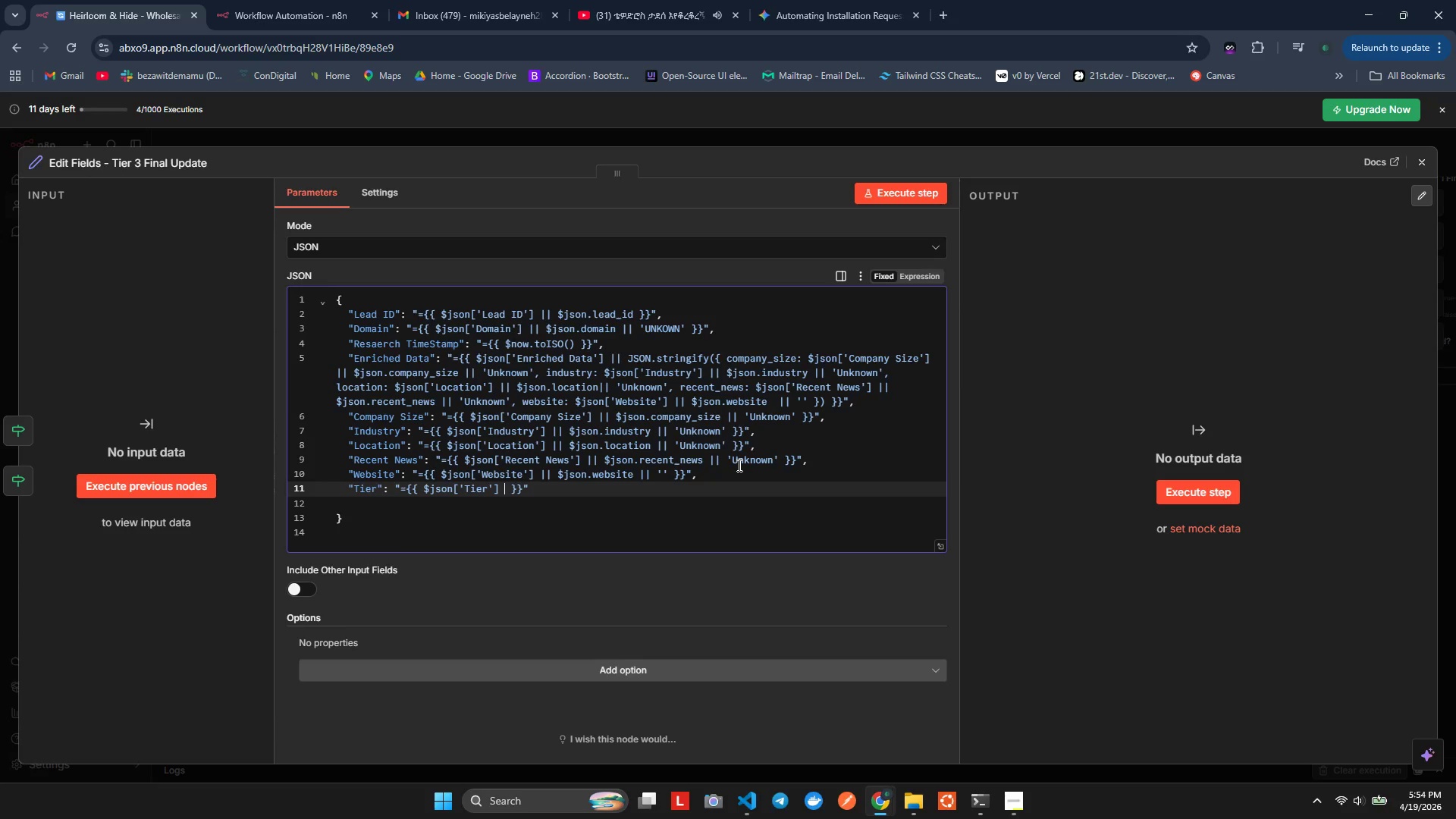 
key(Shift+Backslash)
 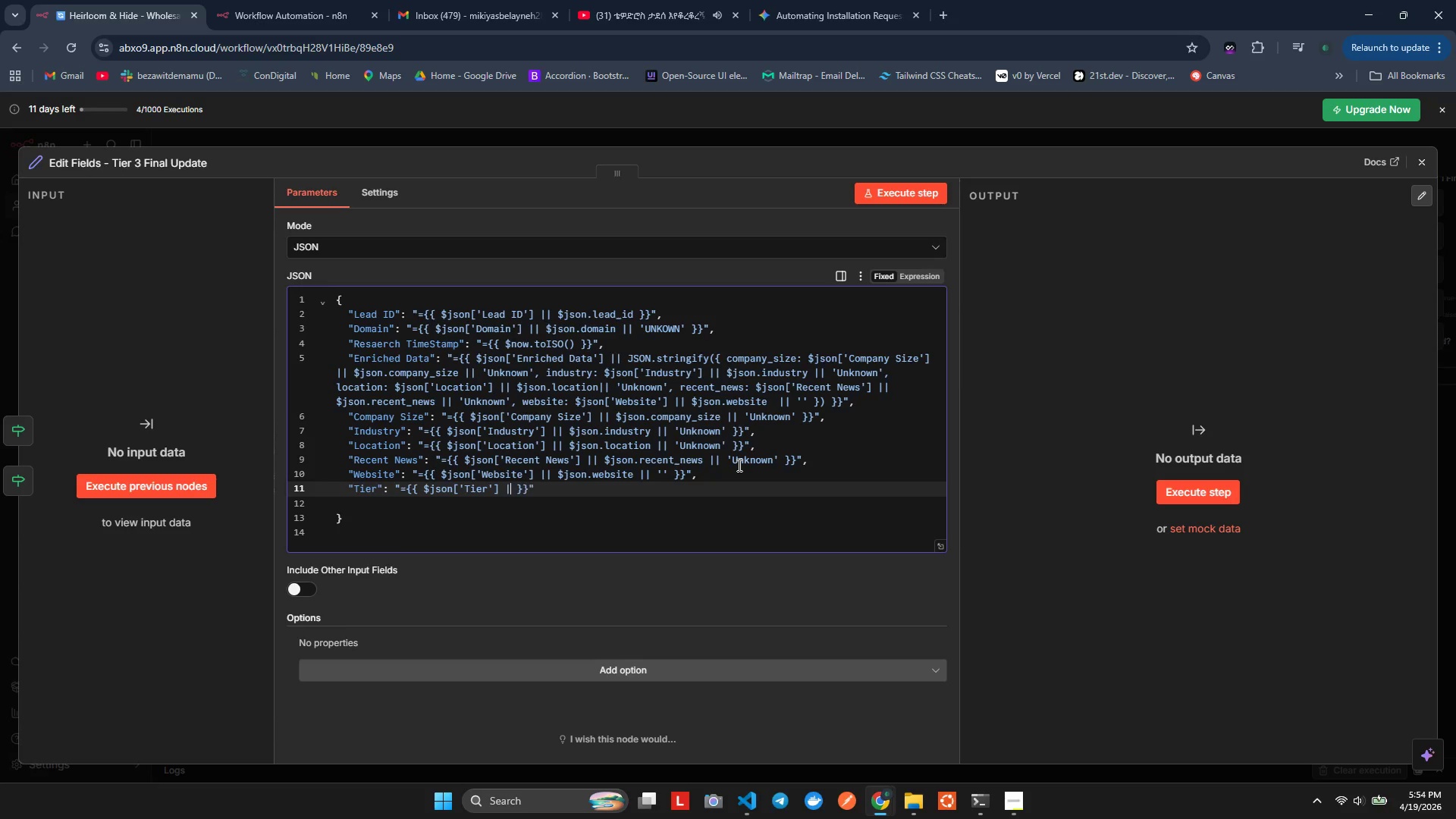 
key(Shift+Backslash)
 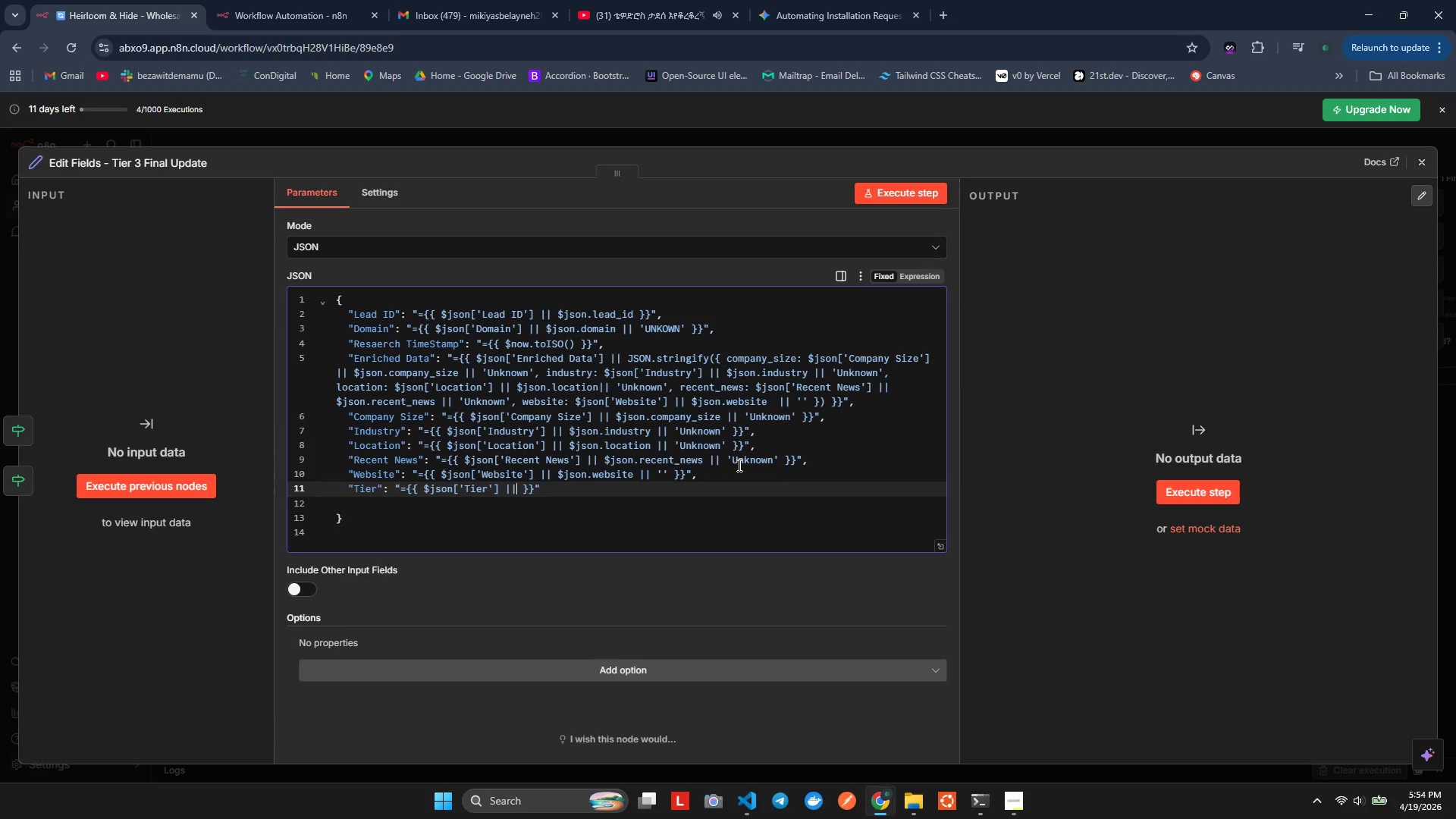 
key(Shift+Space)
 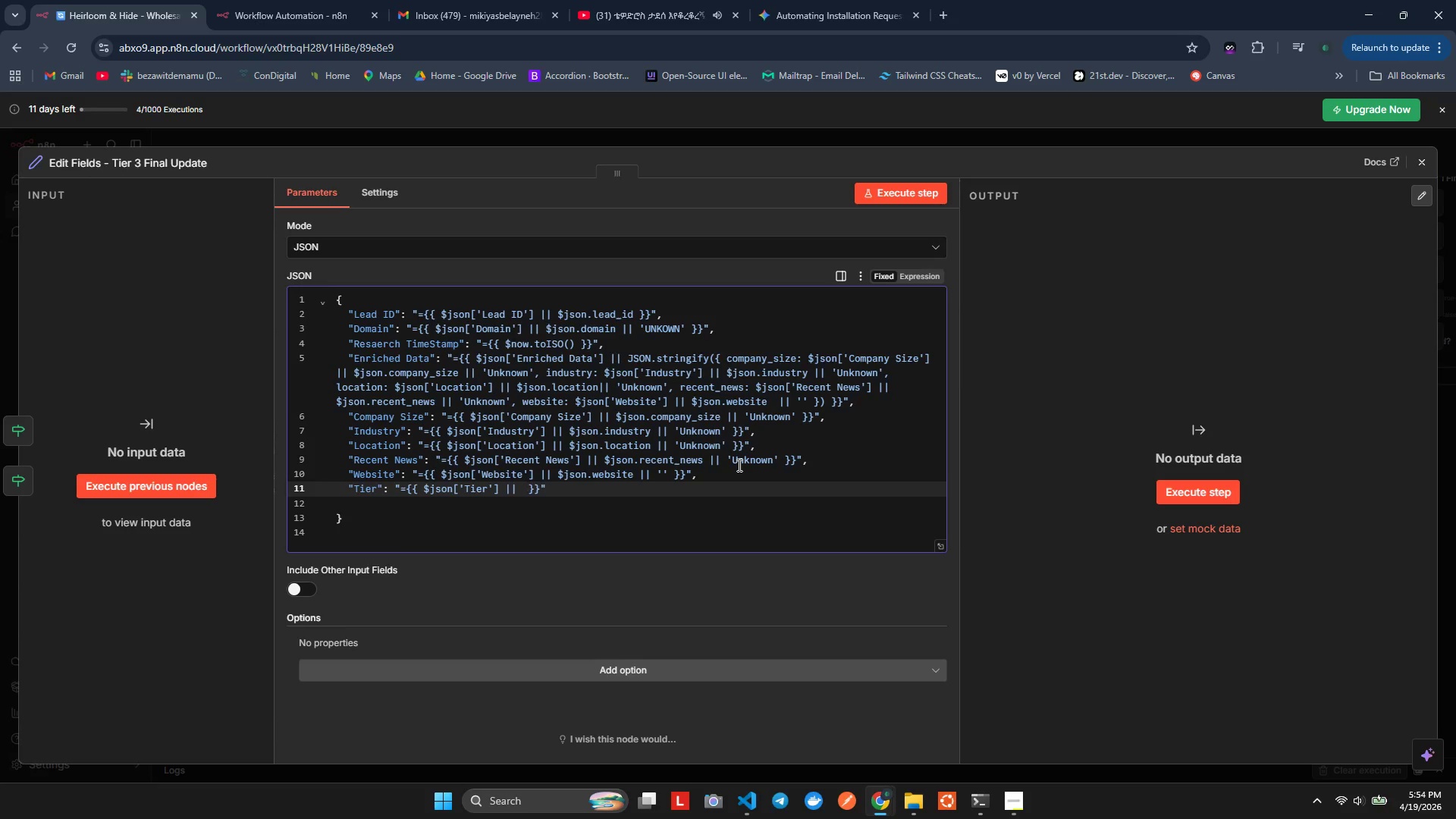 
hold_key(key=ShiftLeft, duration=3.55)
 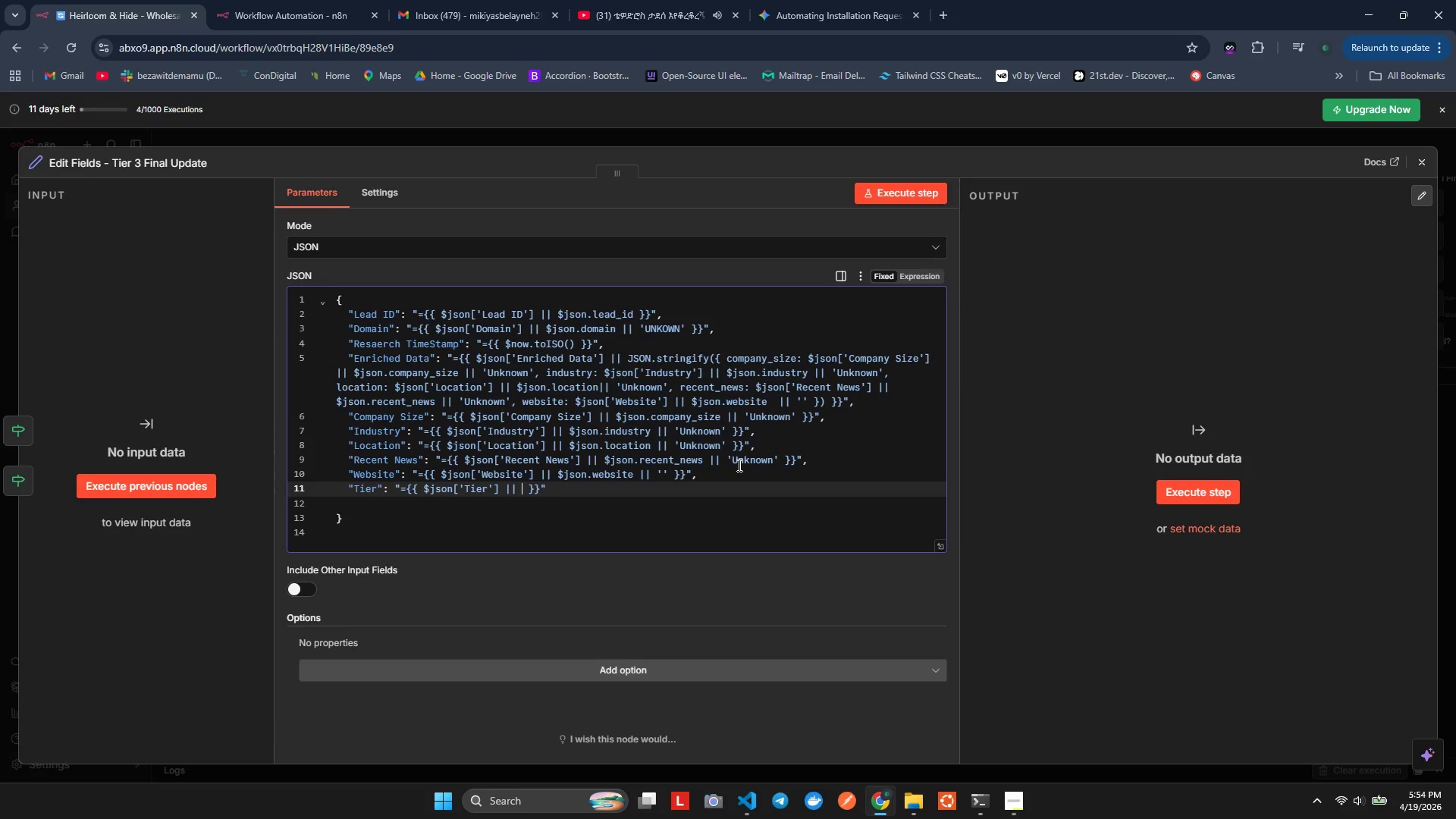 
type($json)
 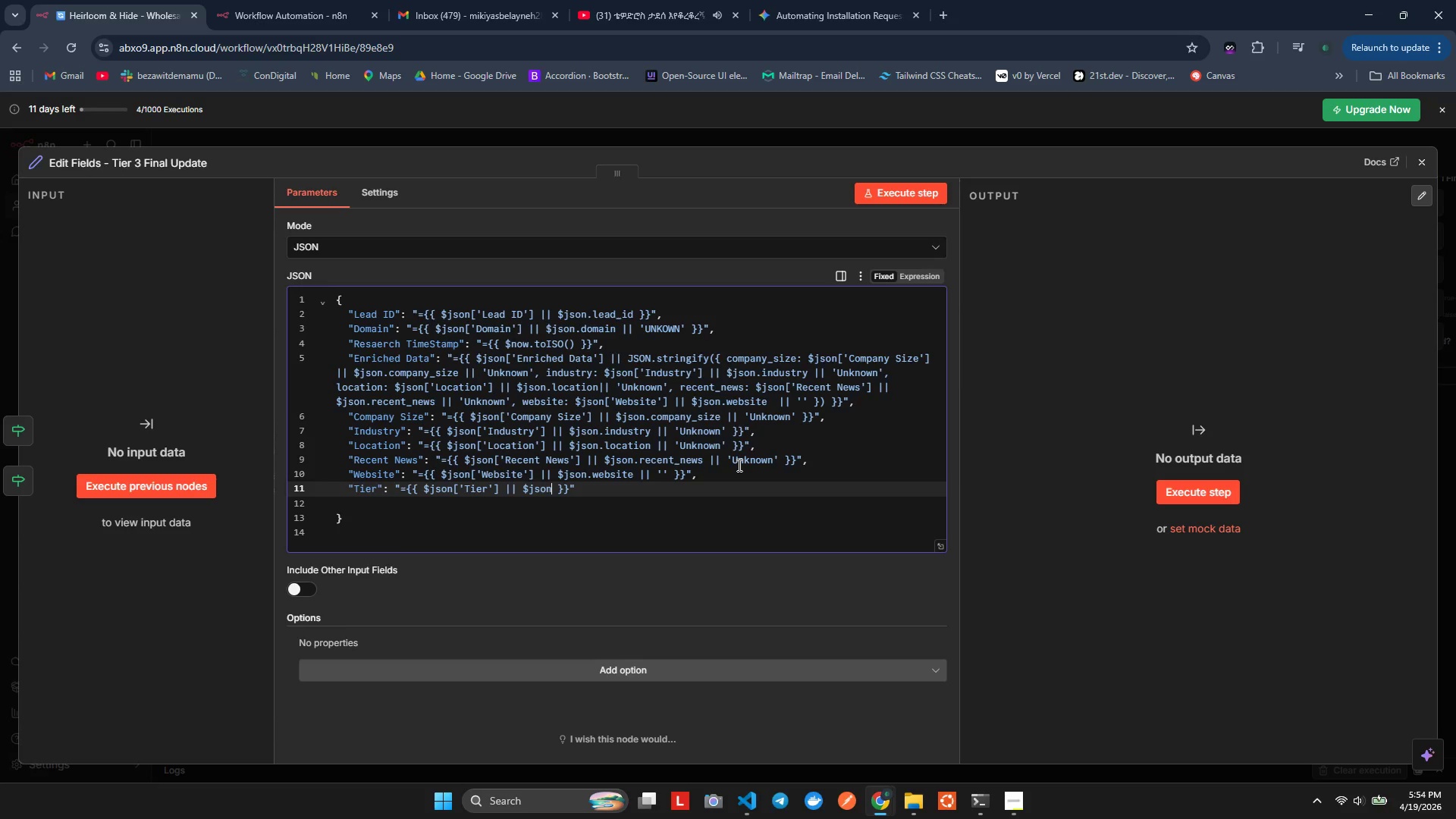 
wait(5.75)
 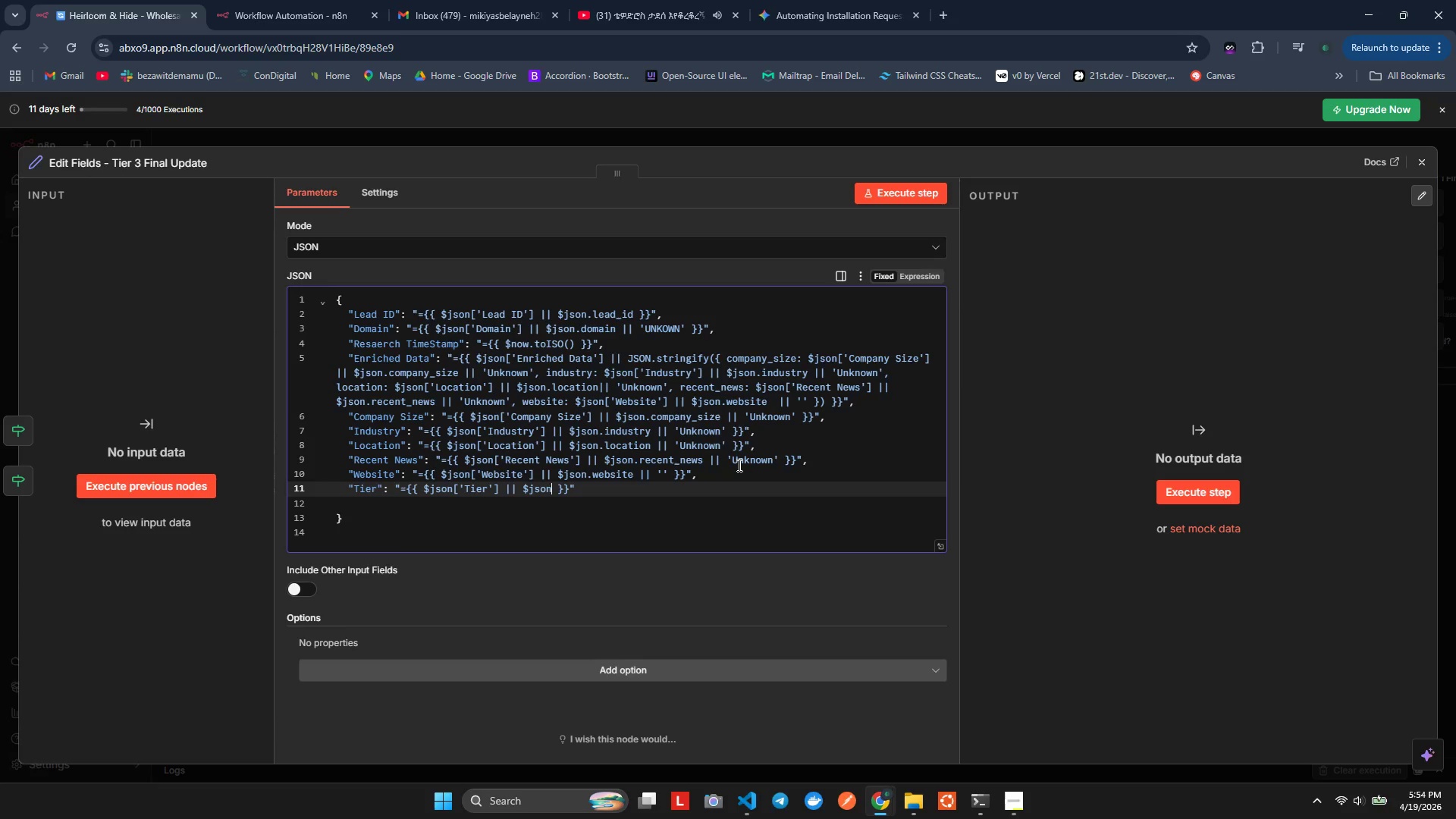 
type(.website)
 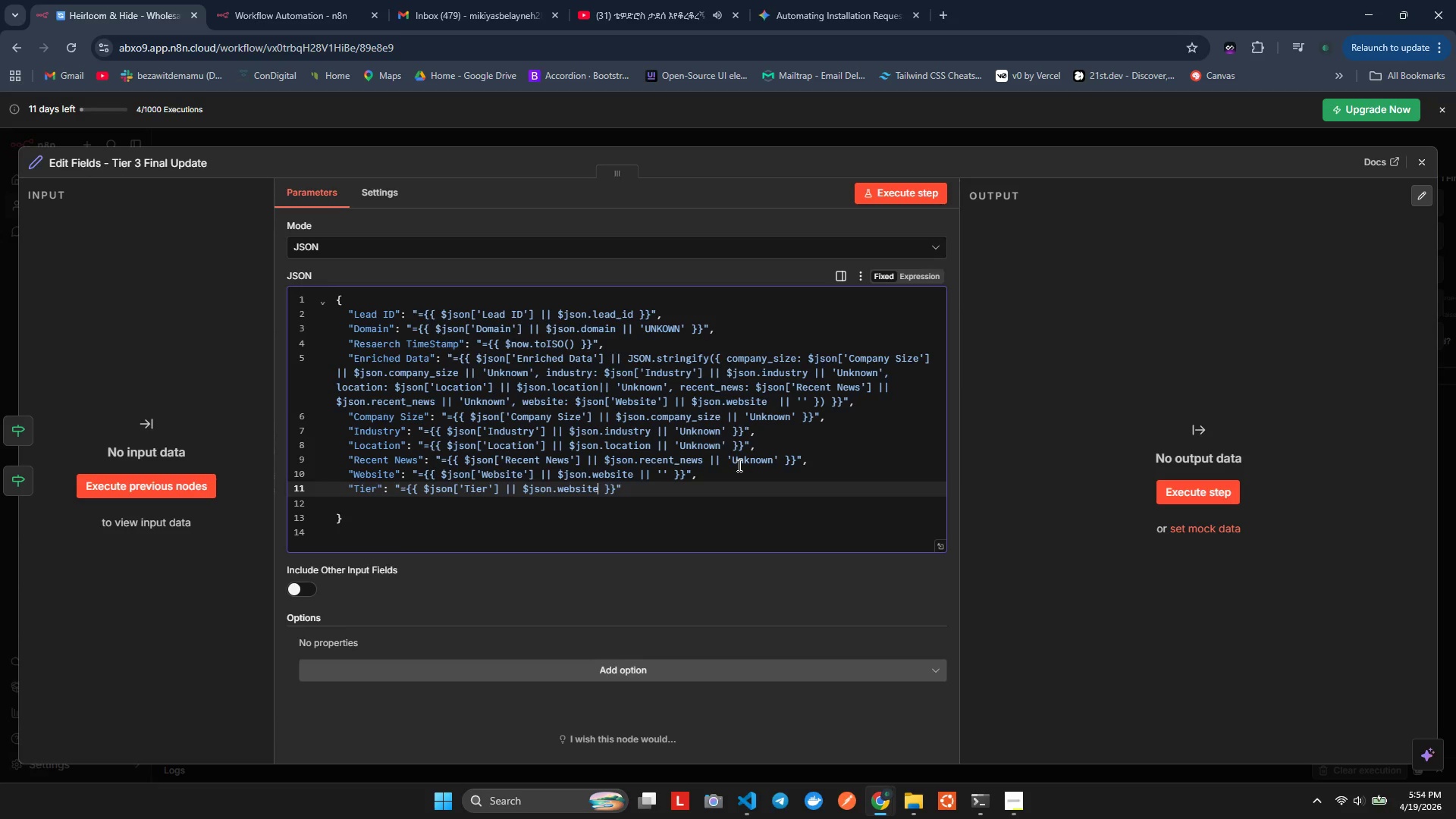 
key(Space)
 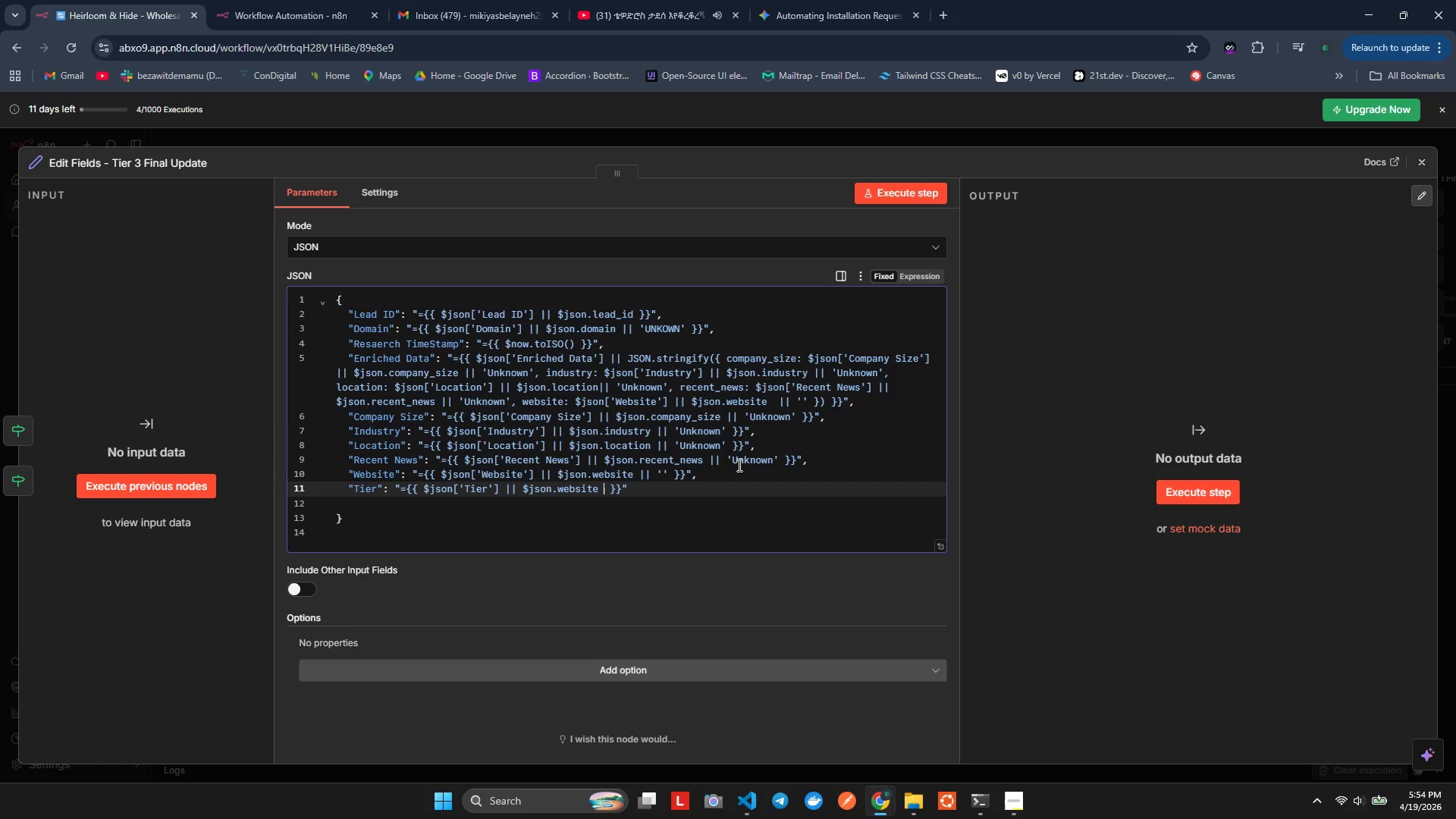 
key(Shift+Backslash)
 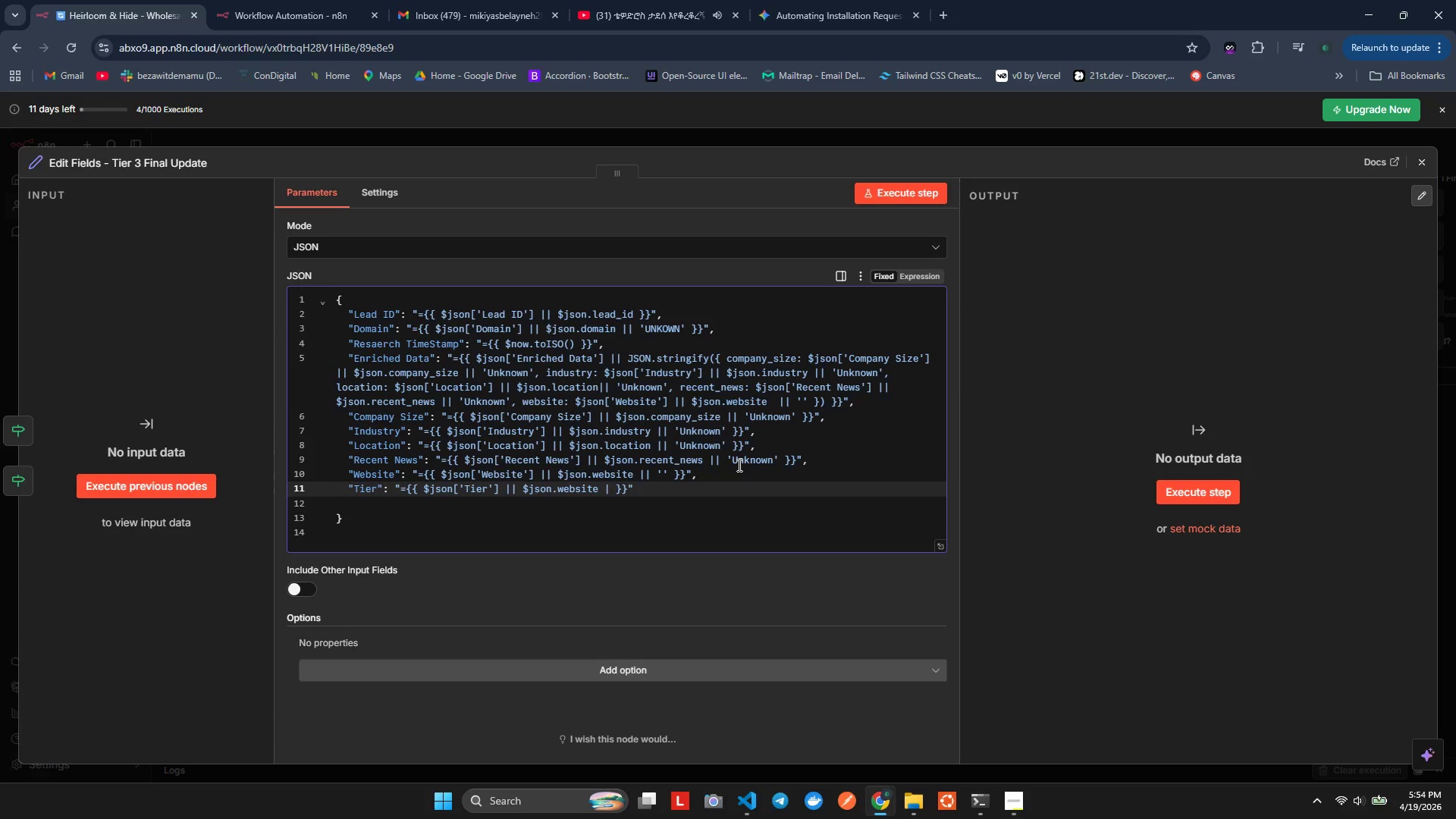 
key(Shift+Backslash)
 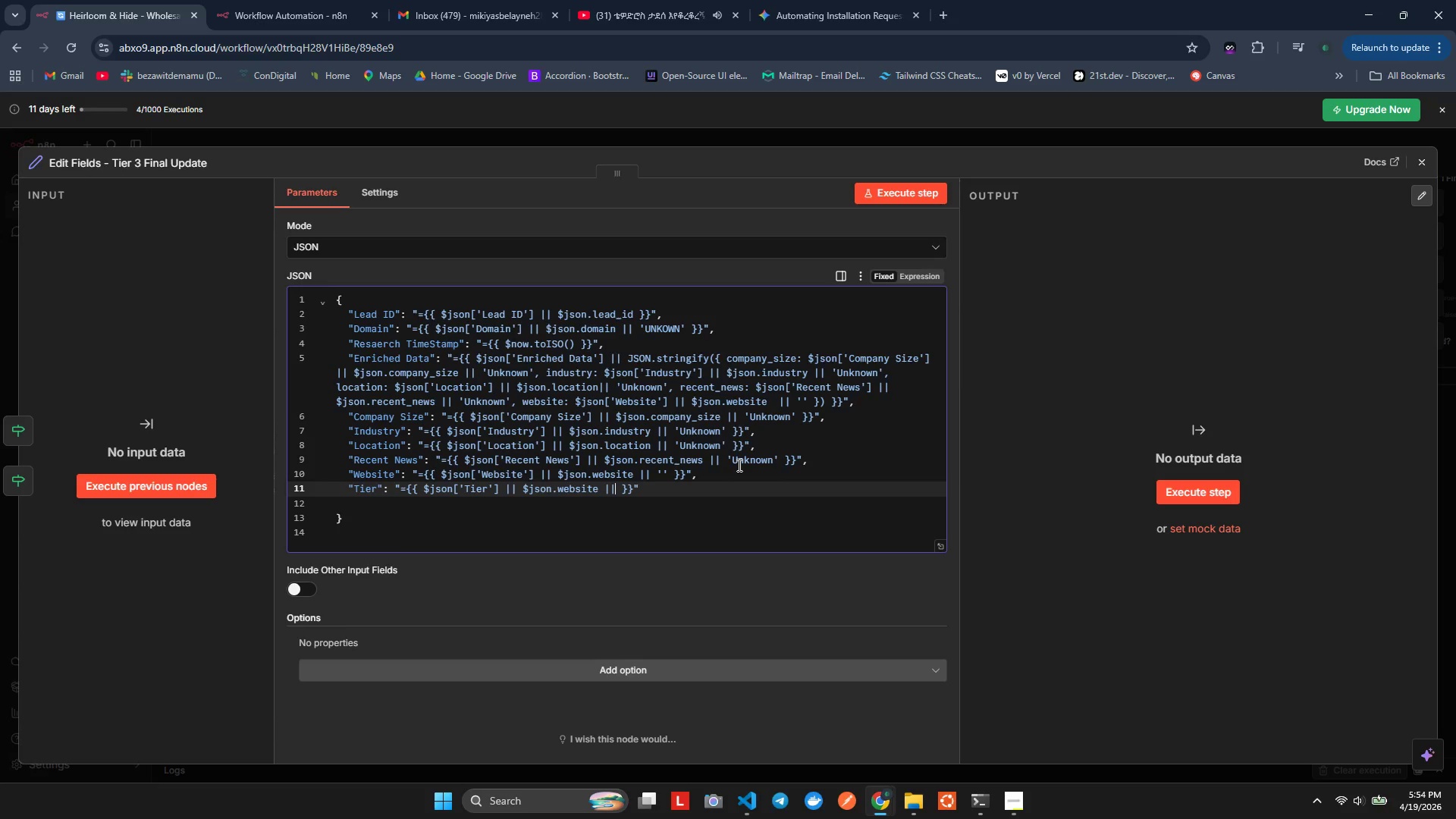 
key(Space)
 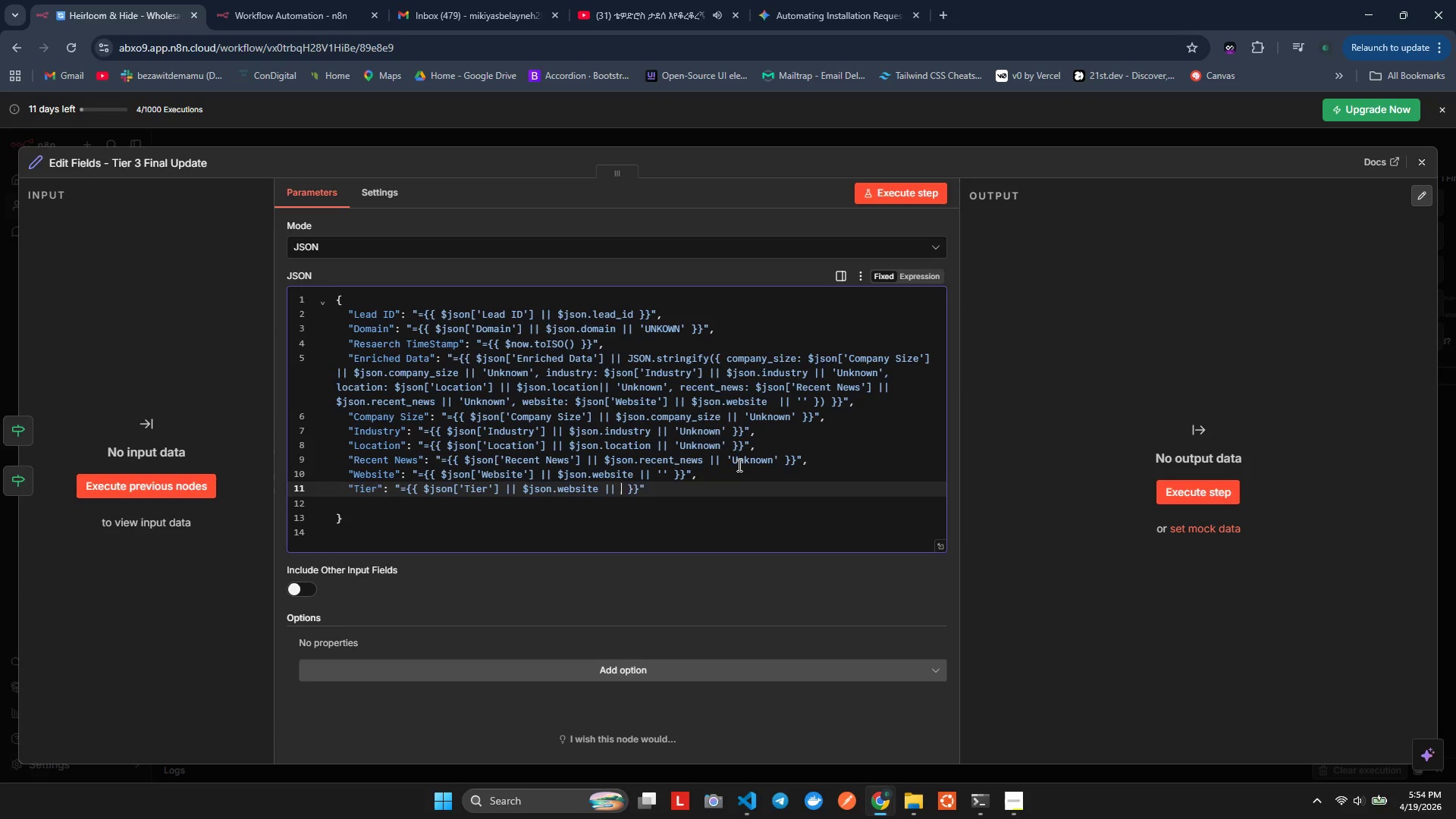 
key(Quote)
 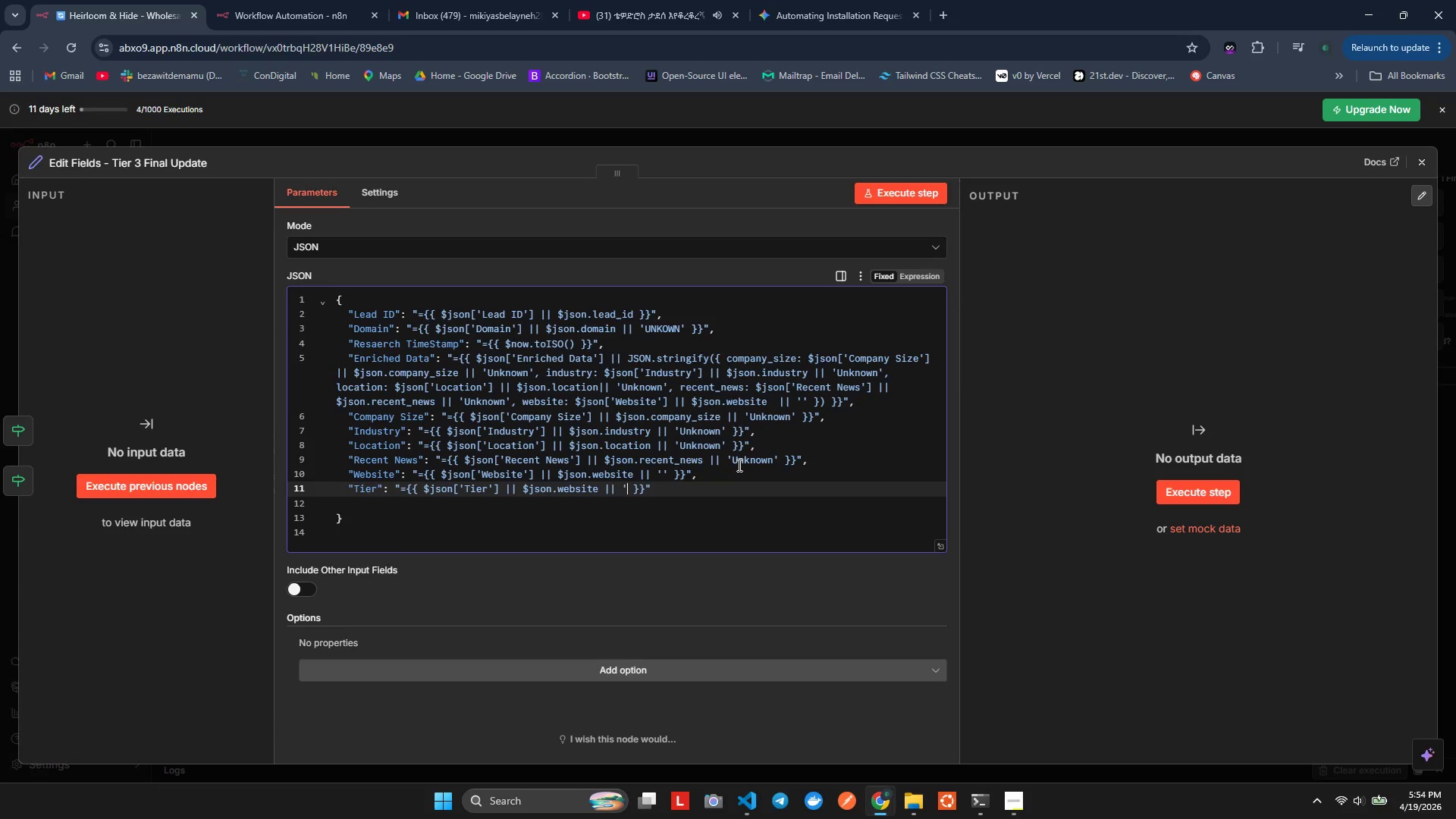 
key(Quote)
 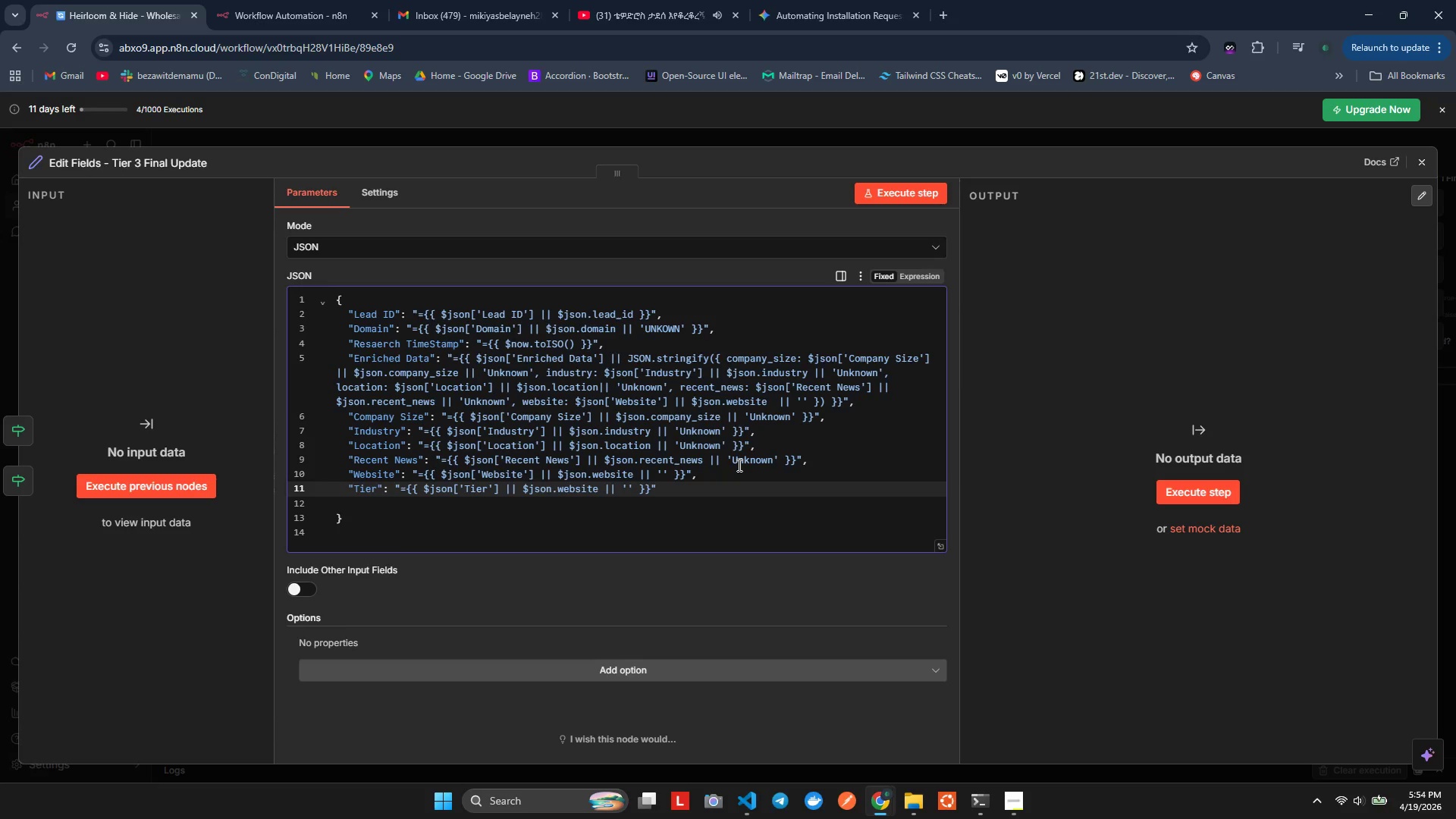 
key(ArrowRight)
 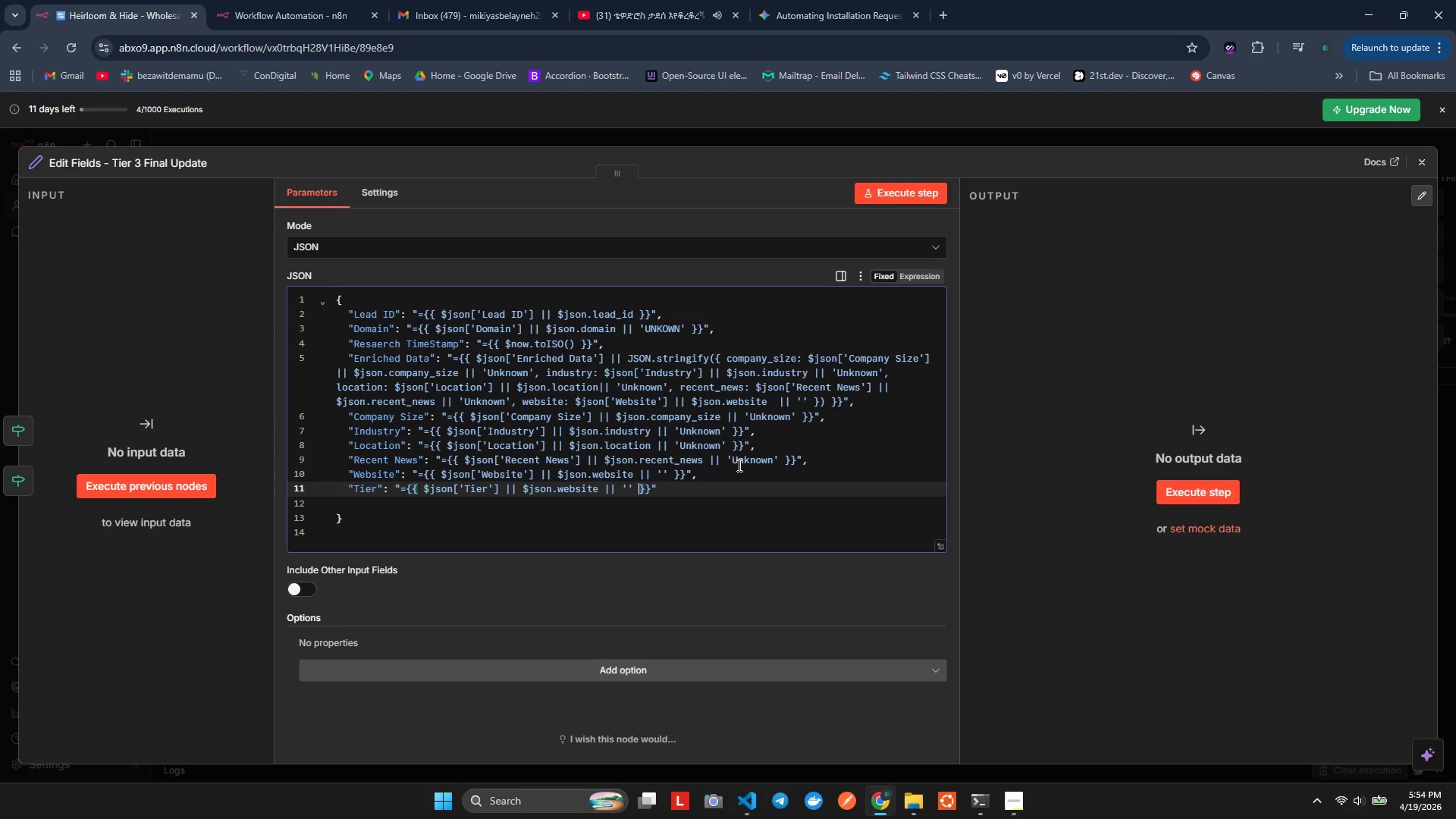 
key(ArrowLeft)
 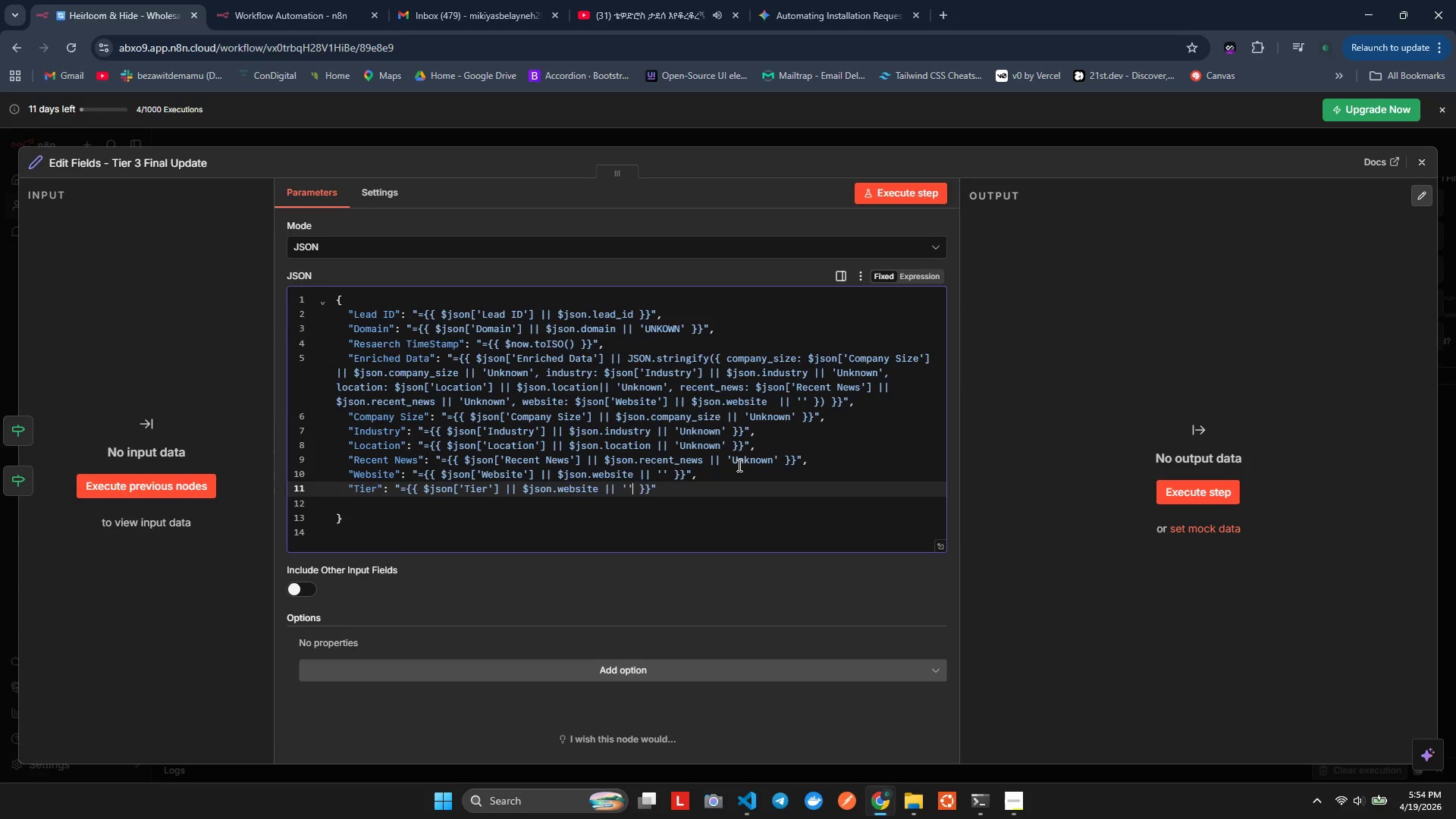 
key(ArrowLeft)
 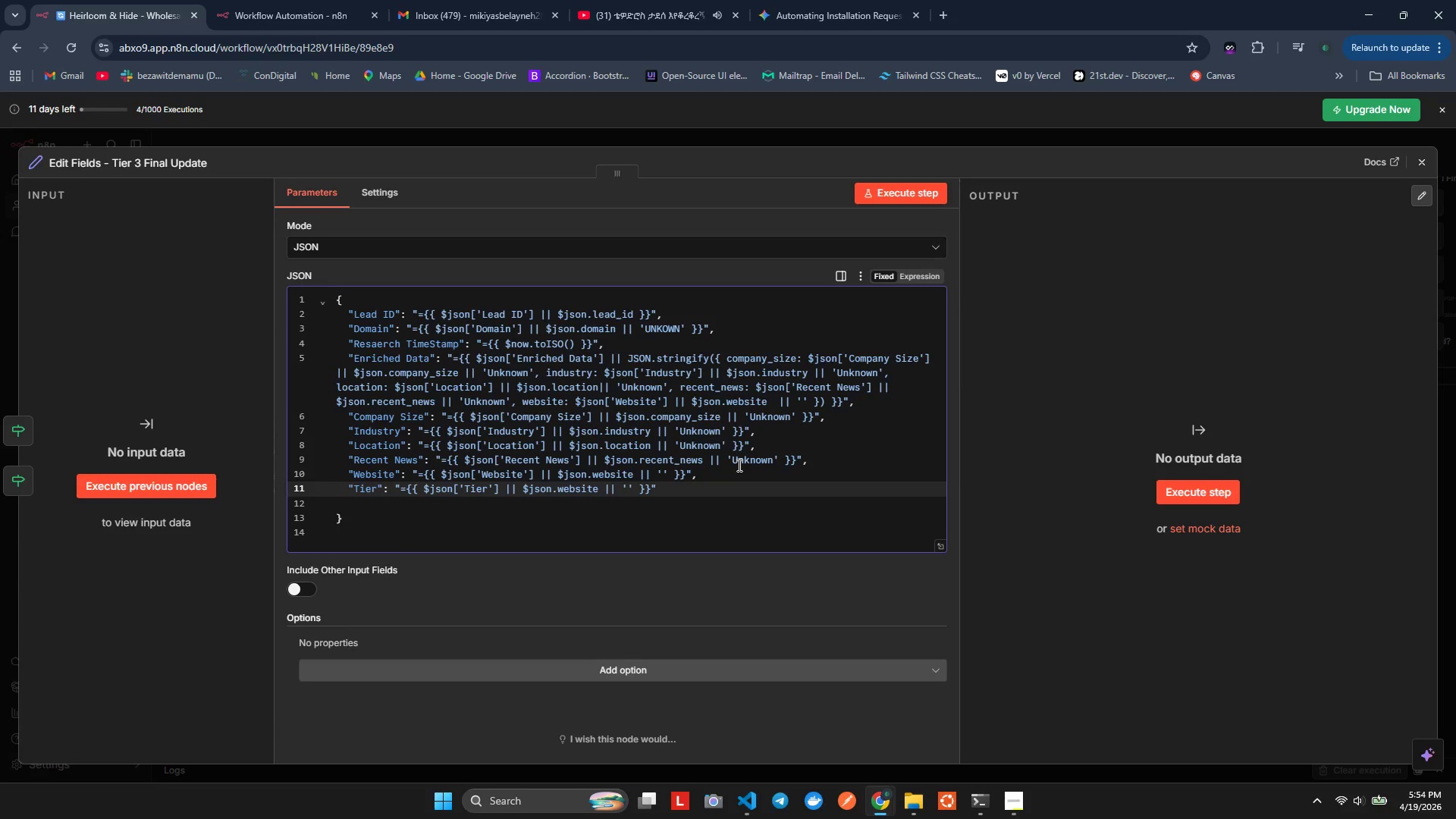 
key(ArrowLeft)
 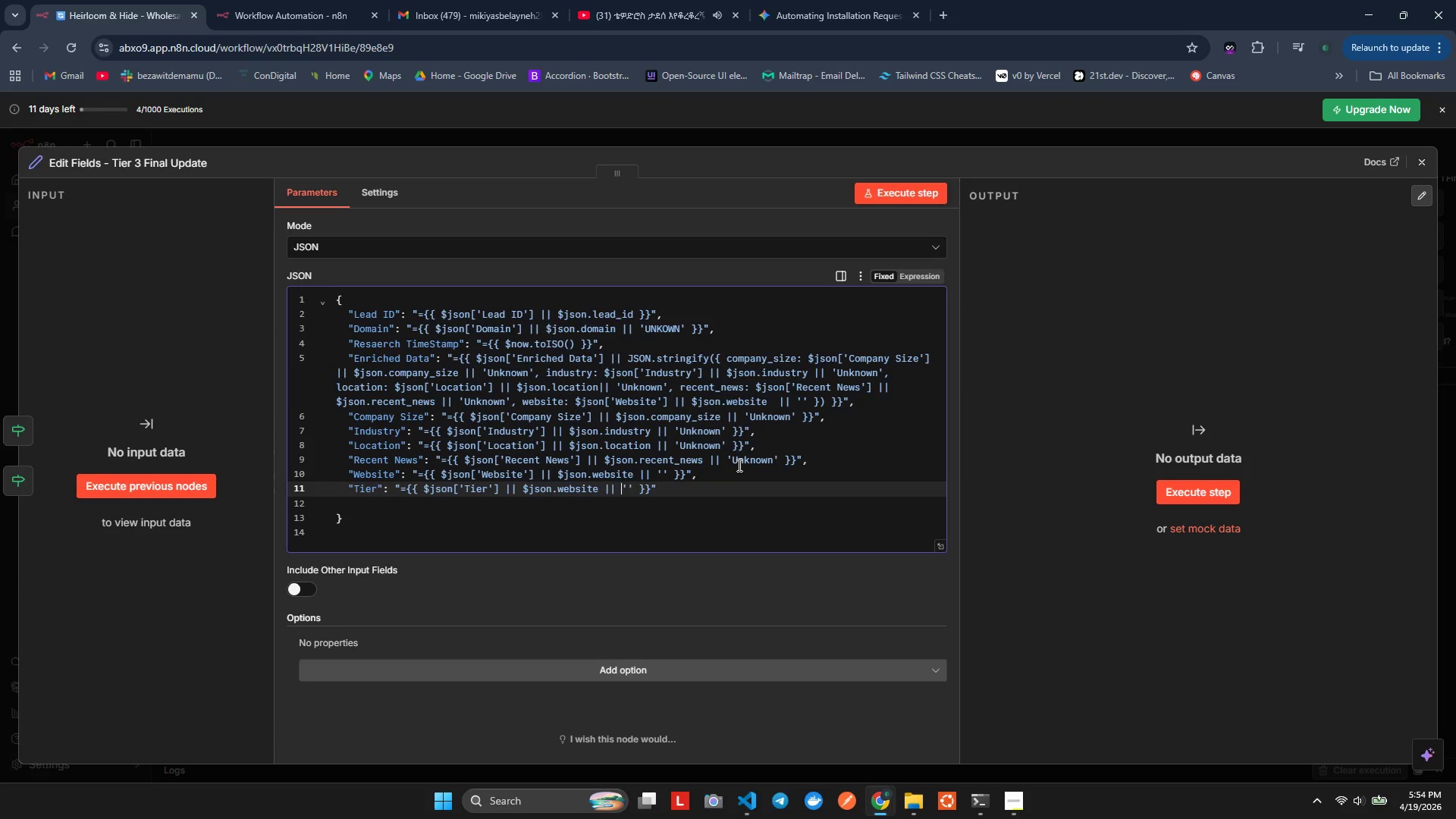 
key(ArrowLeft)
 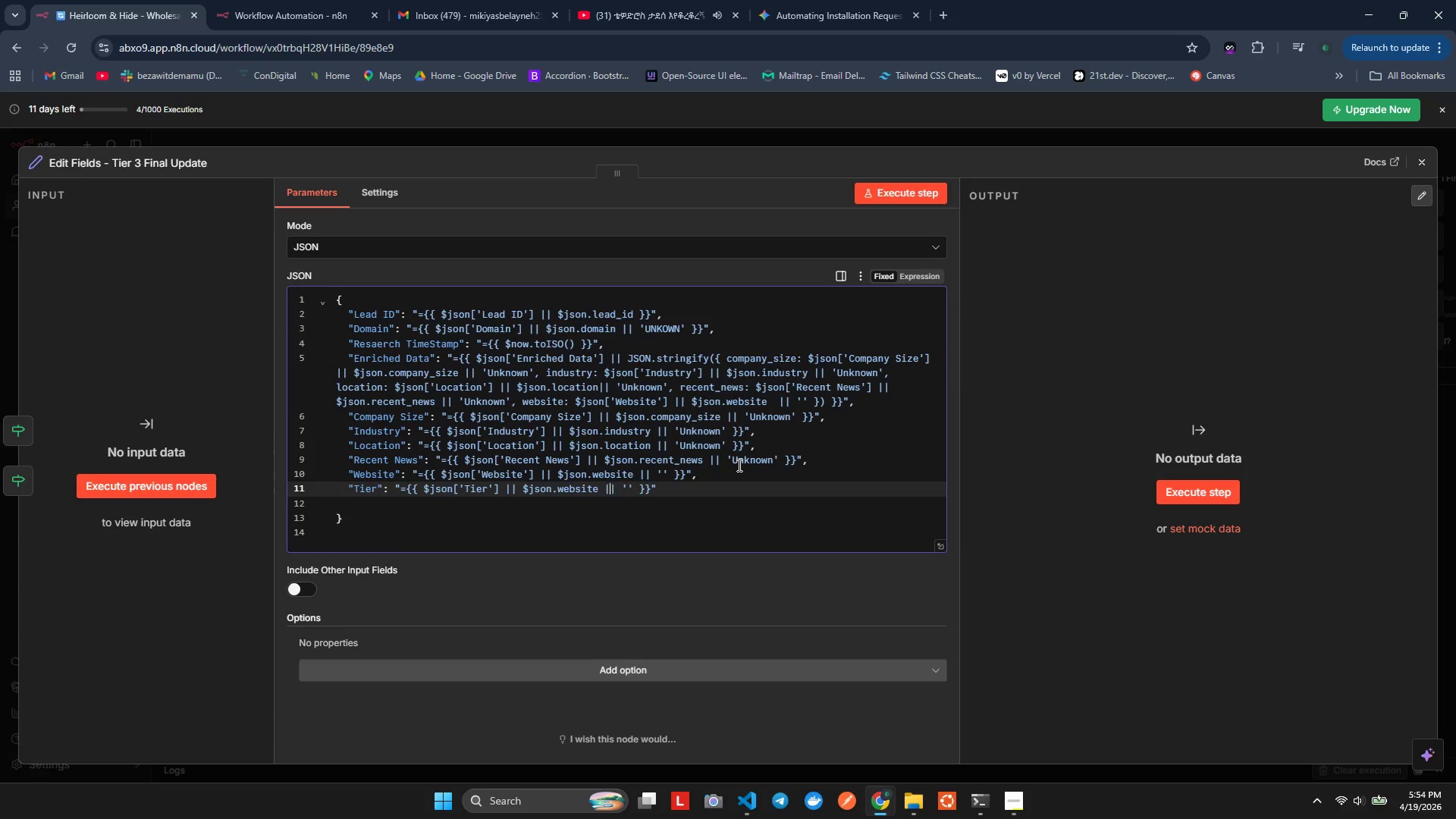 
key(ArrowLeft)
 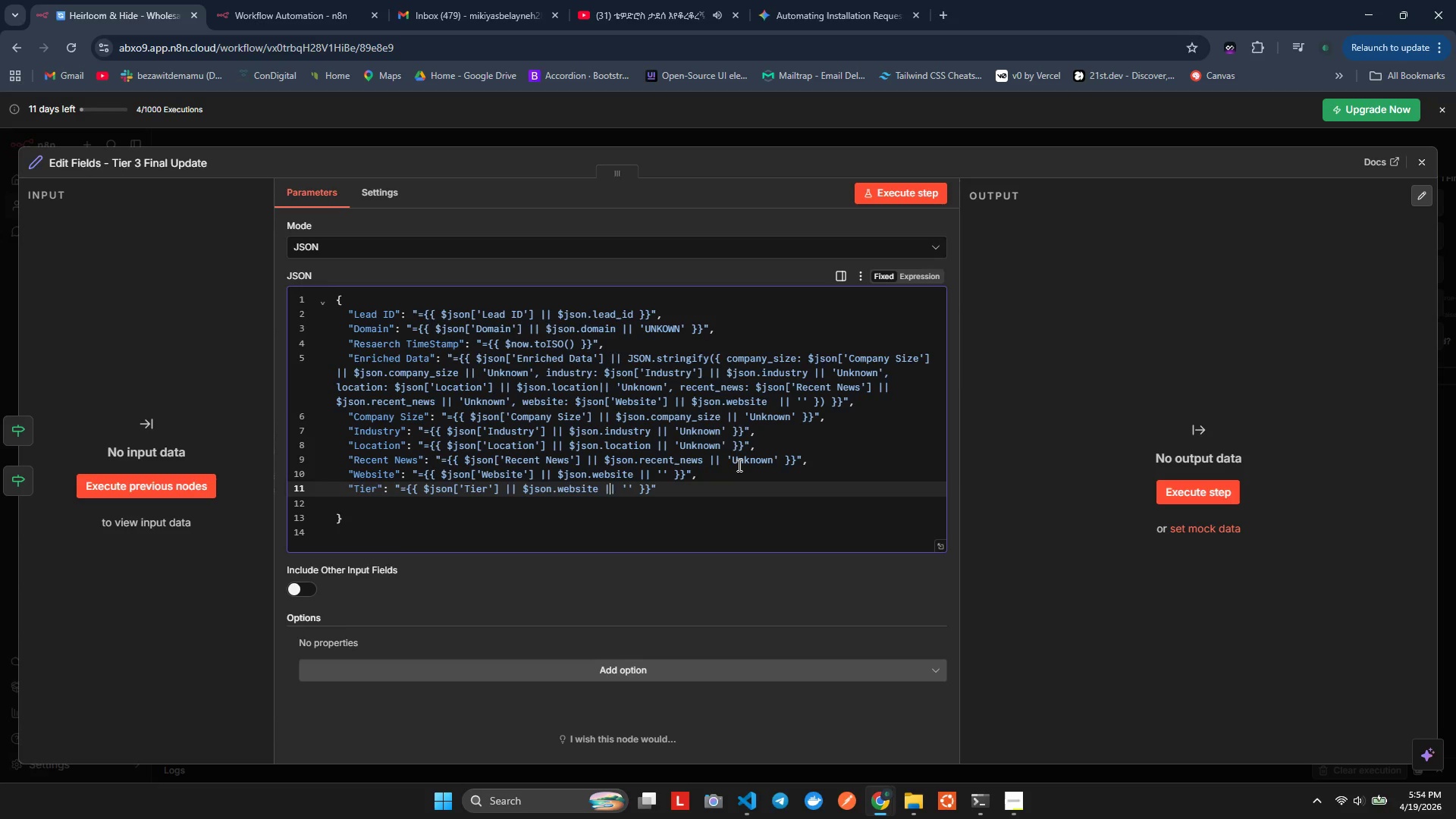 
key(ArrowLeft)
 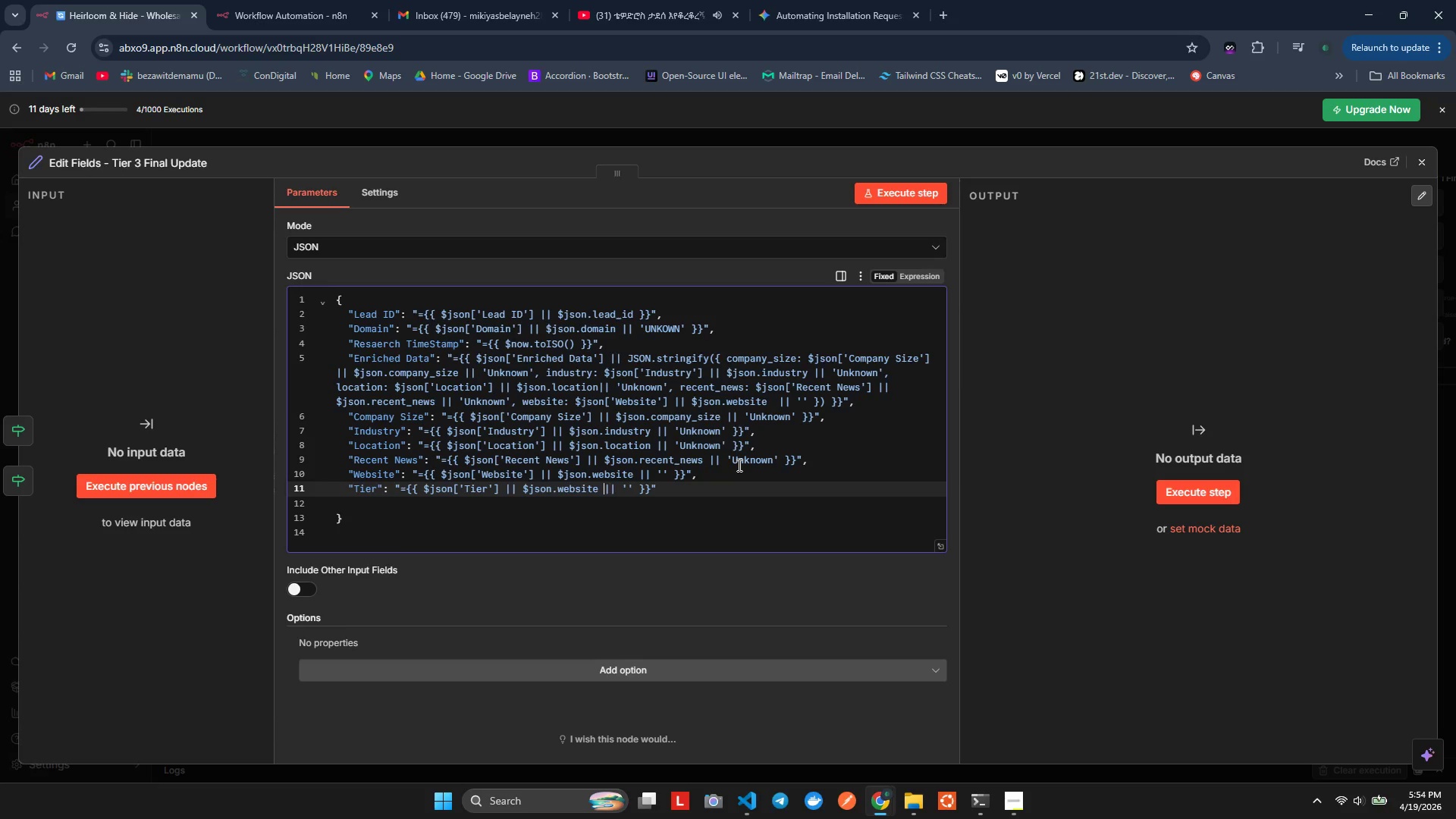 
key(ArrowLeft)
 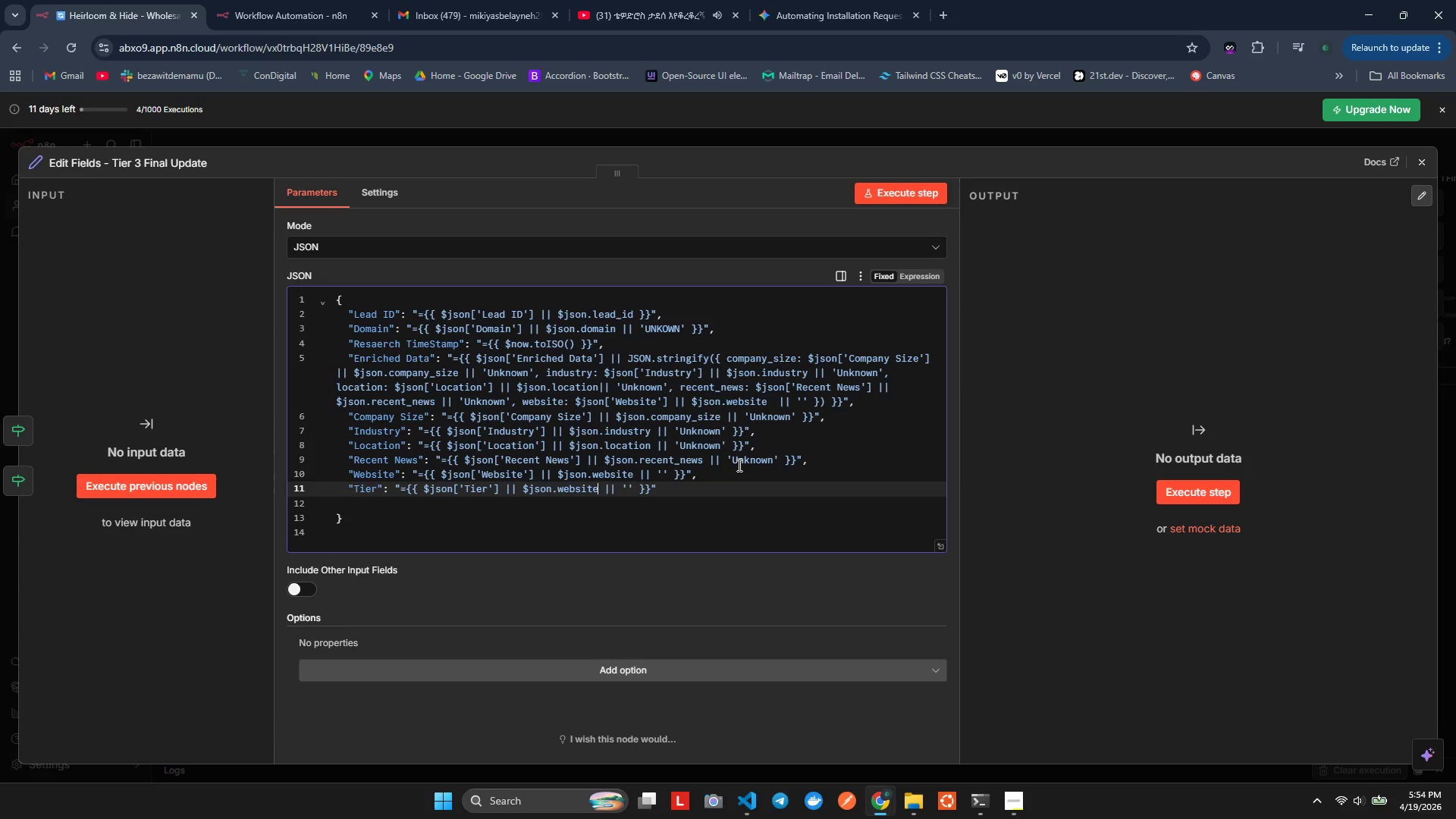 
key(ArrowLeft)
 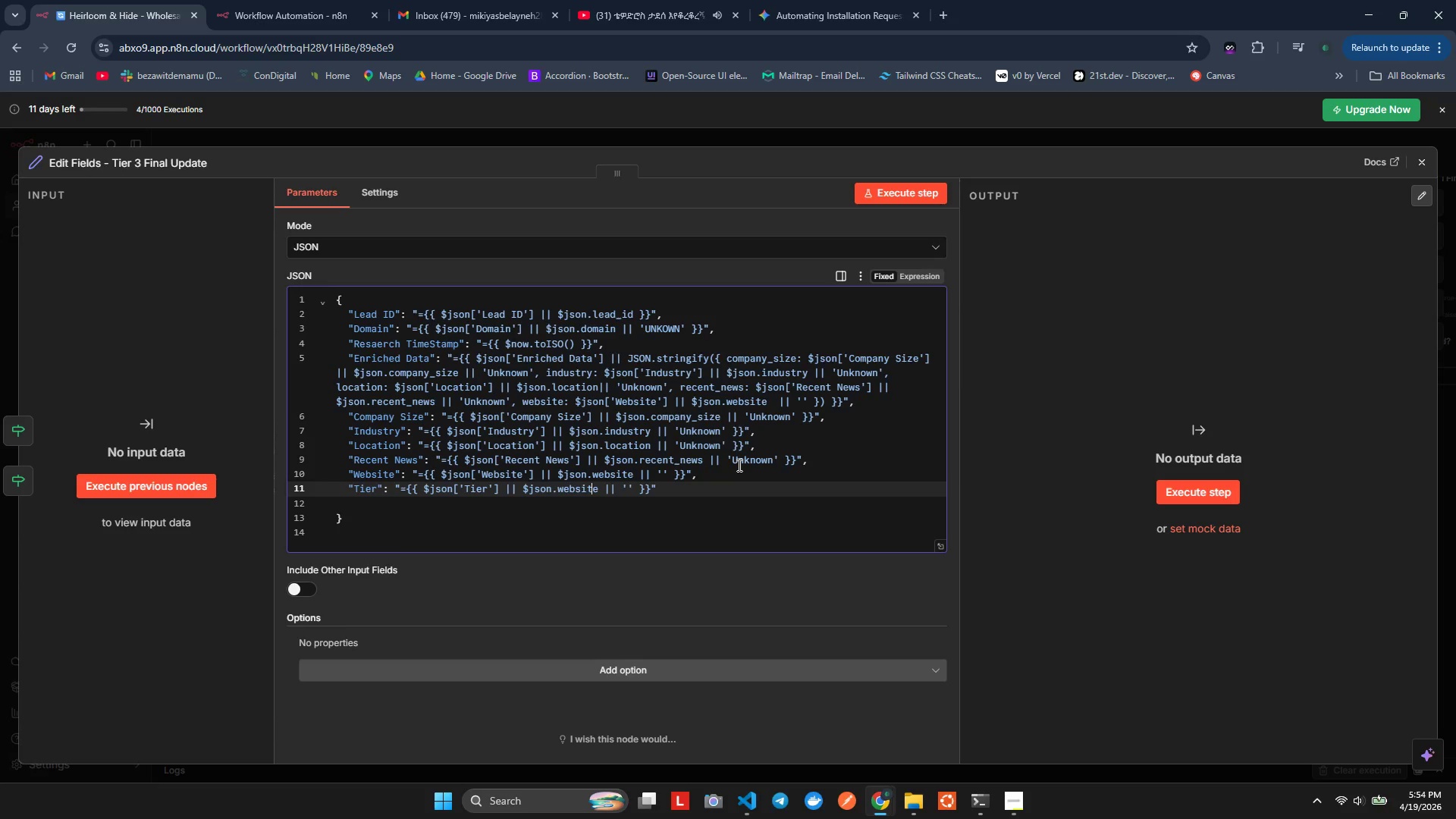 
key(ArrowLeft)
 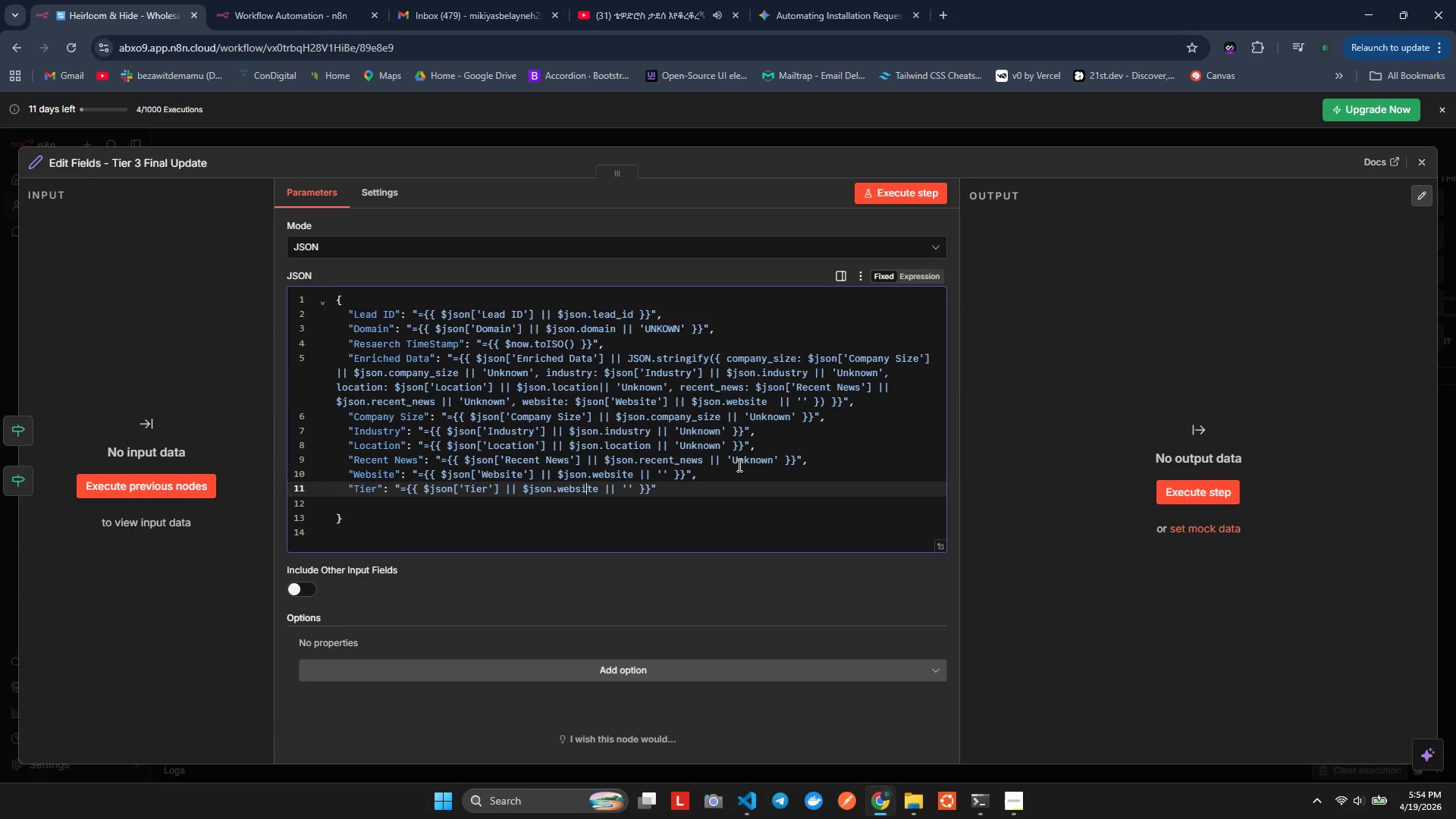 
key(ArrowLeft)
 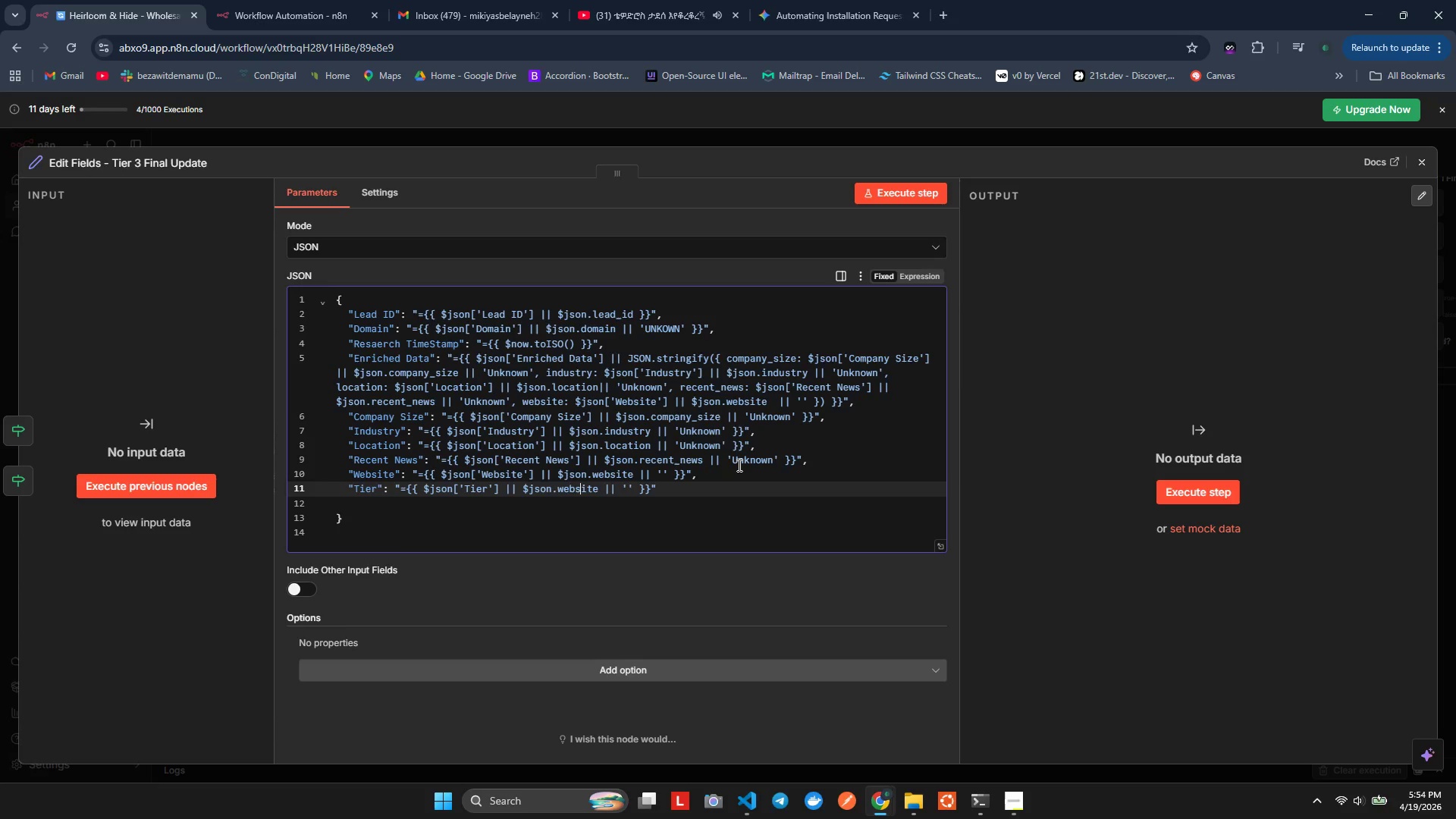 
key(ArrowLeft)
 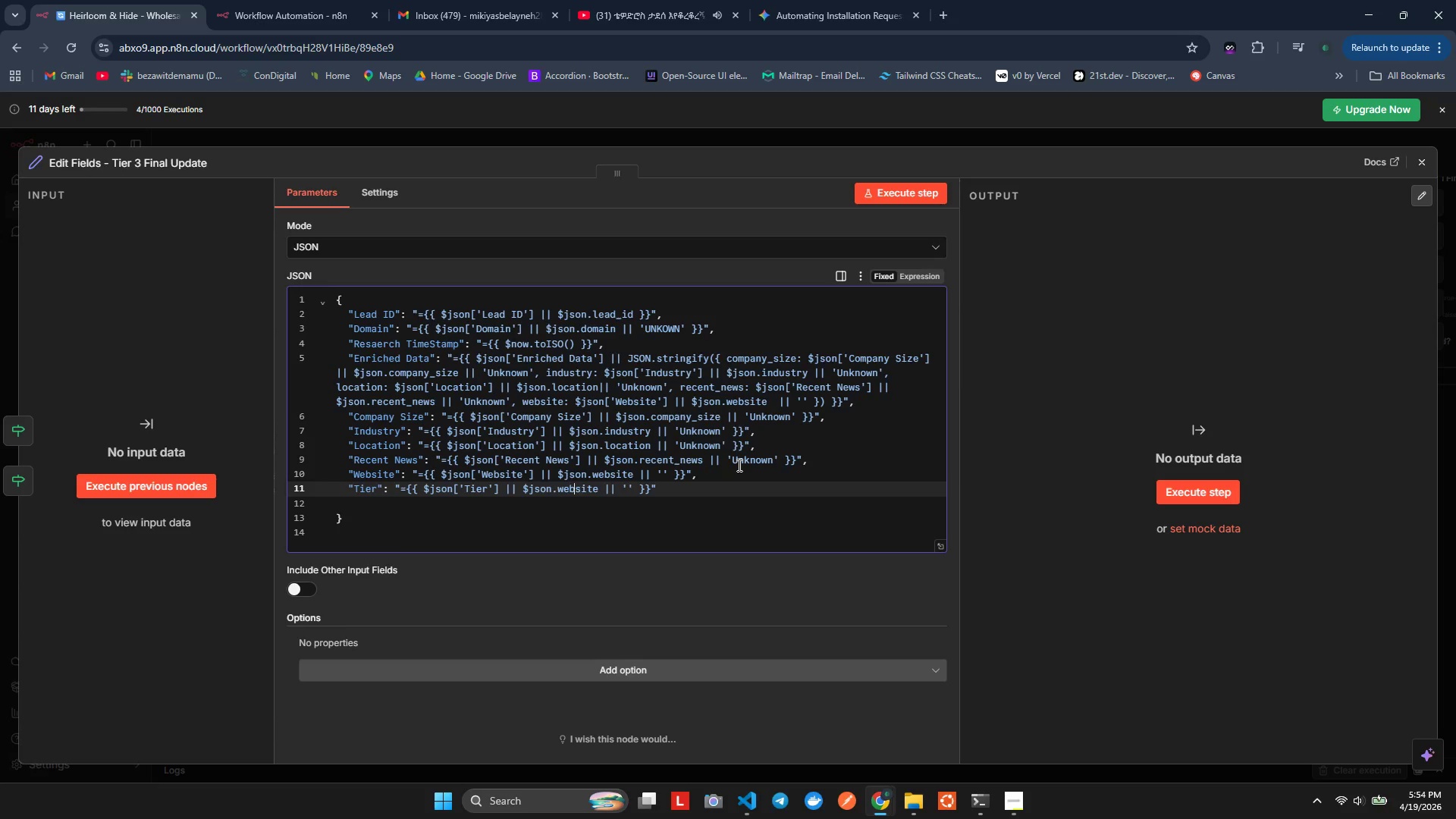 
hold_key(key=ArrowLeft, duration=0.33)
 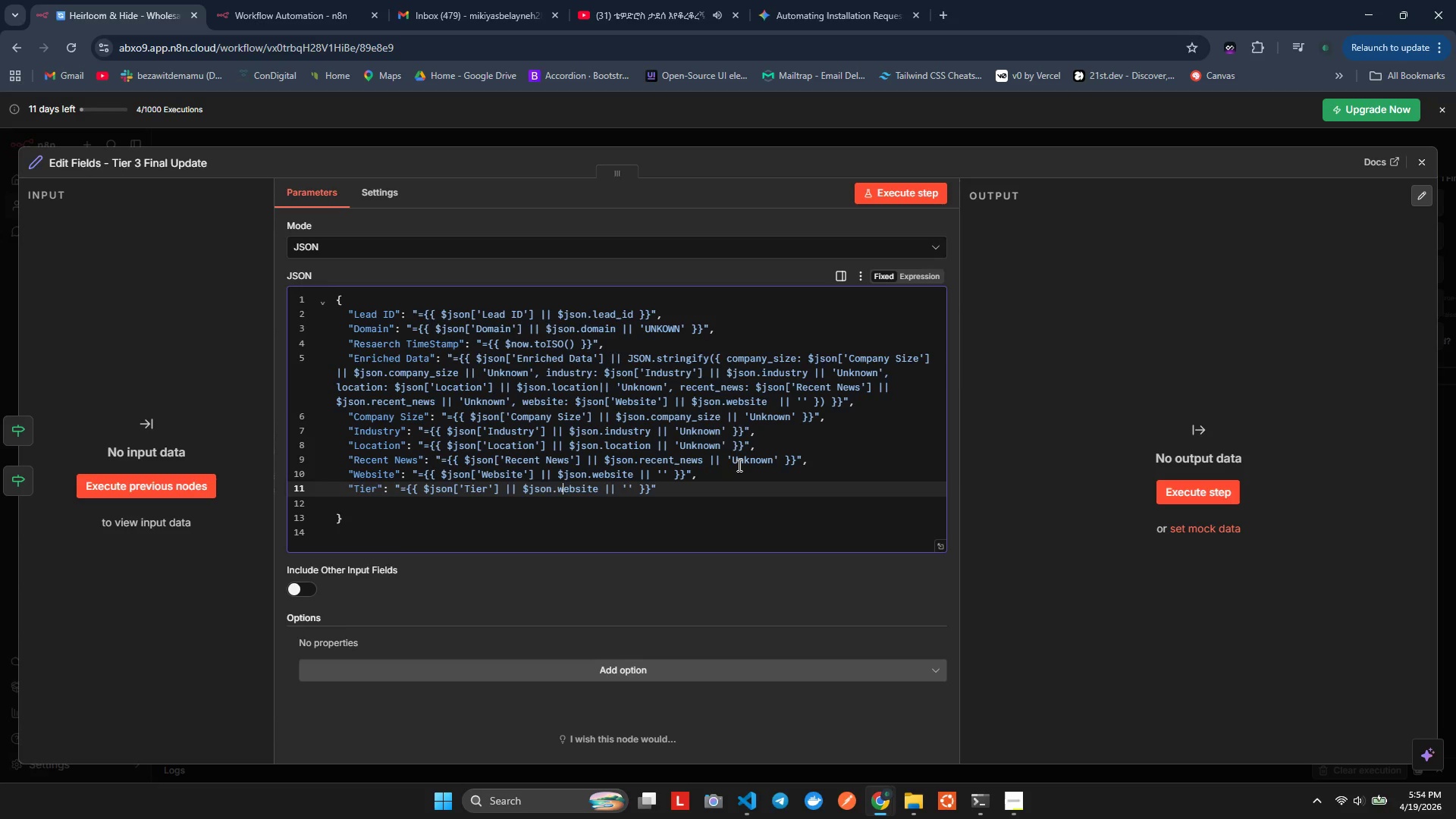 
key(ArrowLeft)
 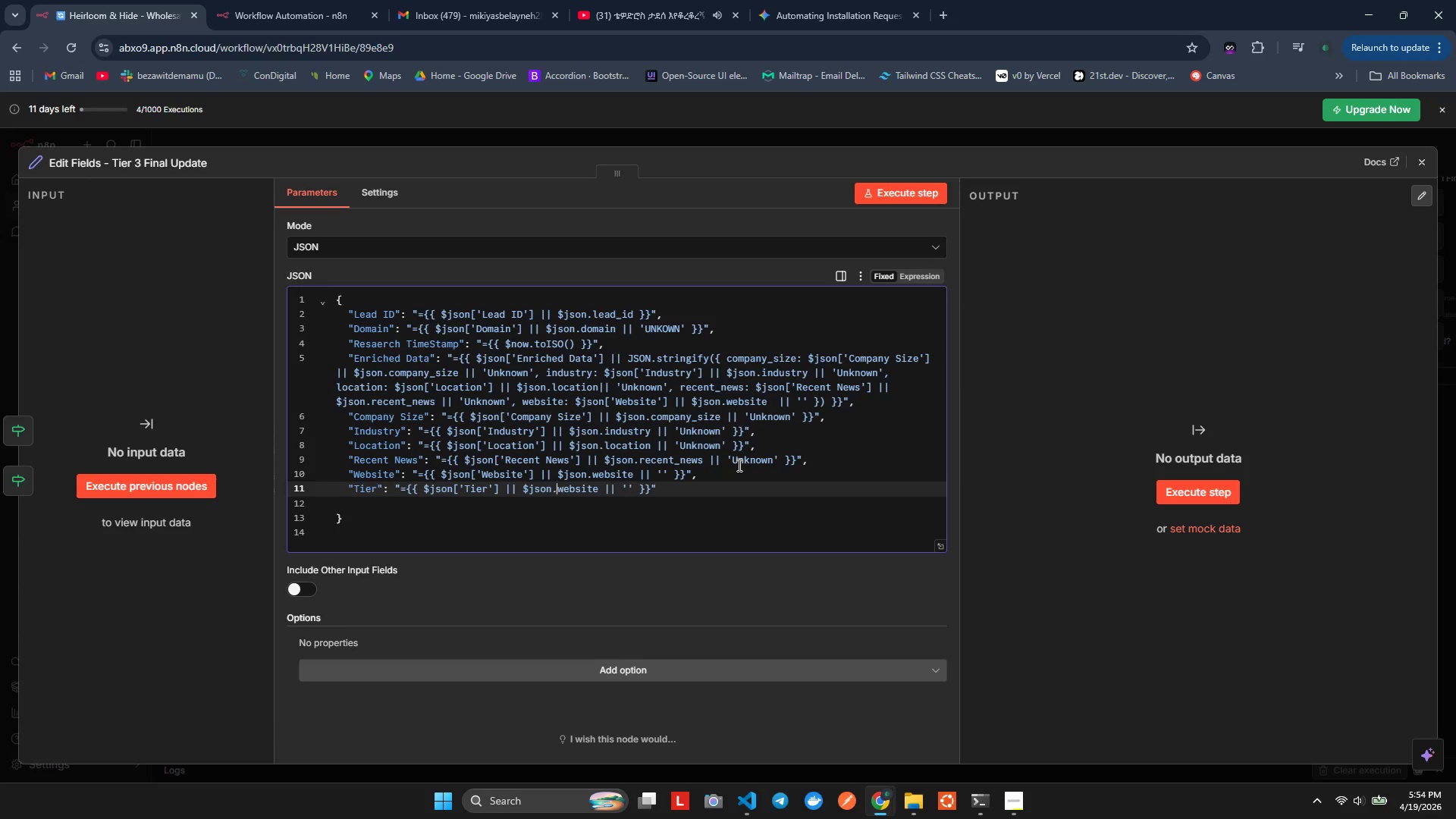 
key(ArrowLeft)
 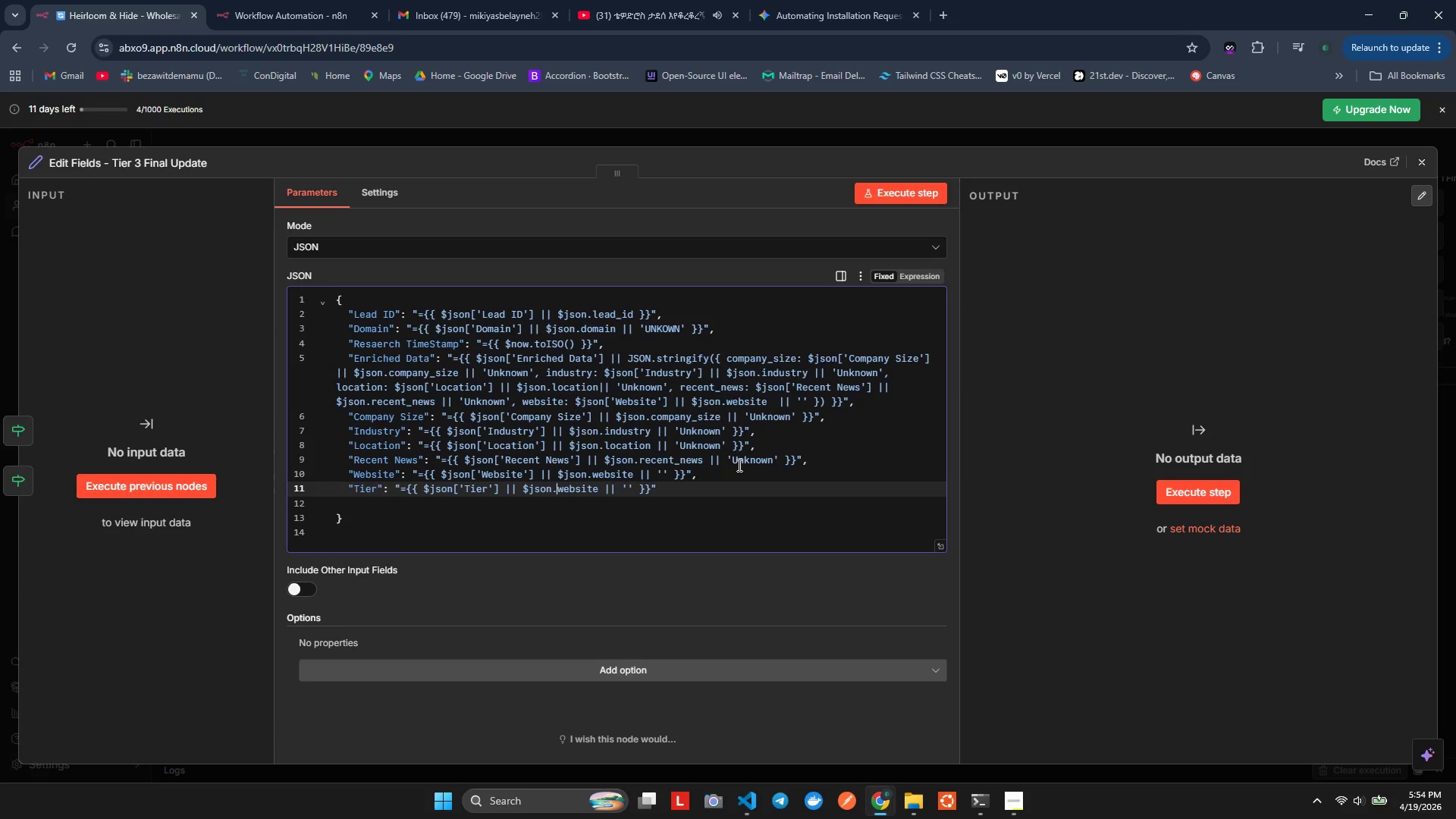 
key(ArrowLeft)
 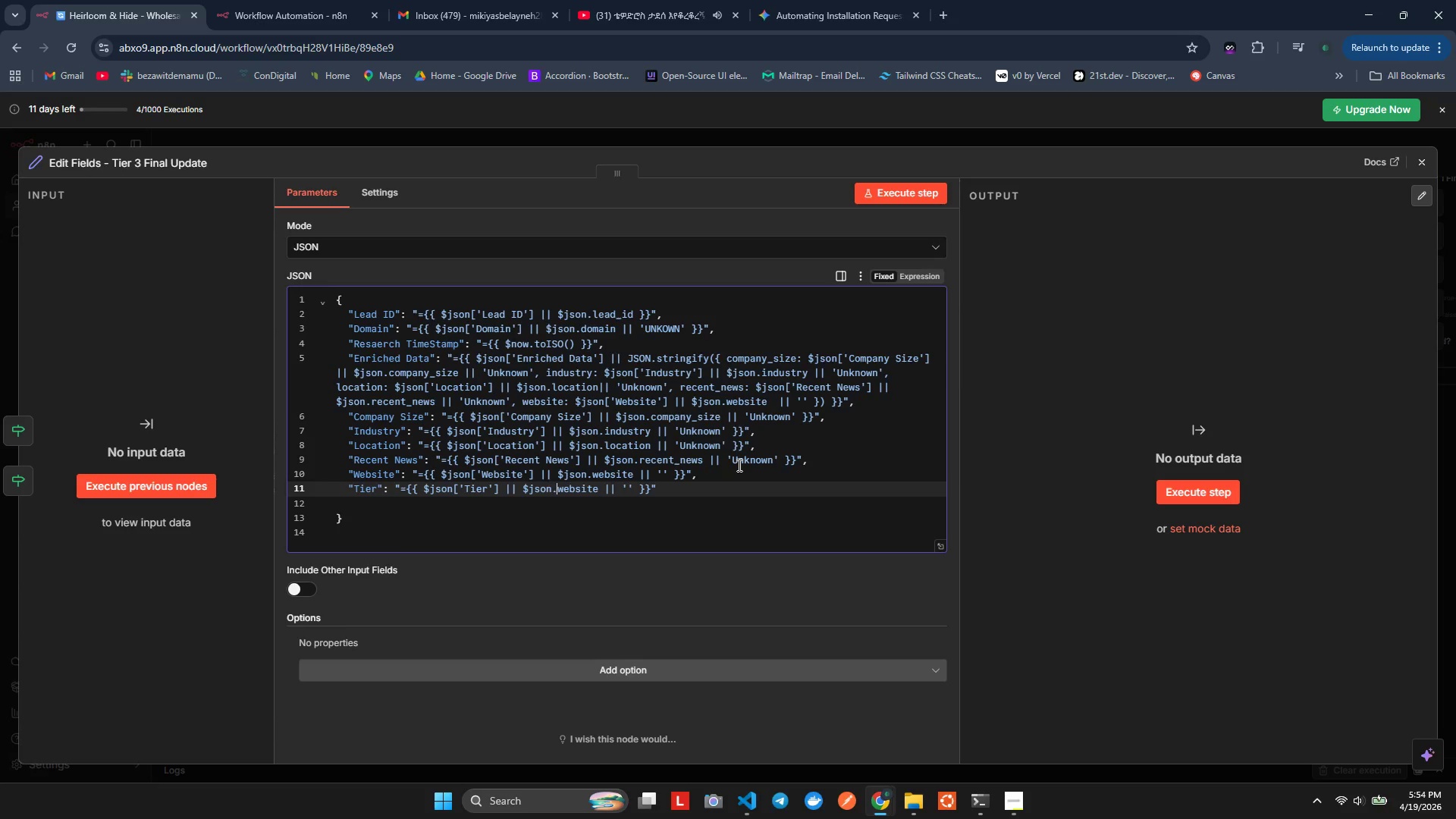 
hold_key(key=ArrowRight, duration=0.72)
 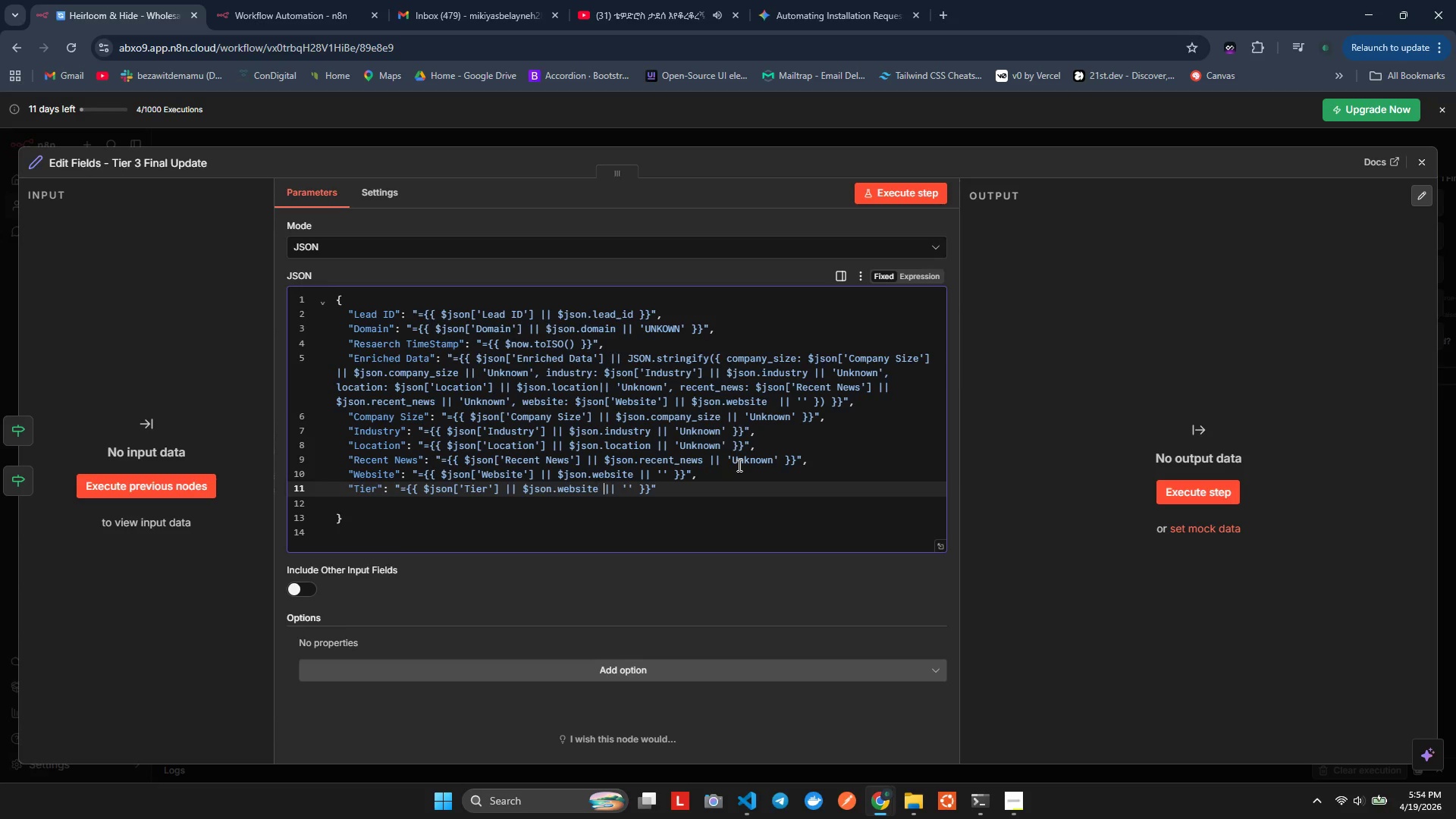 
hold_key(key=ArrowRight, duration=0.77)
 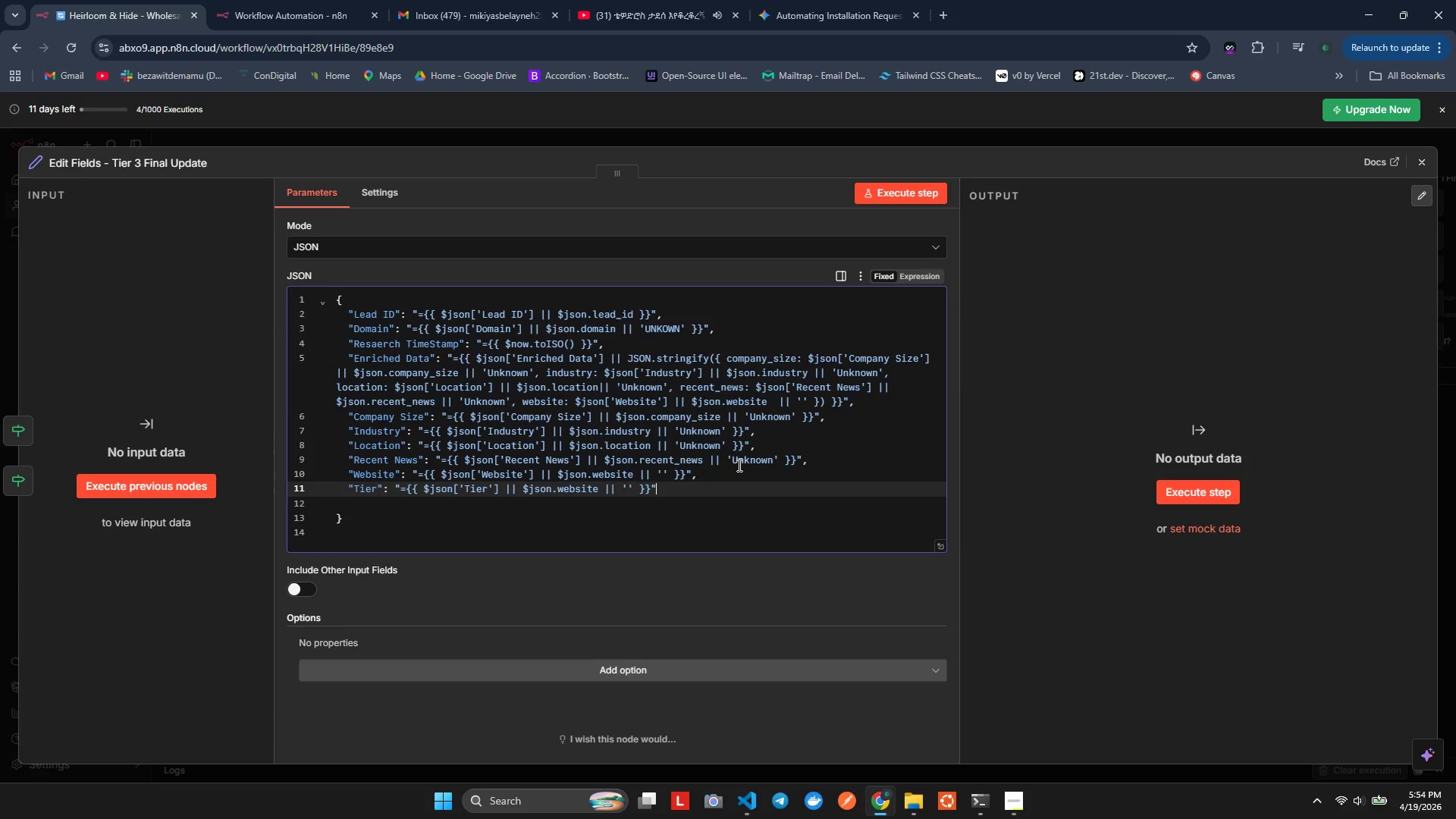 
key(ArrowRight)
 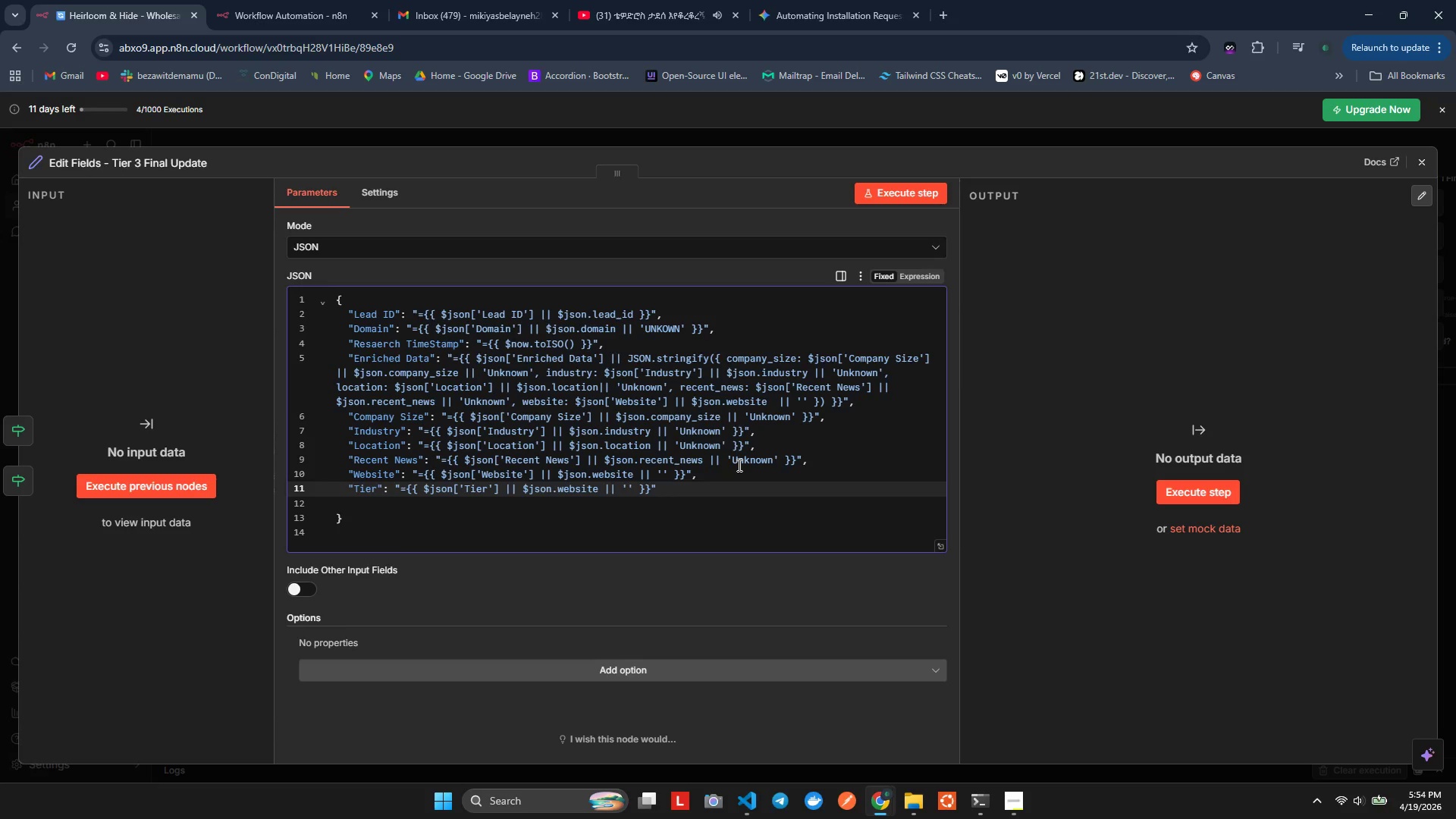 
key(Comma)
 